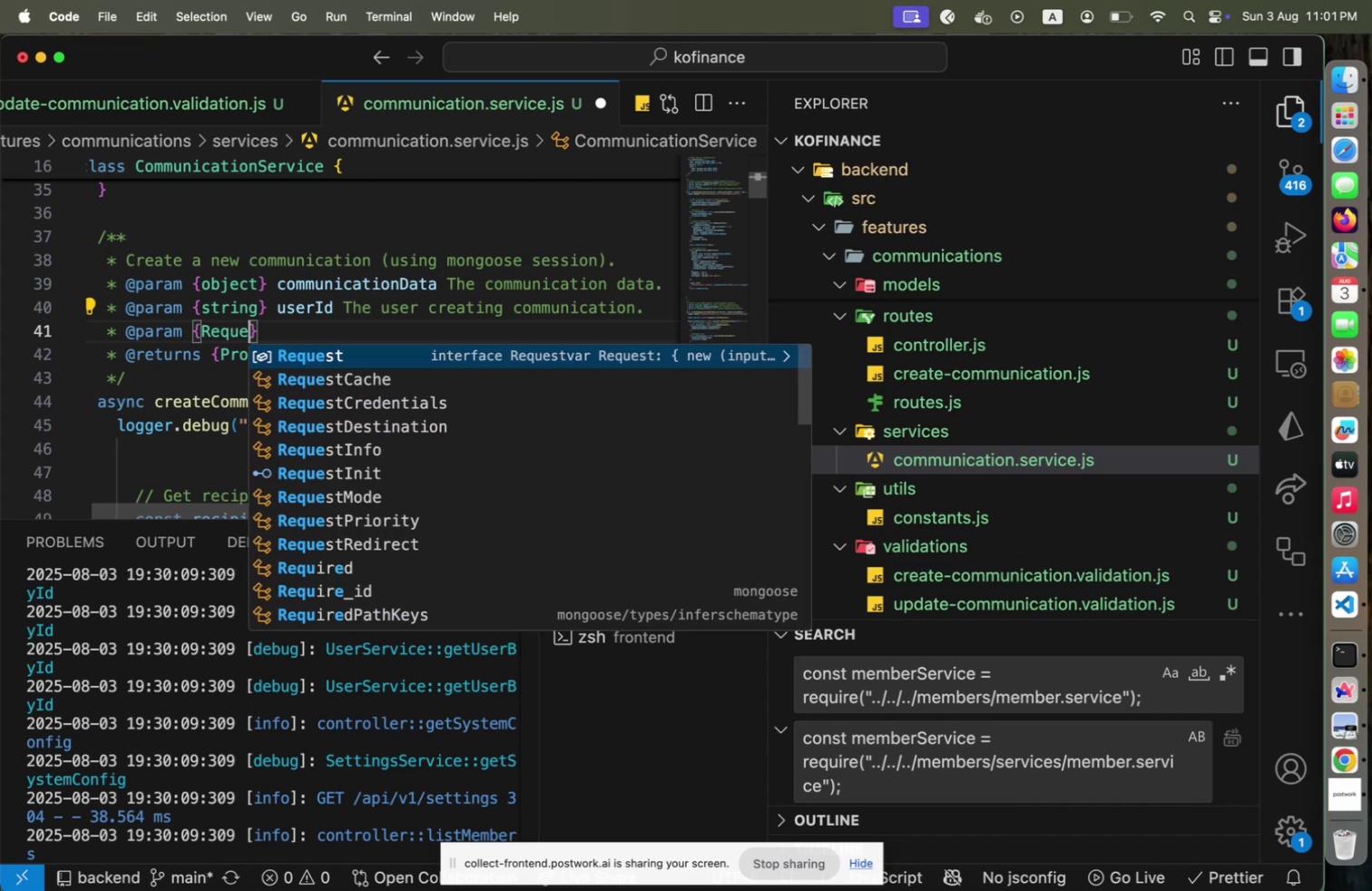 
key(ArrowRight)
 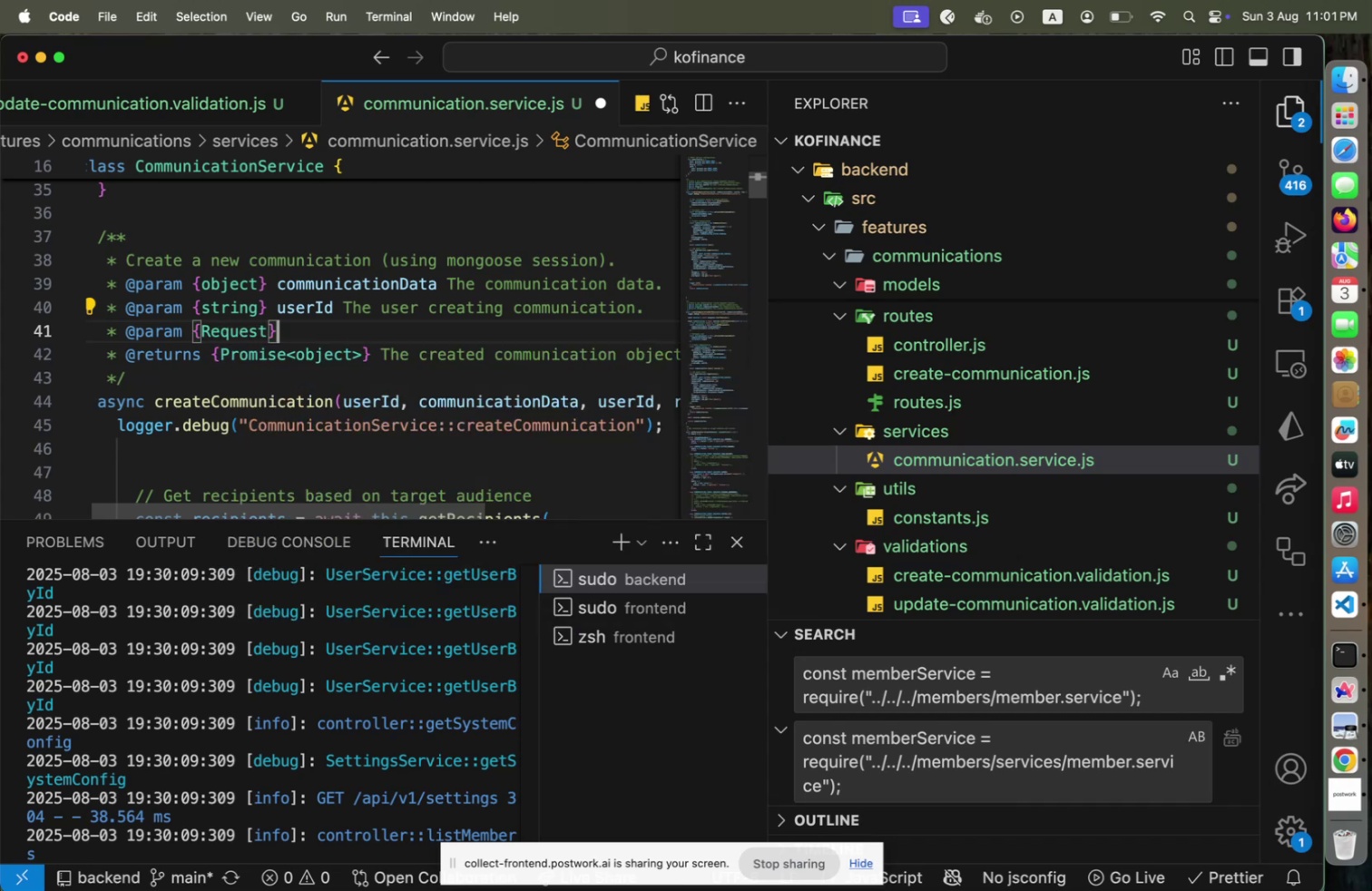 
type( req The request object for audit trail metadata.[Home])
 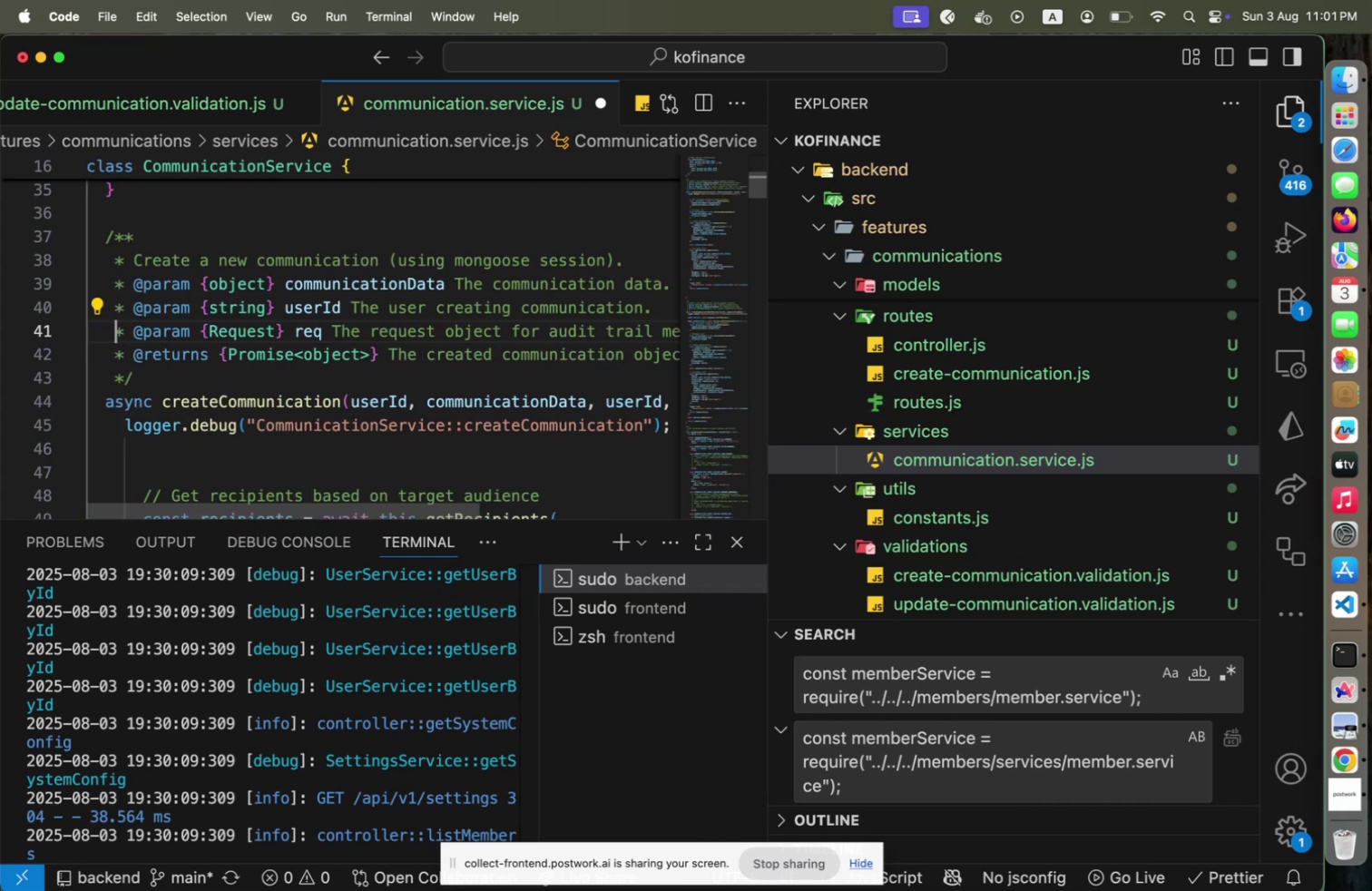 
key(ArrowDown)
 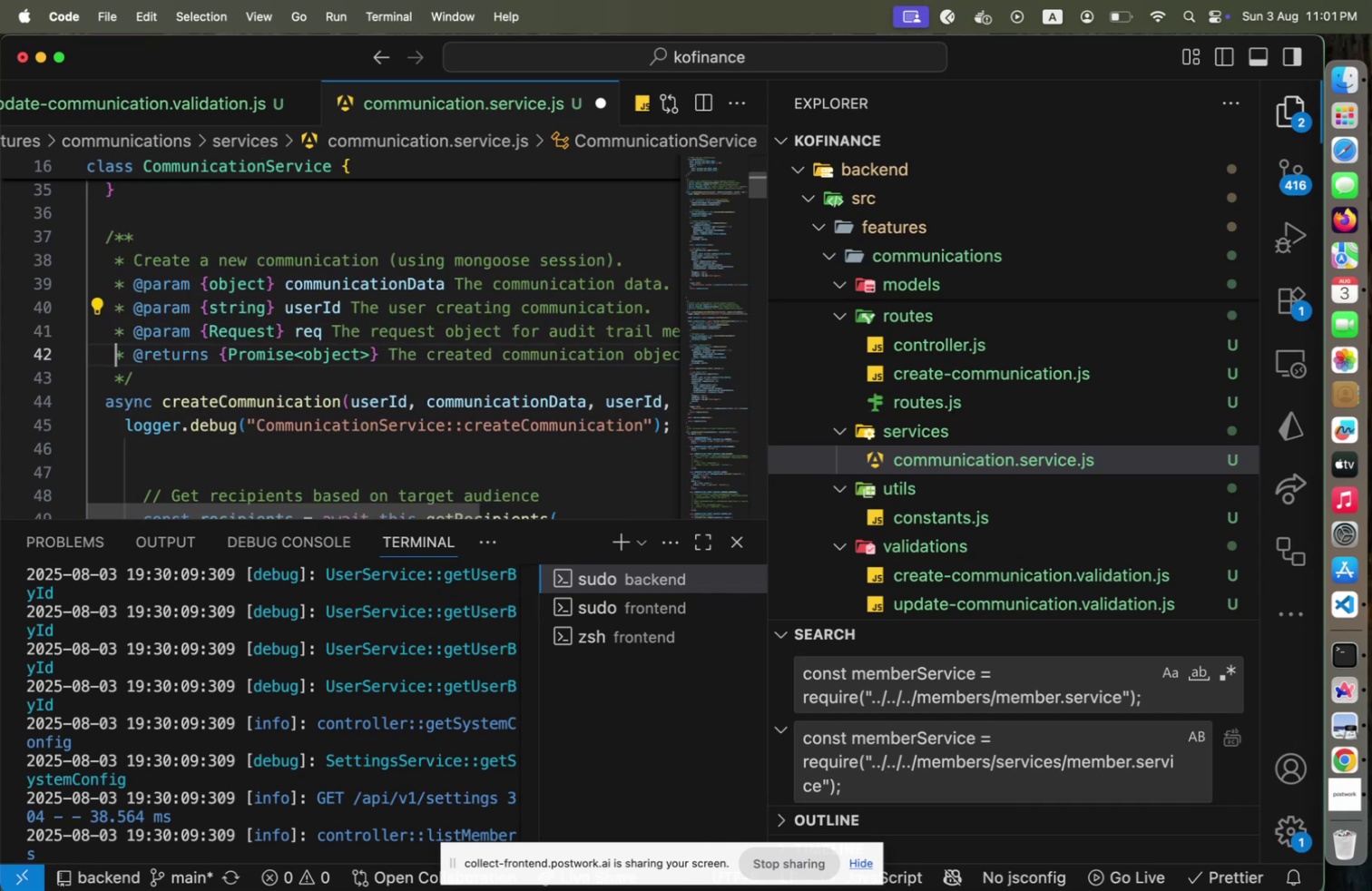 
key(End)
 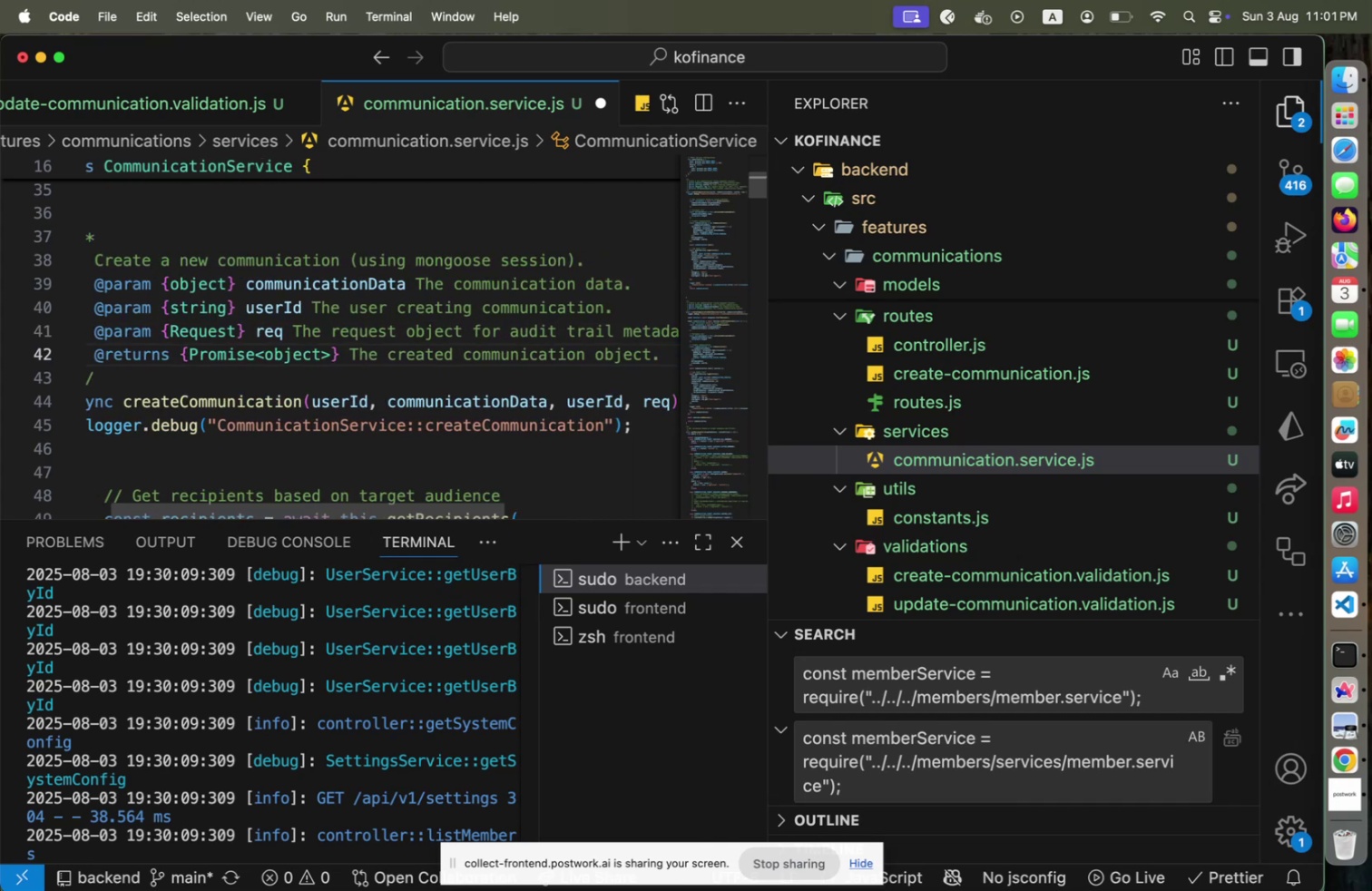 
key(Home)
 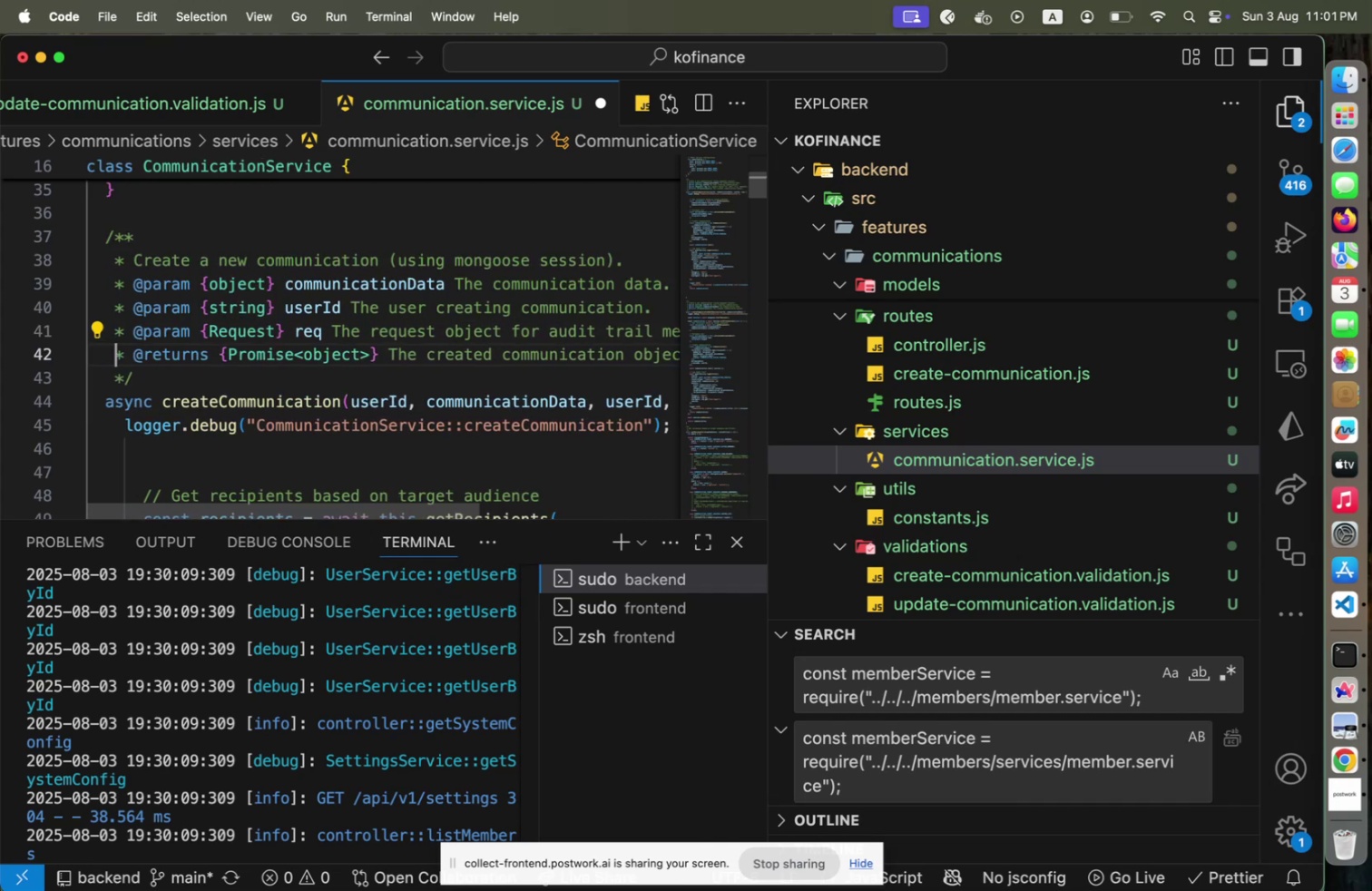 
key(ArrowDown)
 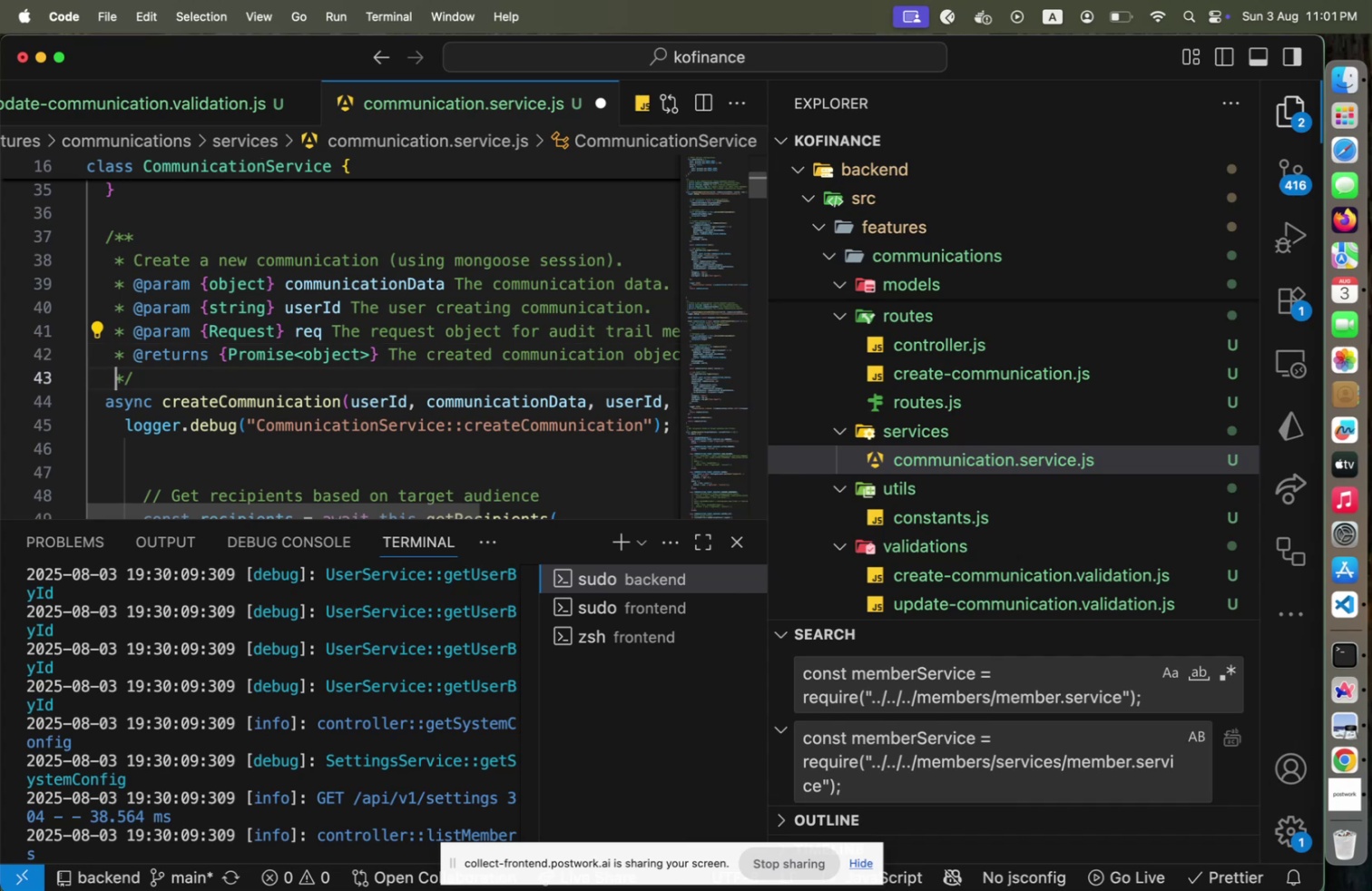 
key(ArrowDown)
 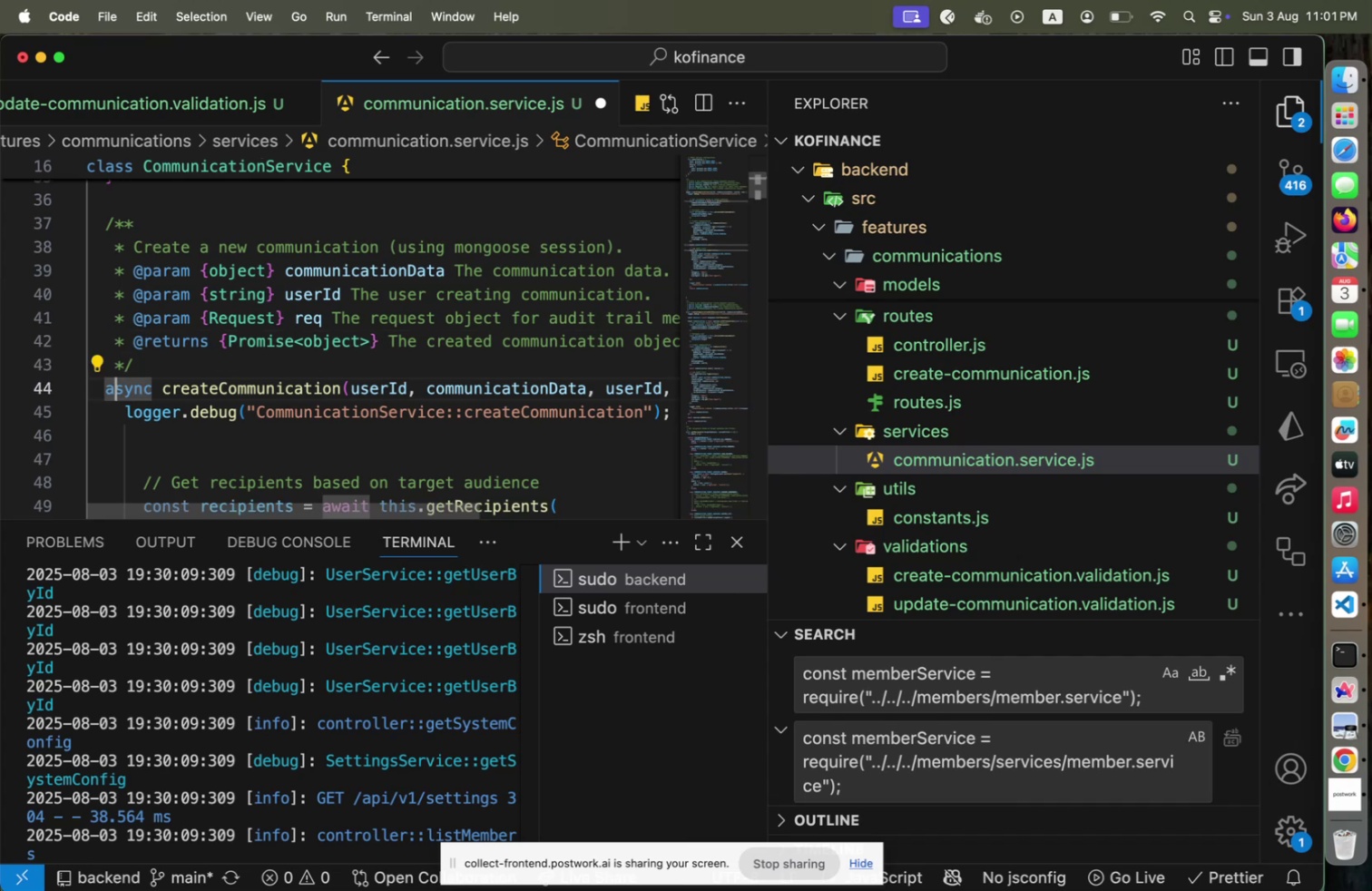 
hold_key(key=ArrowRight, duration=1.51)
 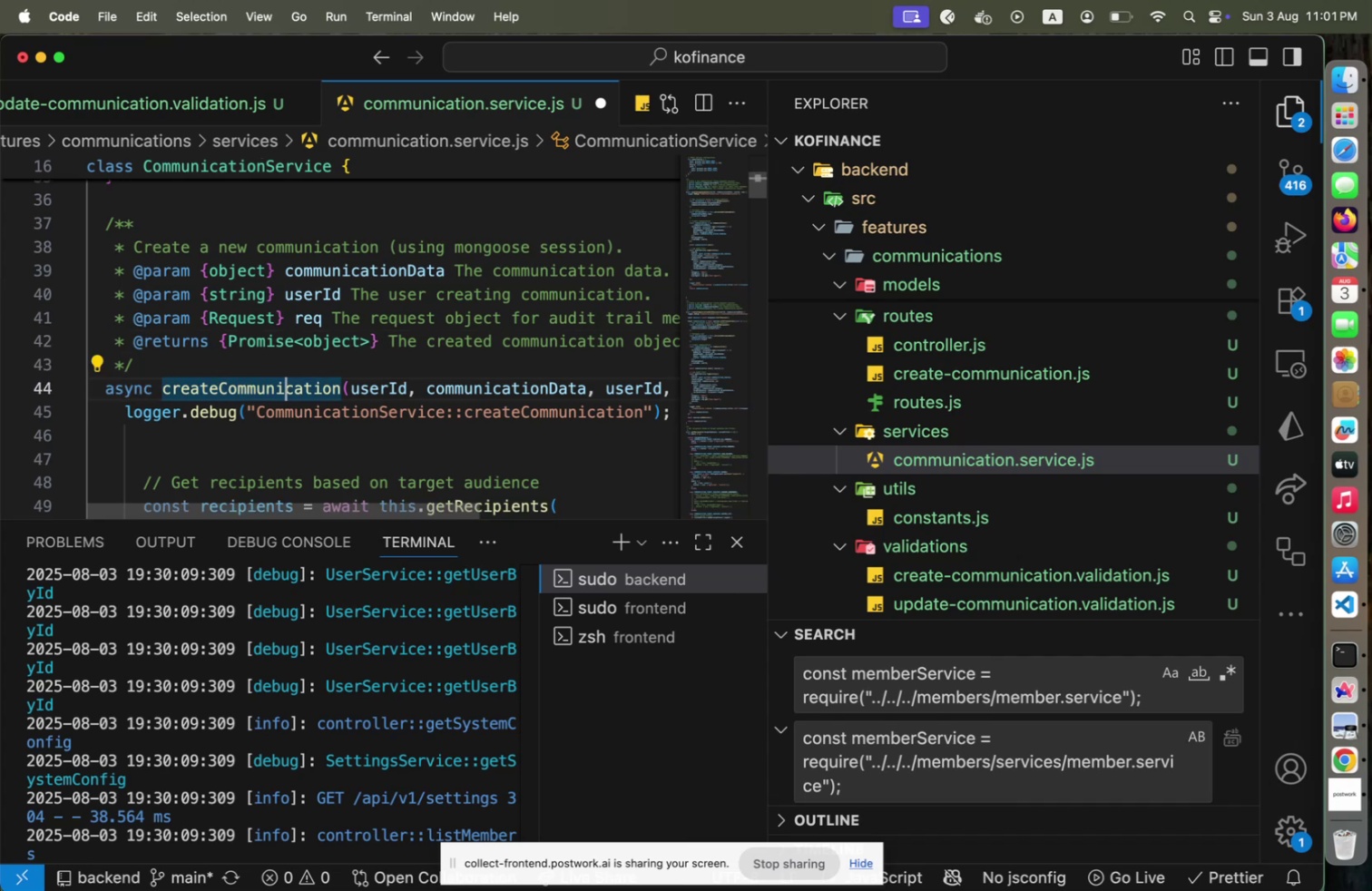 
hold_key(key=ArrowRight, duration=1.51)
 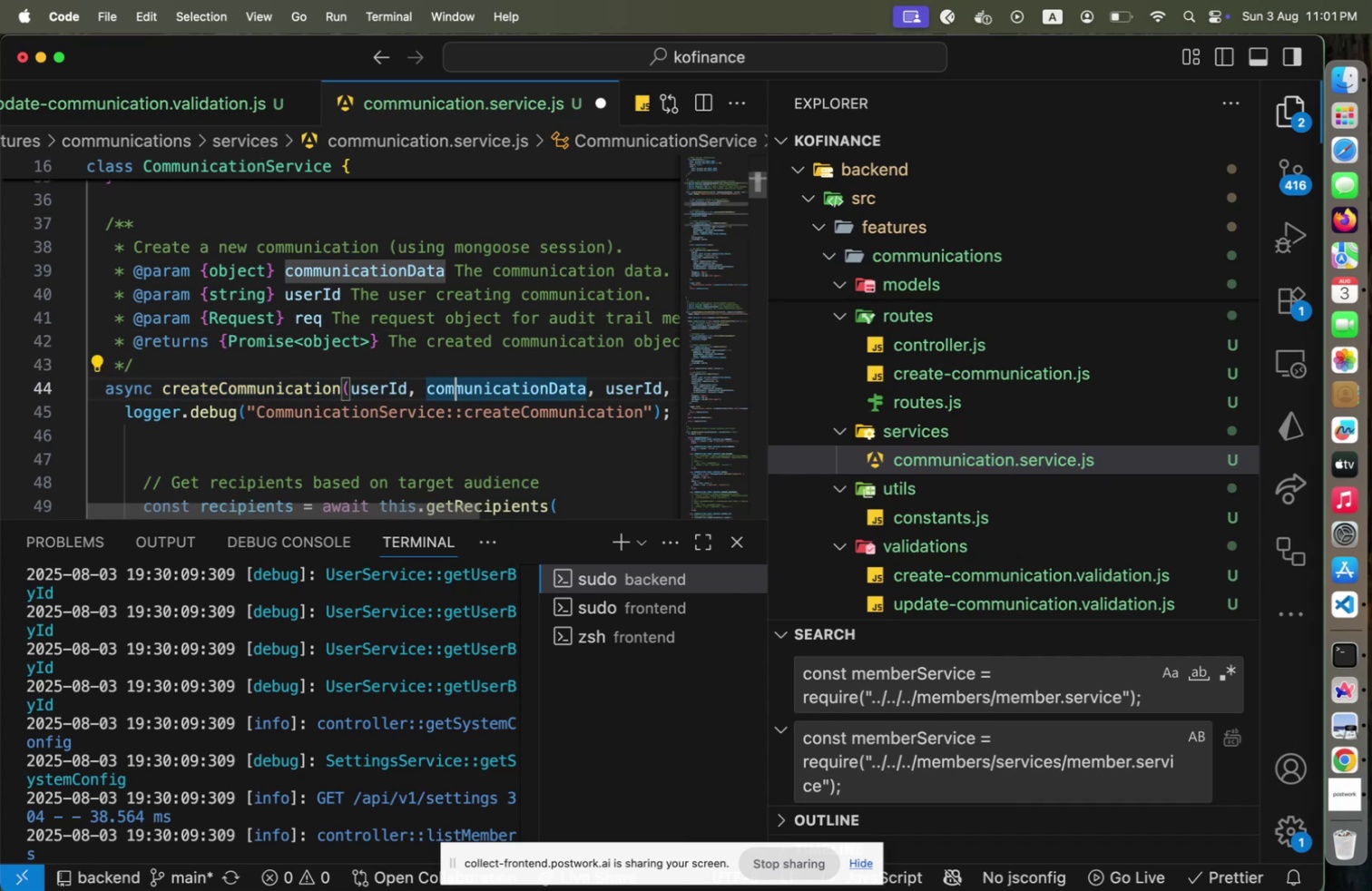 
hold_key(key=ArrowRight, duration=1.45)
 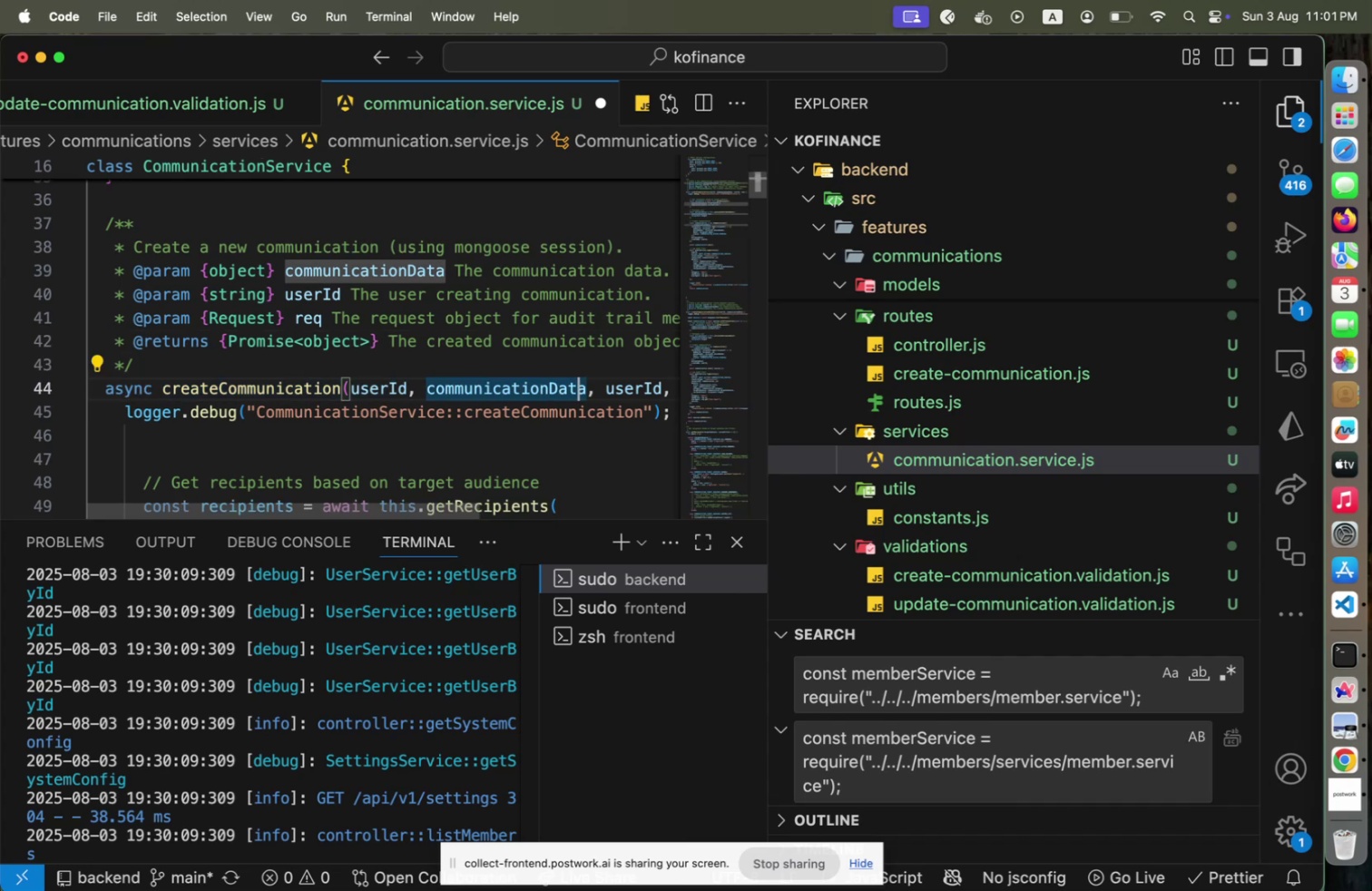 
key(ArrowRight)
 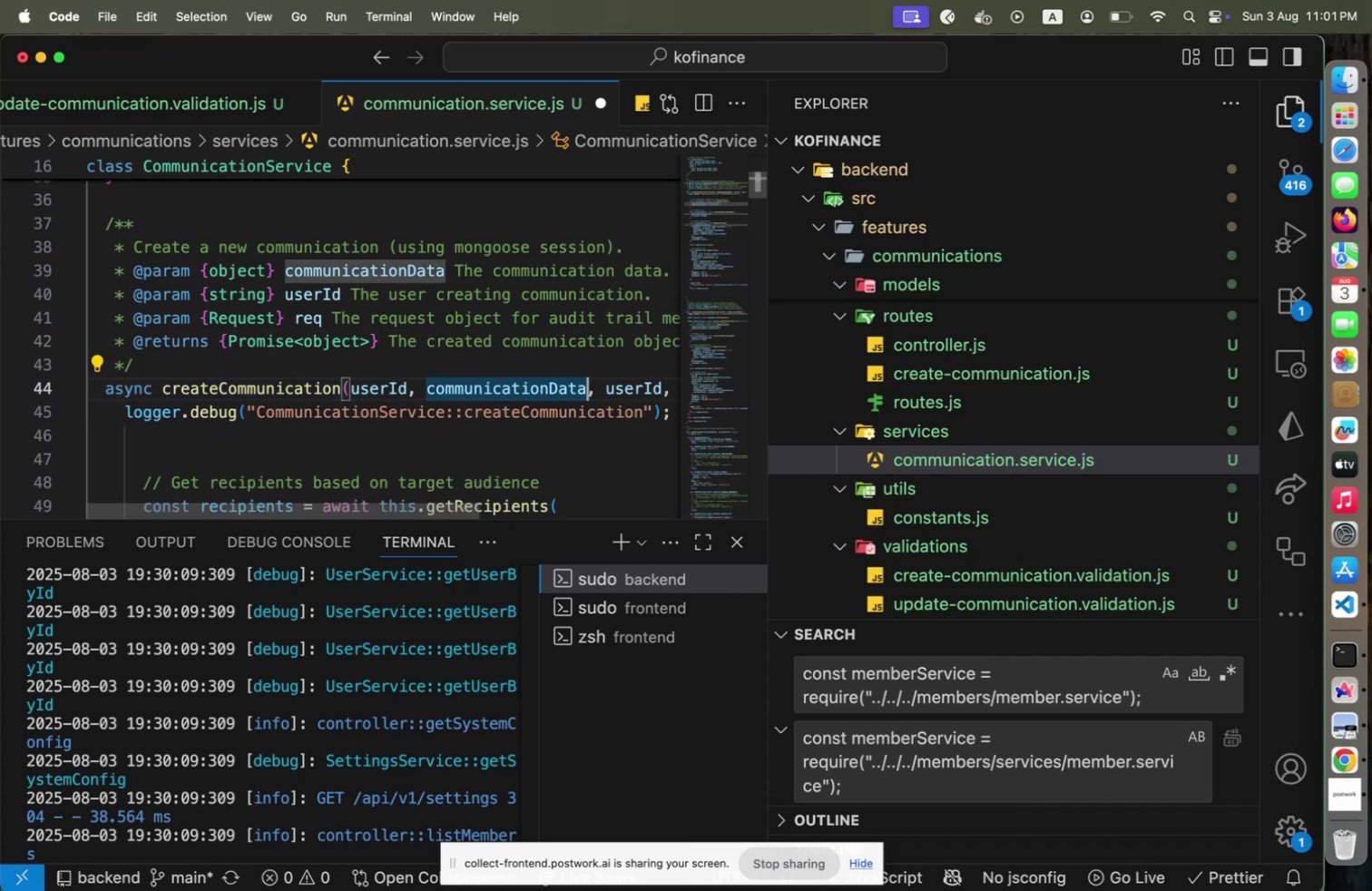 
key(ArrowRight)
 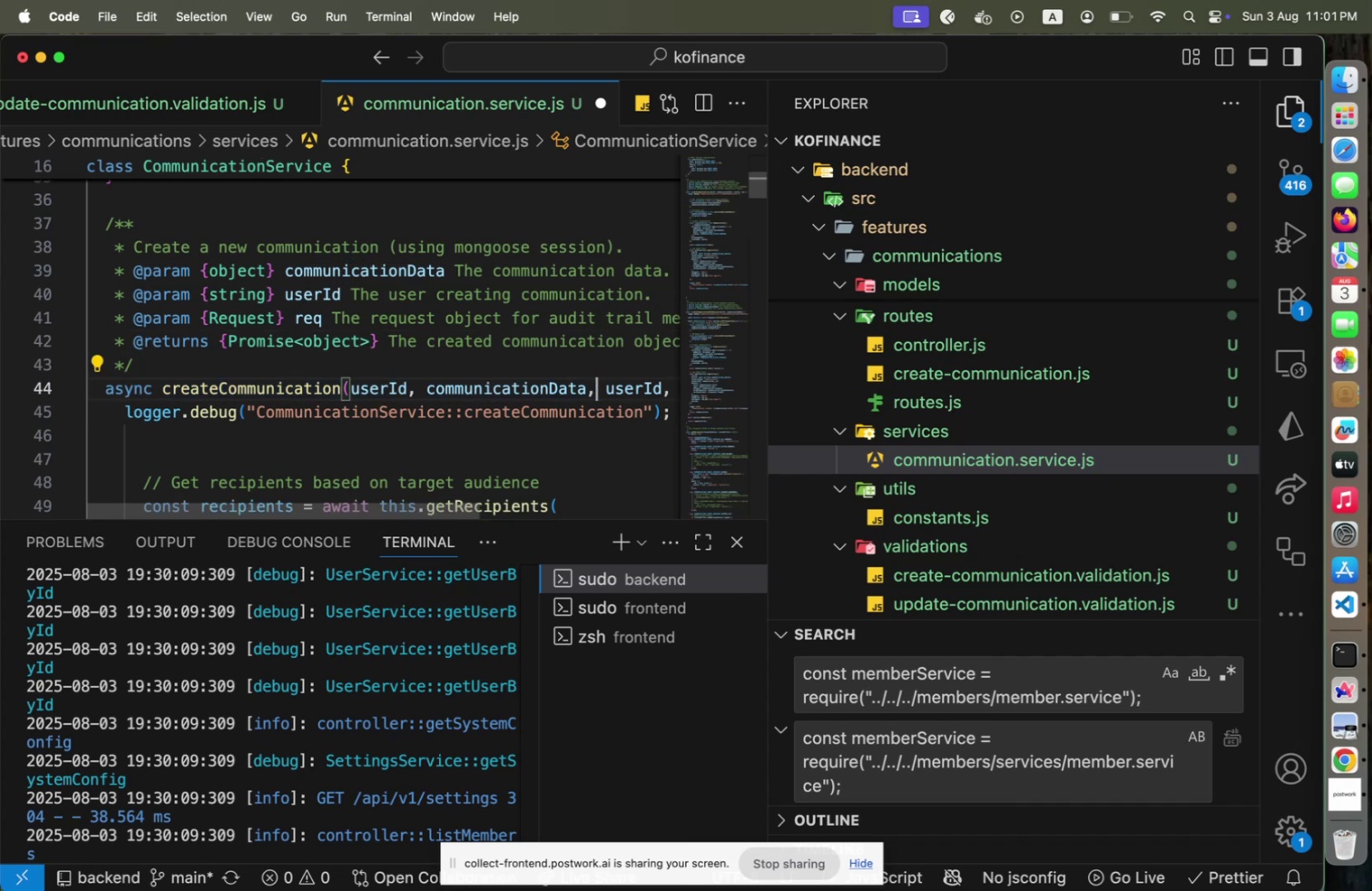 
hold_key(key=ArrowLeft, duration=1.5)
 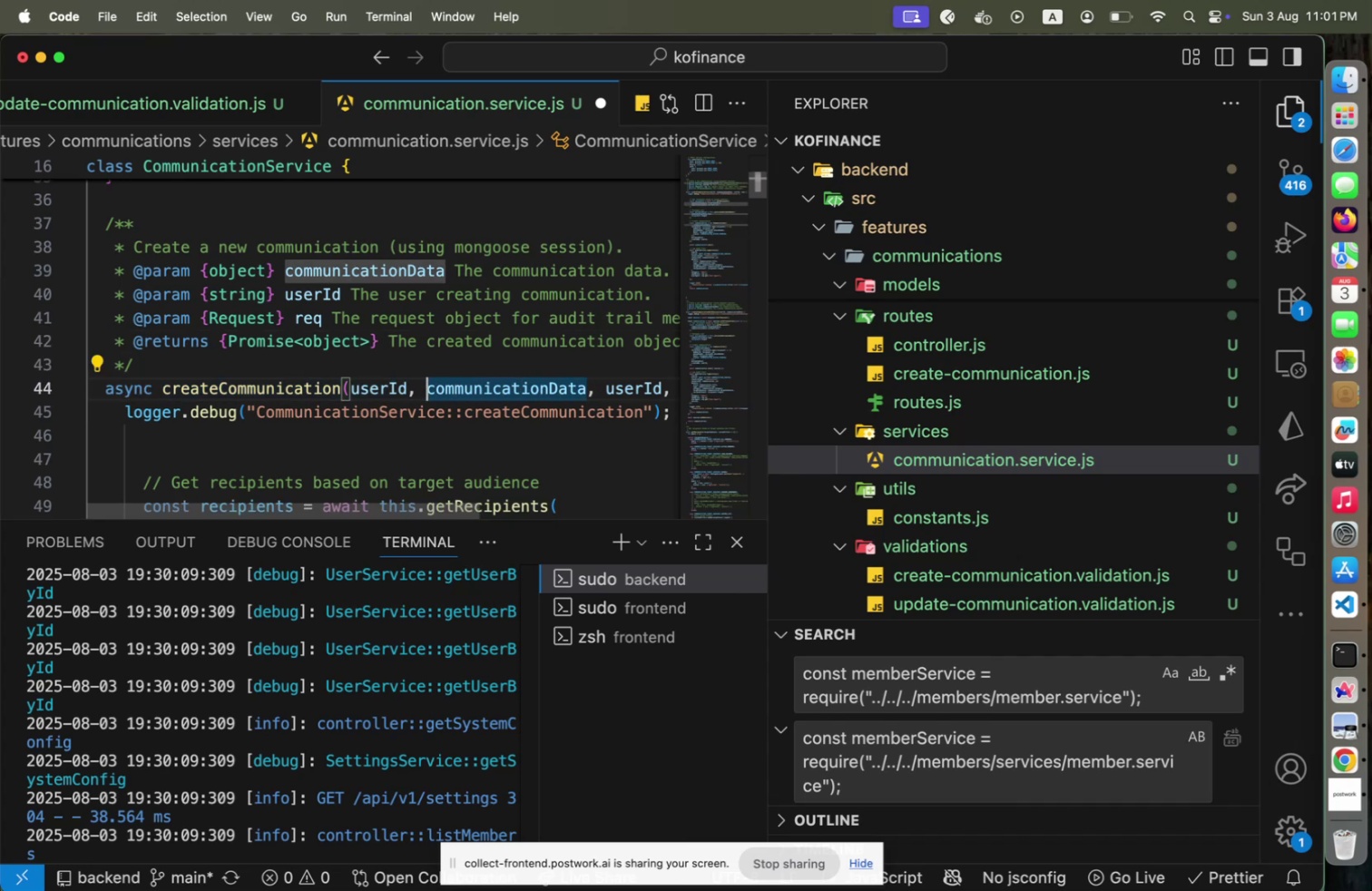 
hold_key(key=ArrowLeft, duration=0.36)
 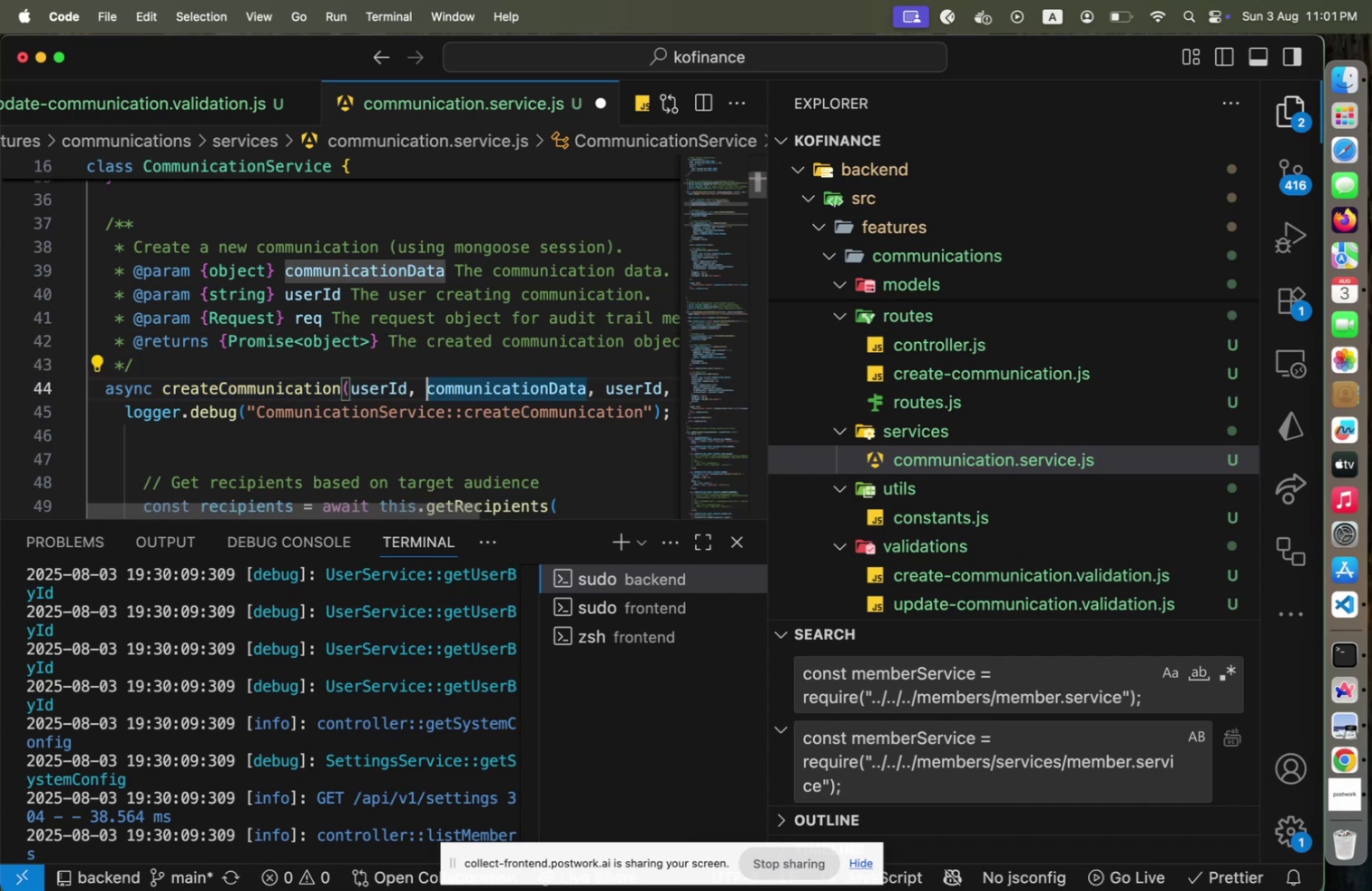 
hold_key(key=Backspace, duration=0.77)
 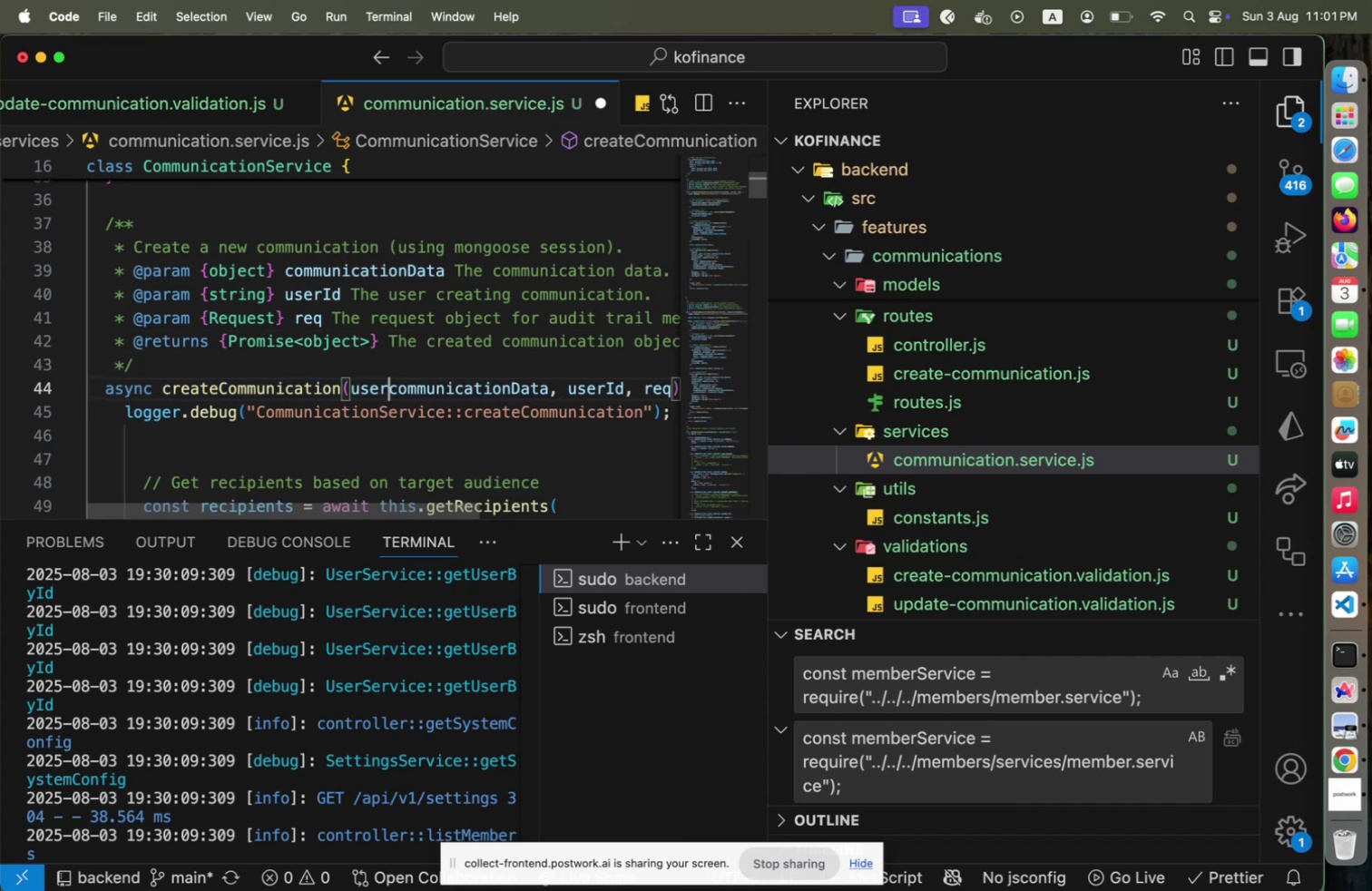 
key(Backspace)
 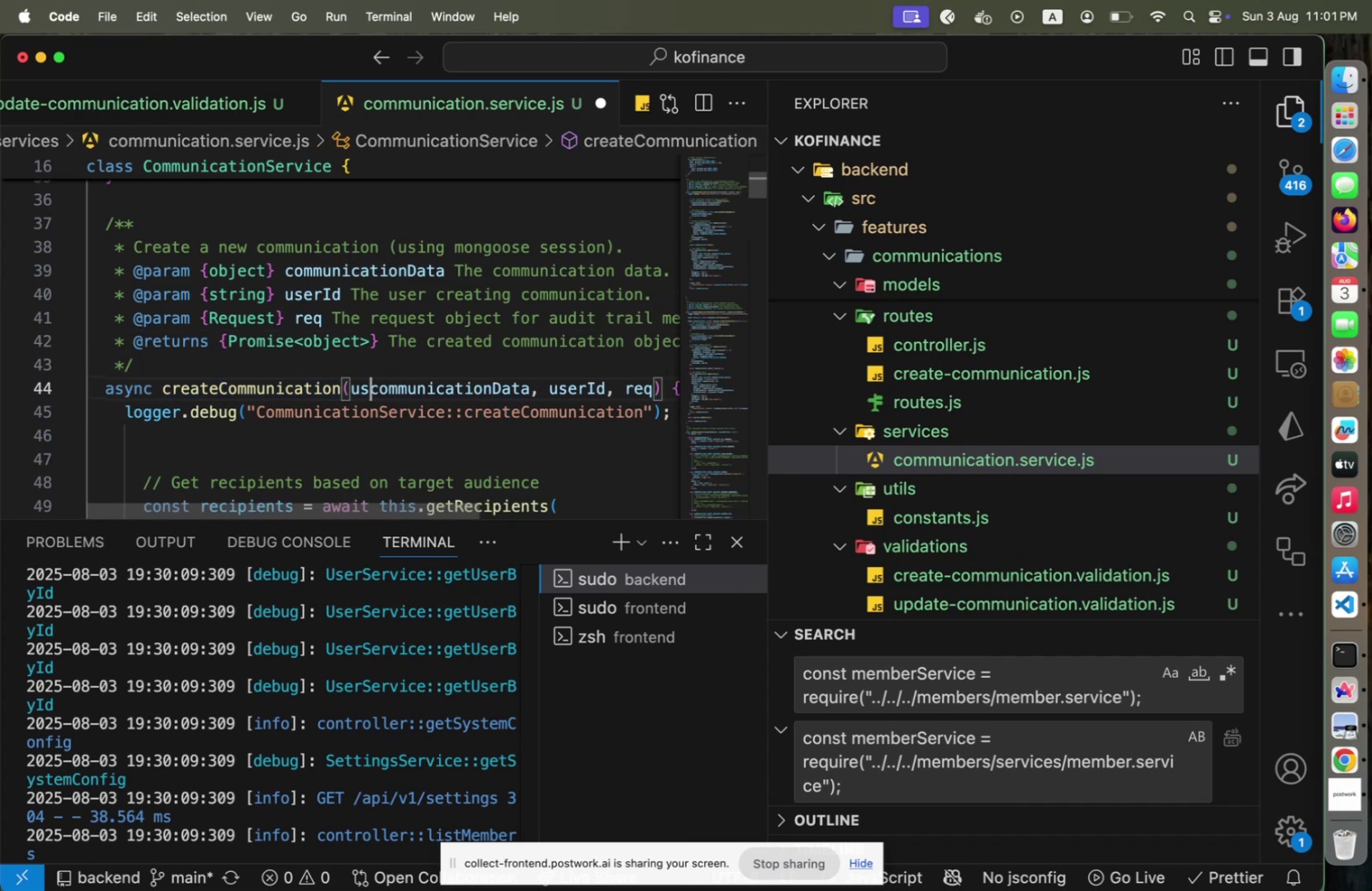 
key(Backspace)
 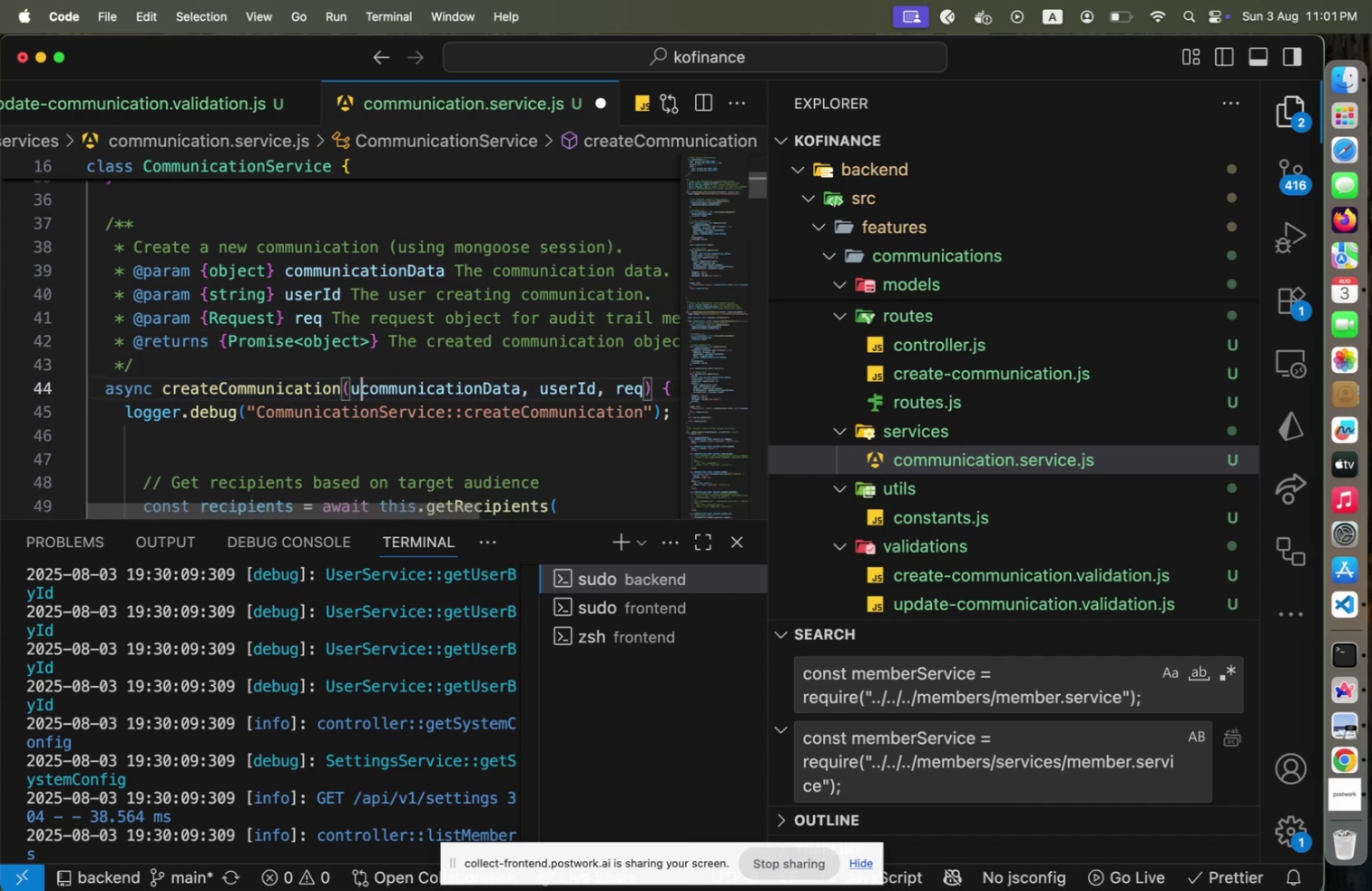 
key(Backspace)
 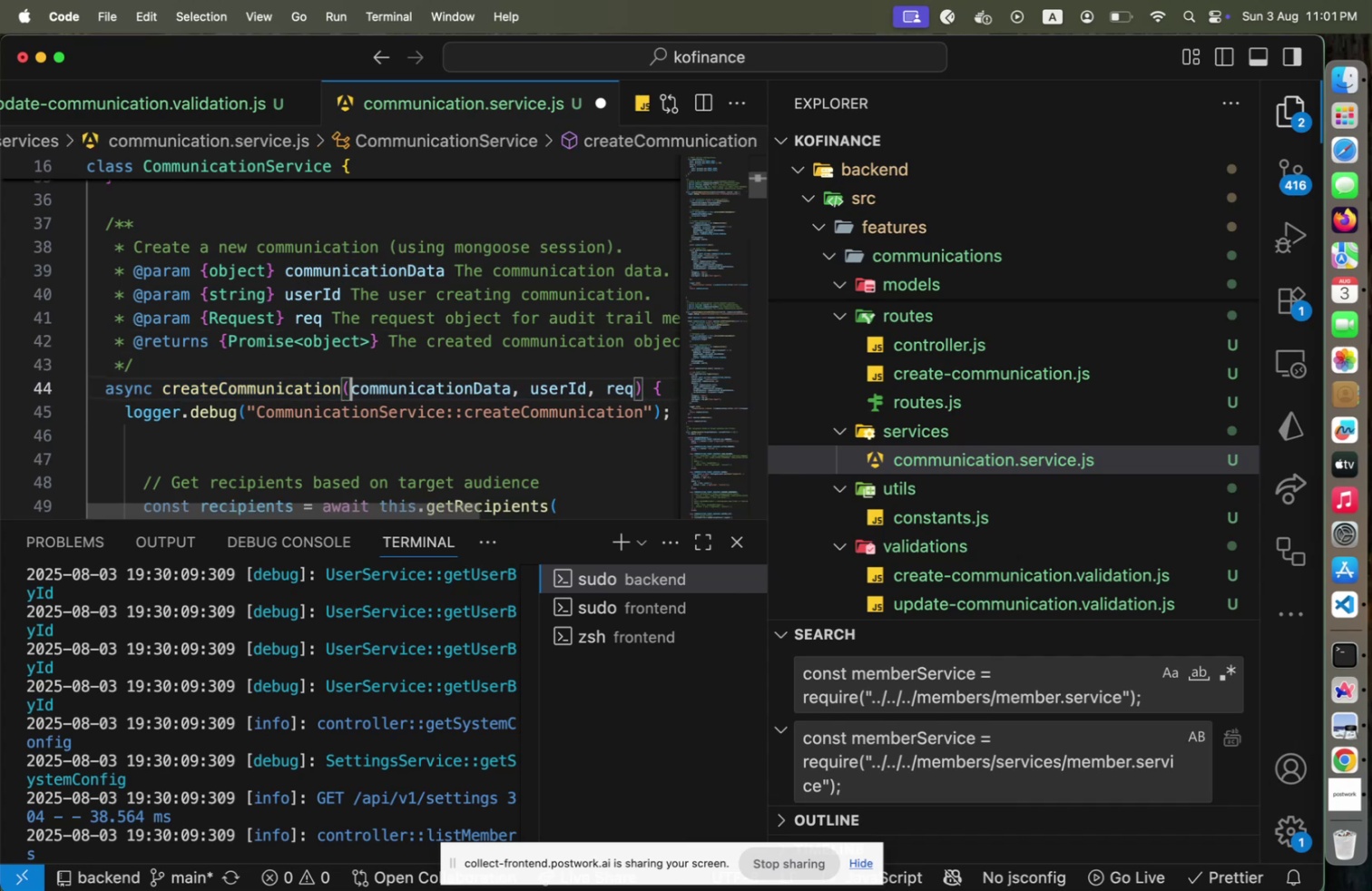 
key(End)
 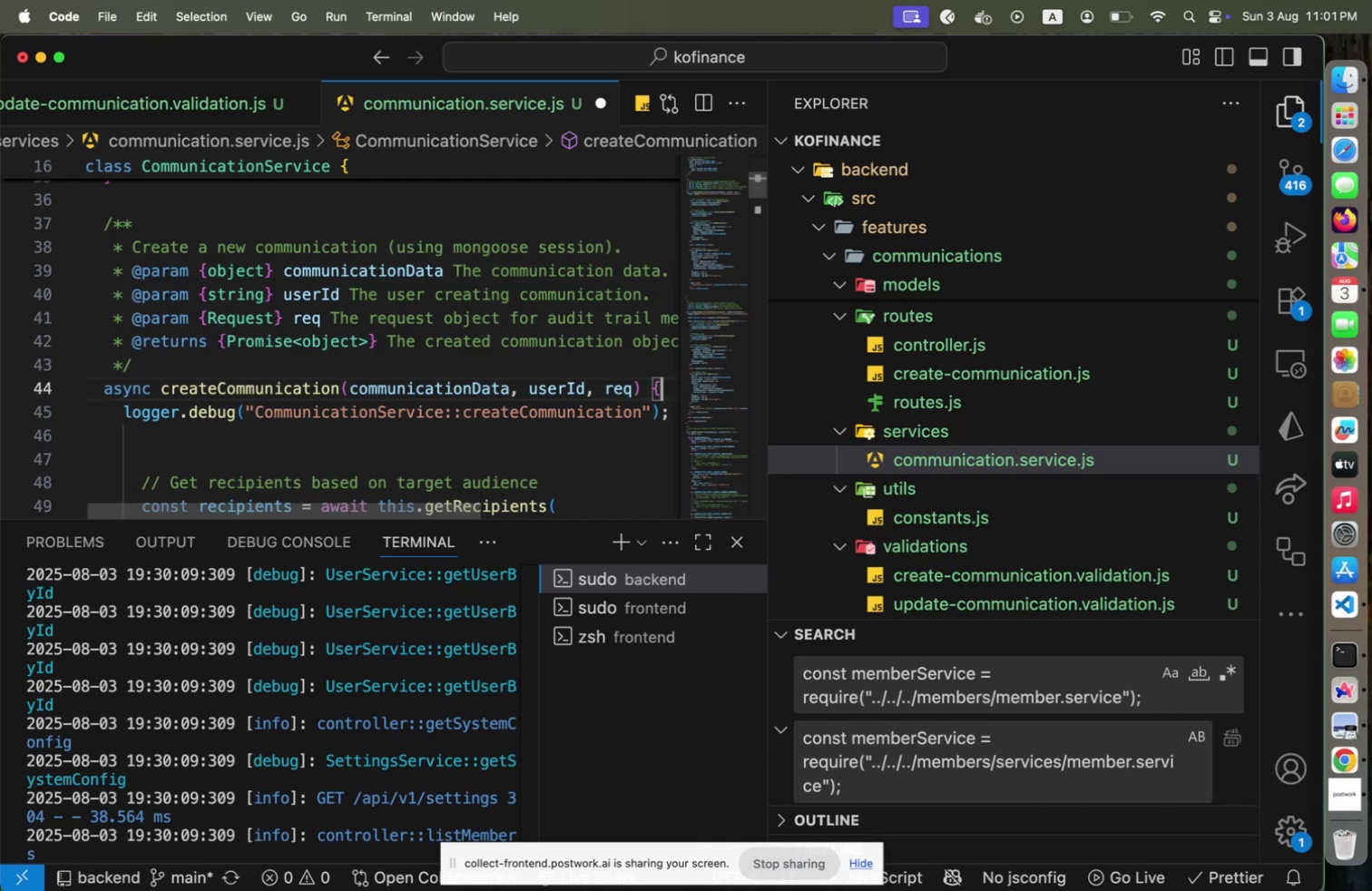 
hold_key(key=ArrowDown, duration=1.16)
 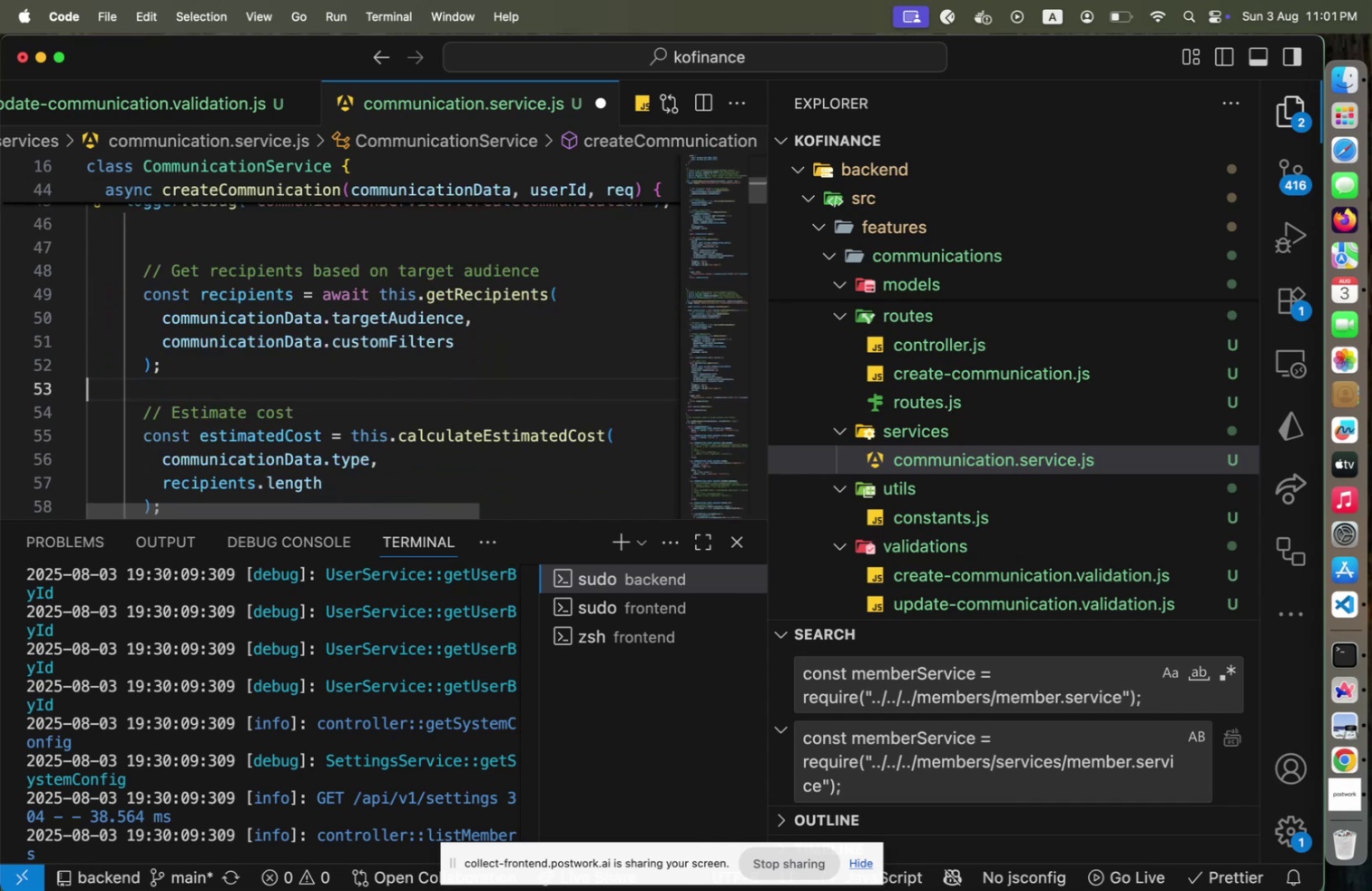 
hold_key(key=ArrowDown, duration=1.5)
 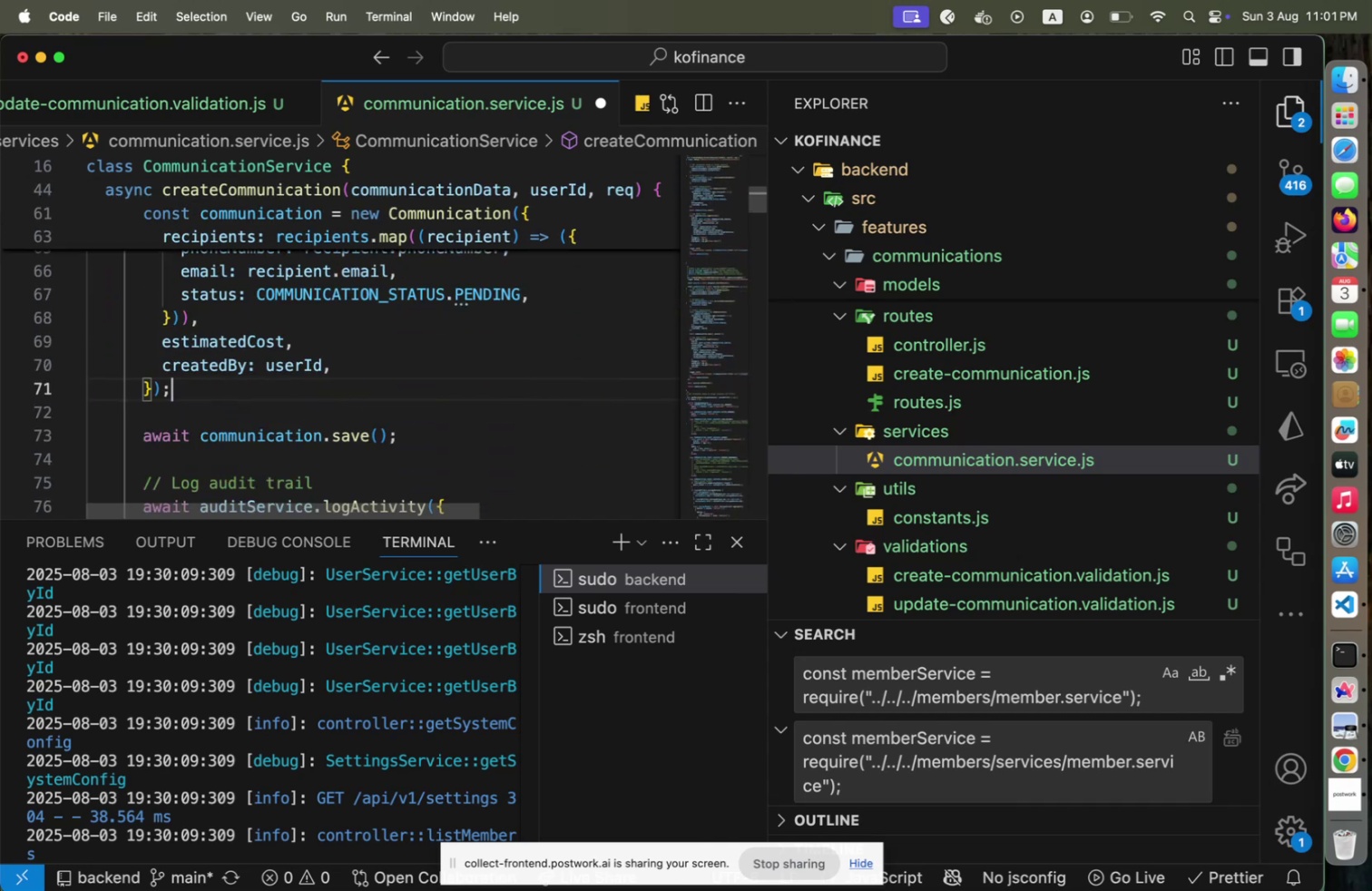 
hold_key(key=ArrowDown, duration=1.51)
 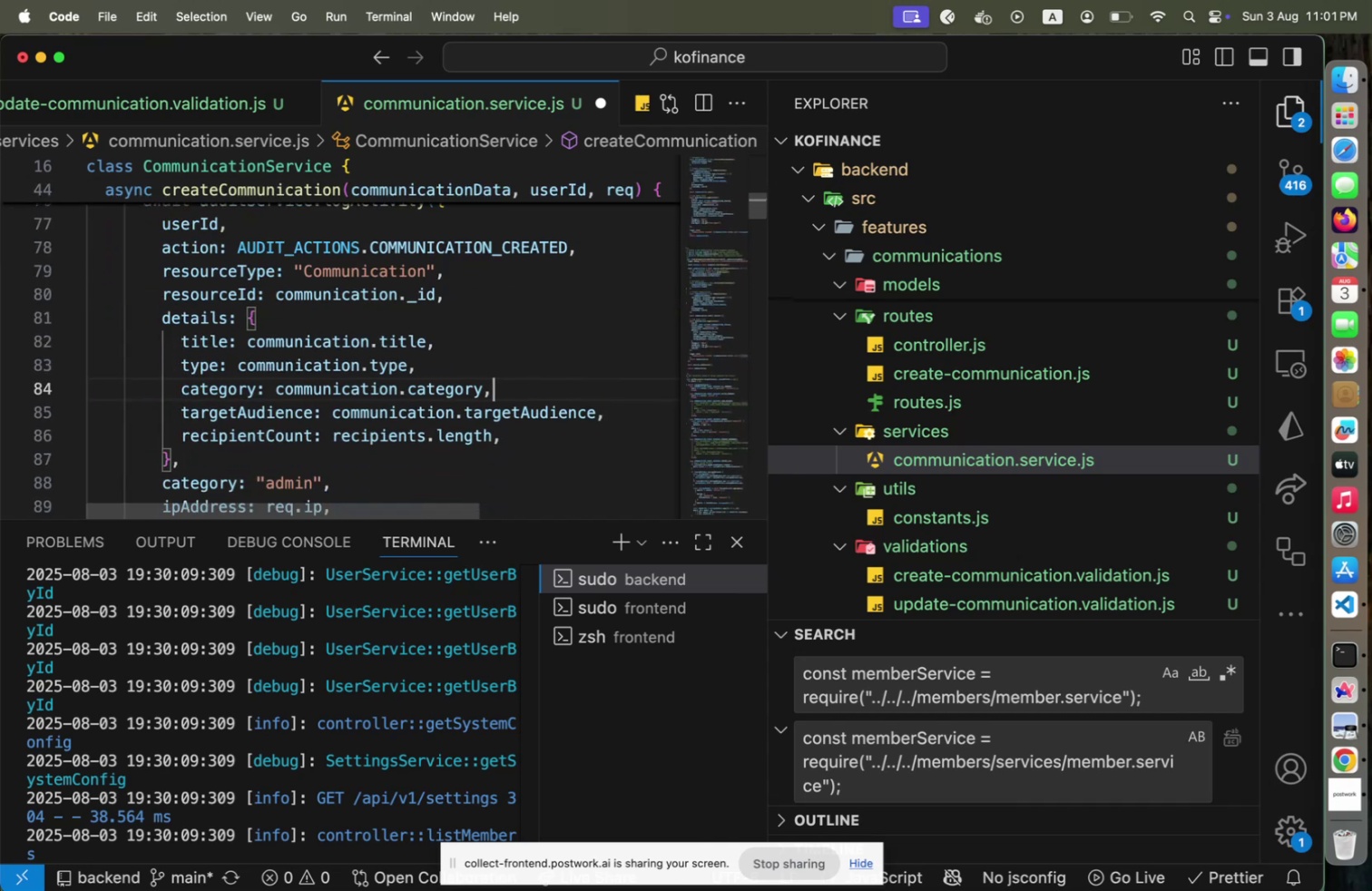 
key(ArrowDown)
 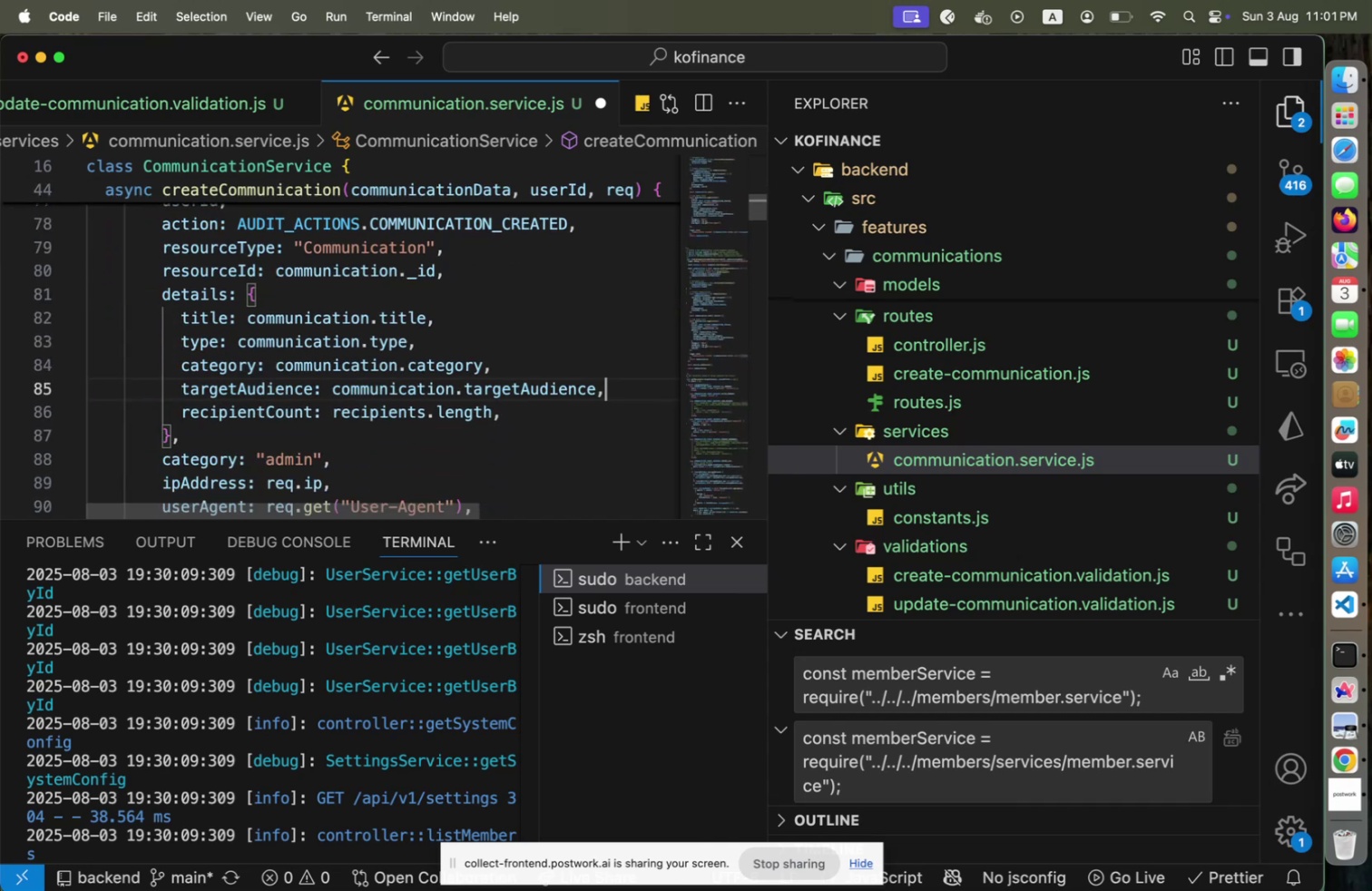 
key(ArrowDown)
 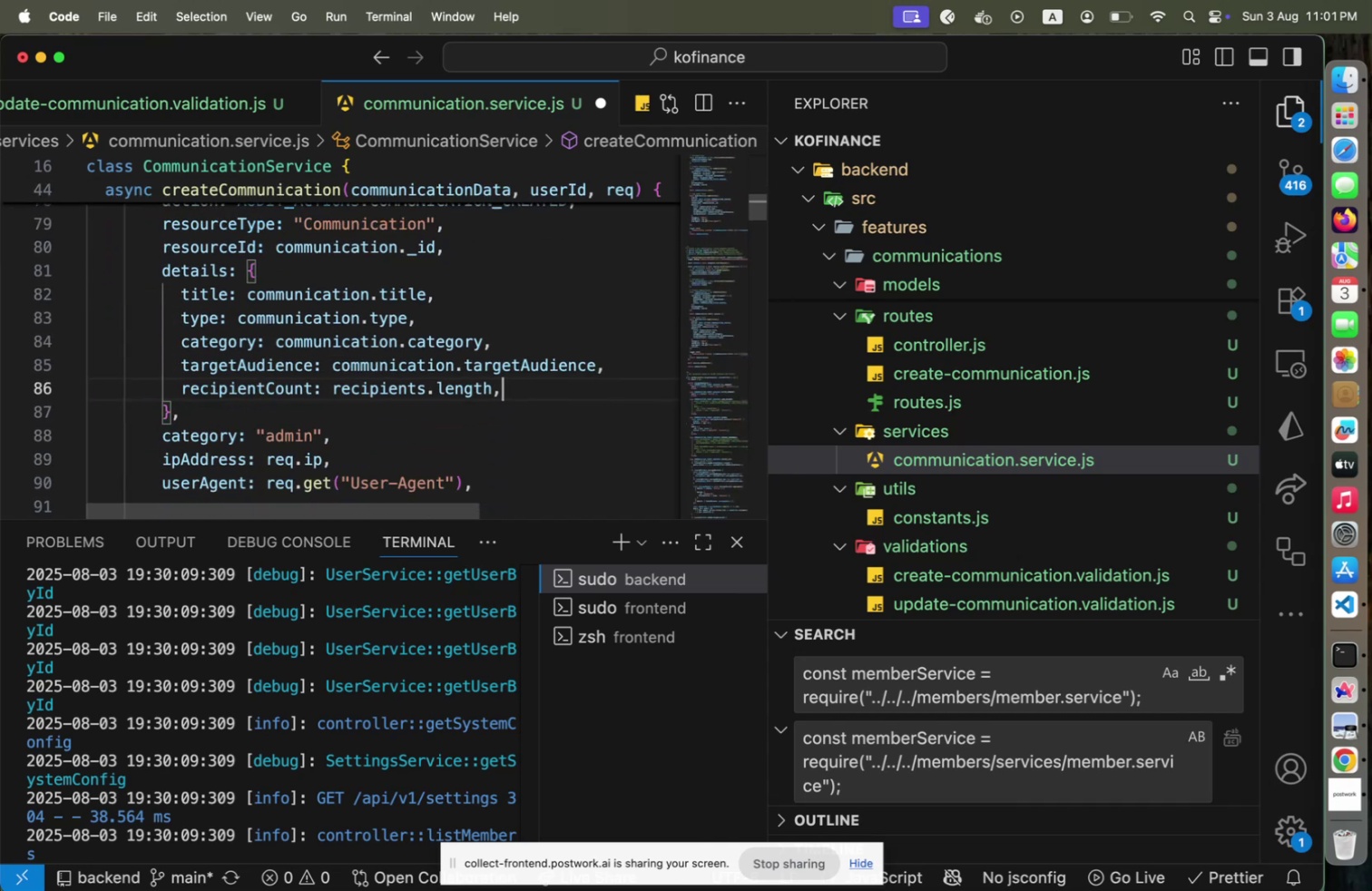 
key(ArrowDown)
 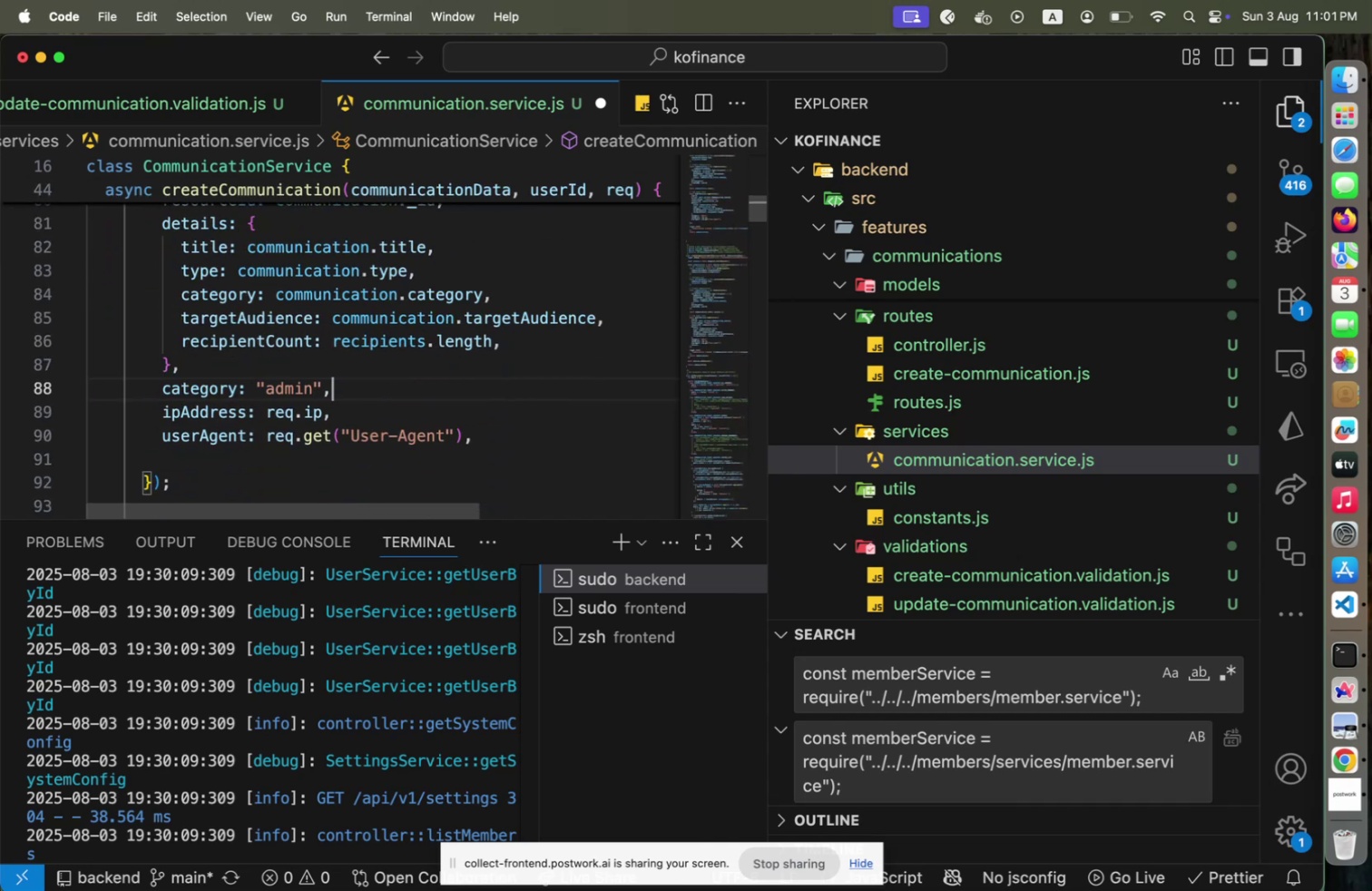 
key(ArrowUp)
 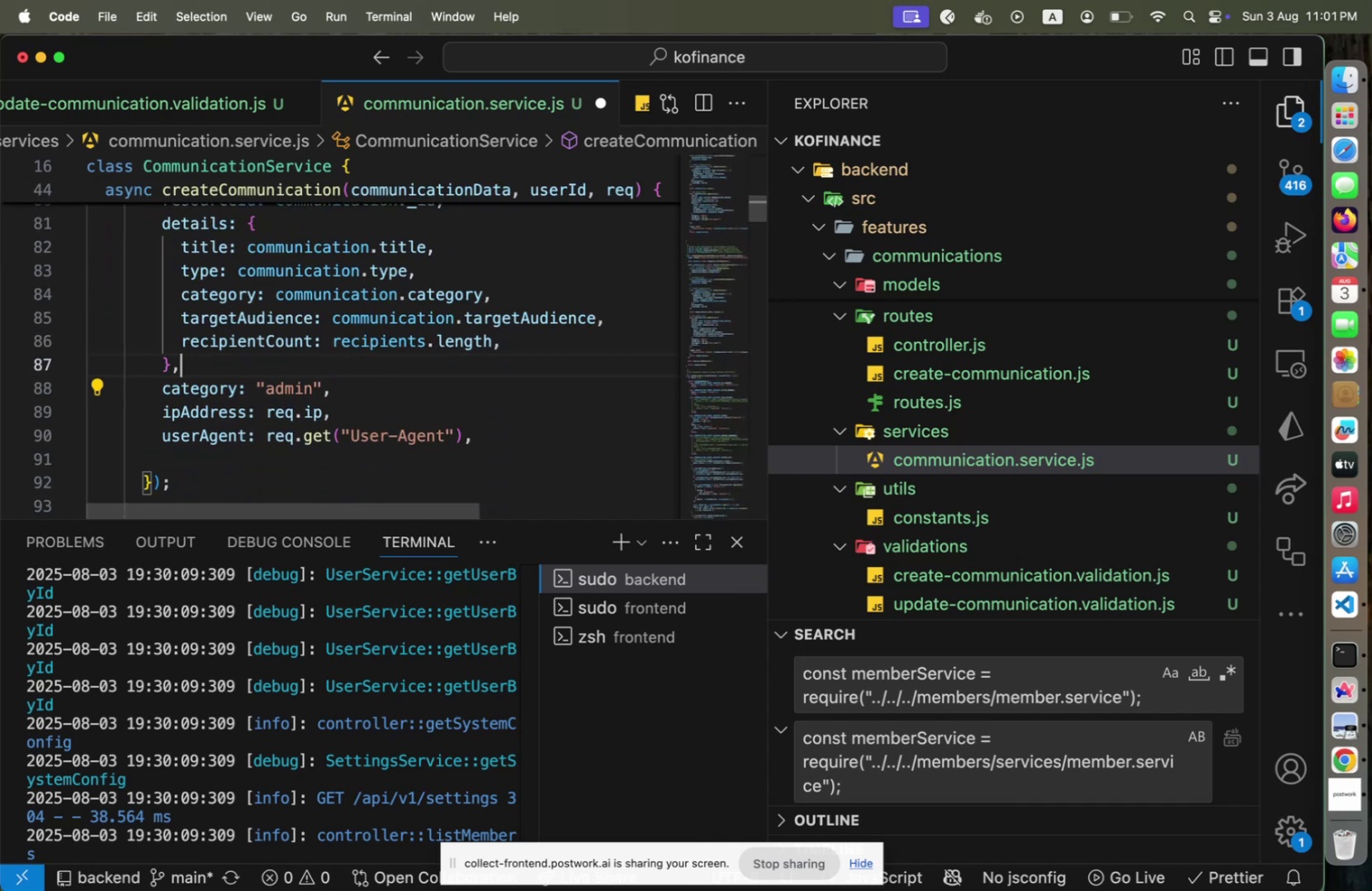 
key(ArrowUp)
 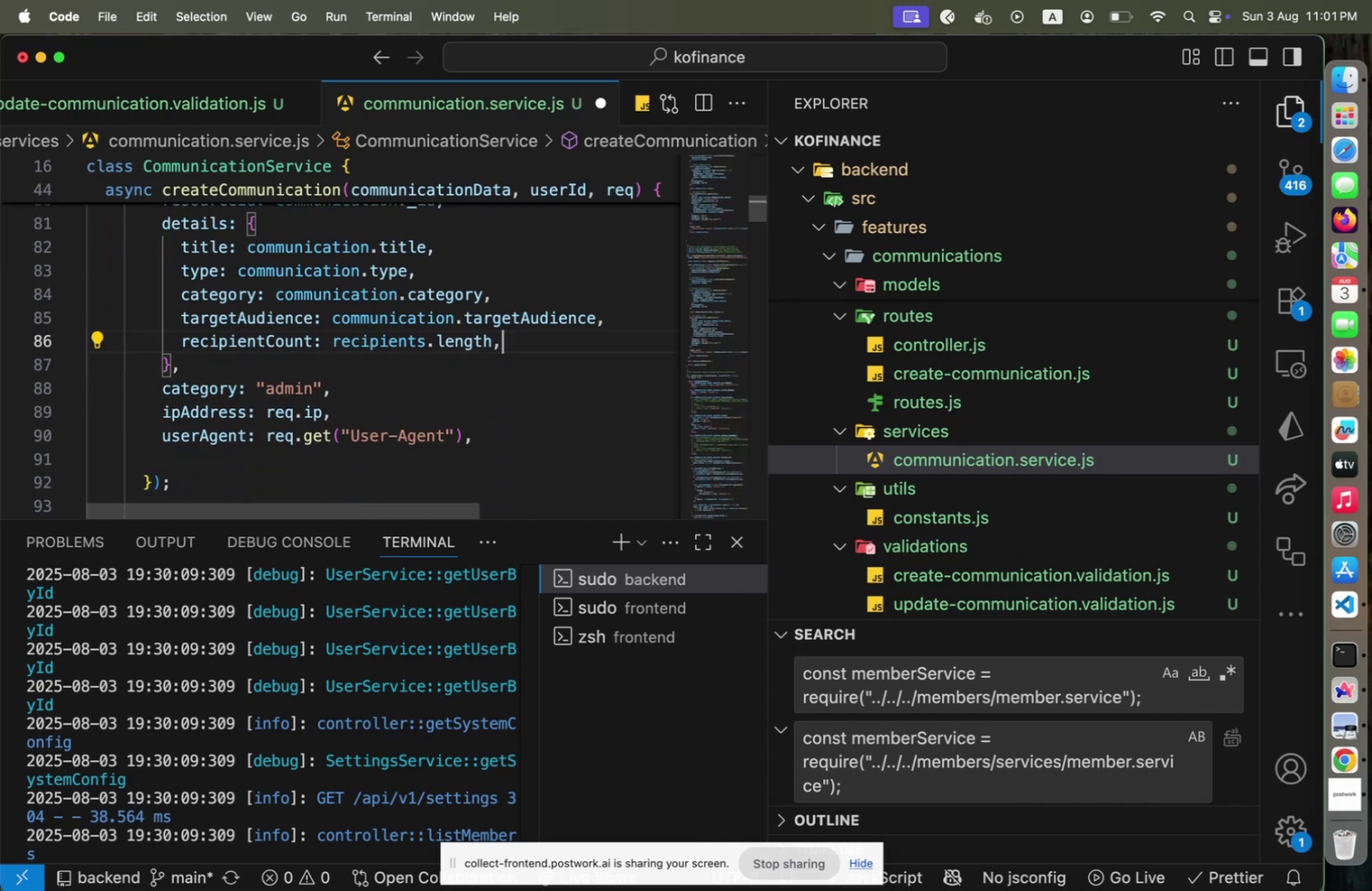 
key(ArrowLeft)
 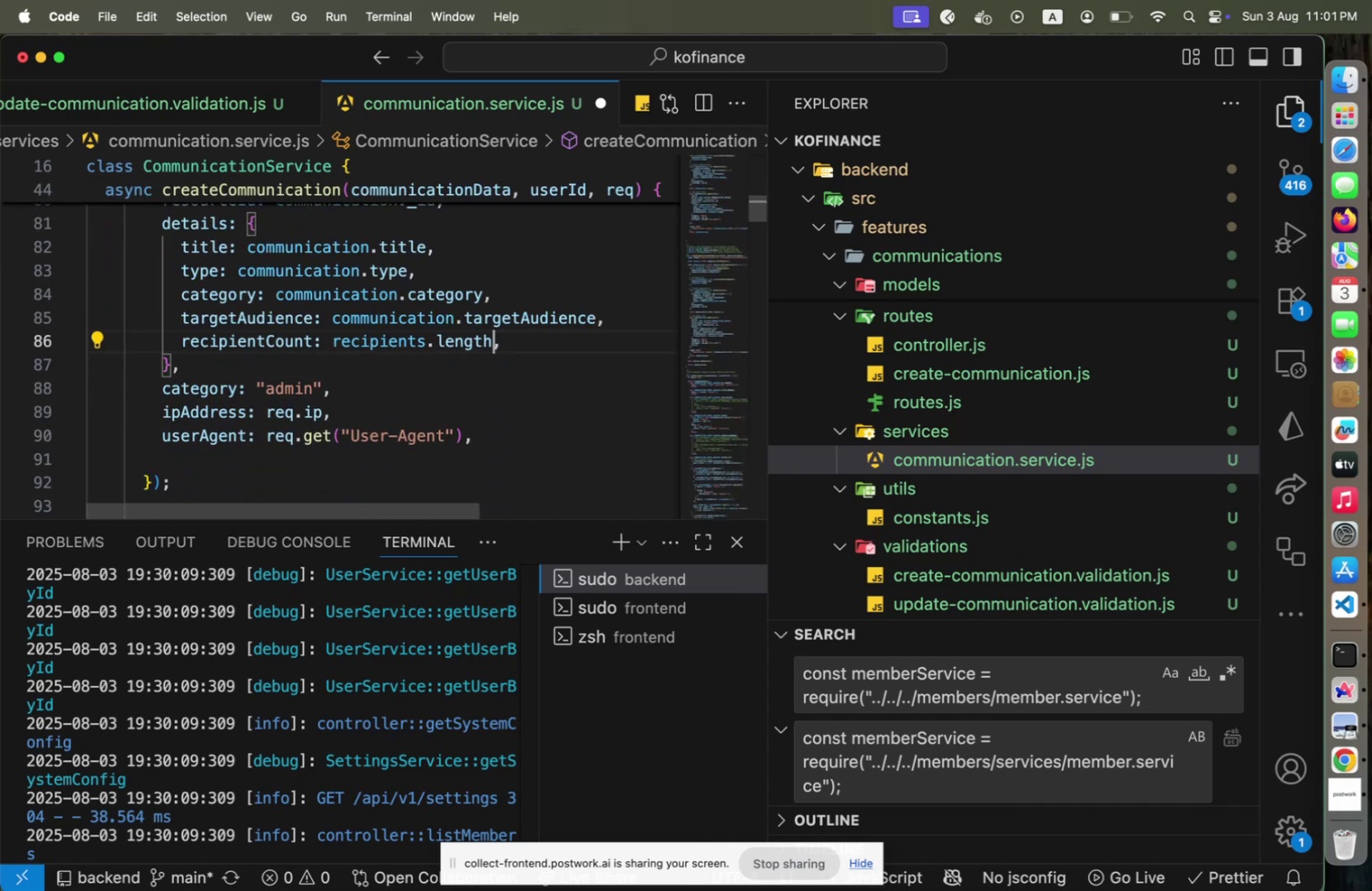 
hold_key(key=ArrowUp, duration=0.69)
 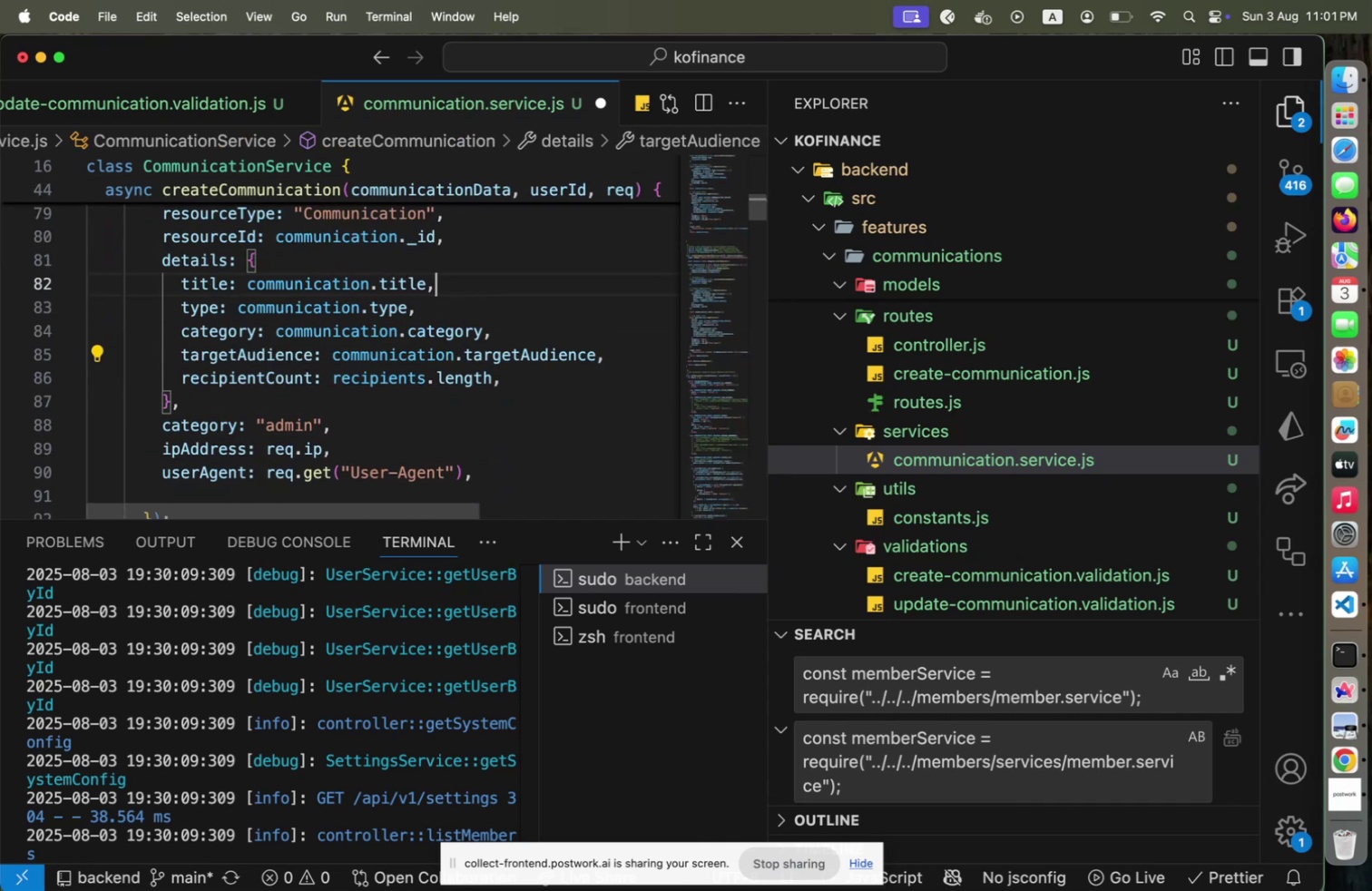 
hold_key(key=ArrowUp, duration=0.87)
 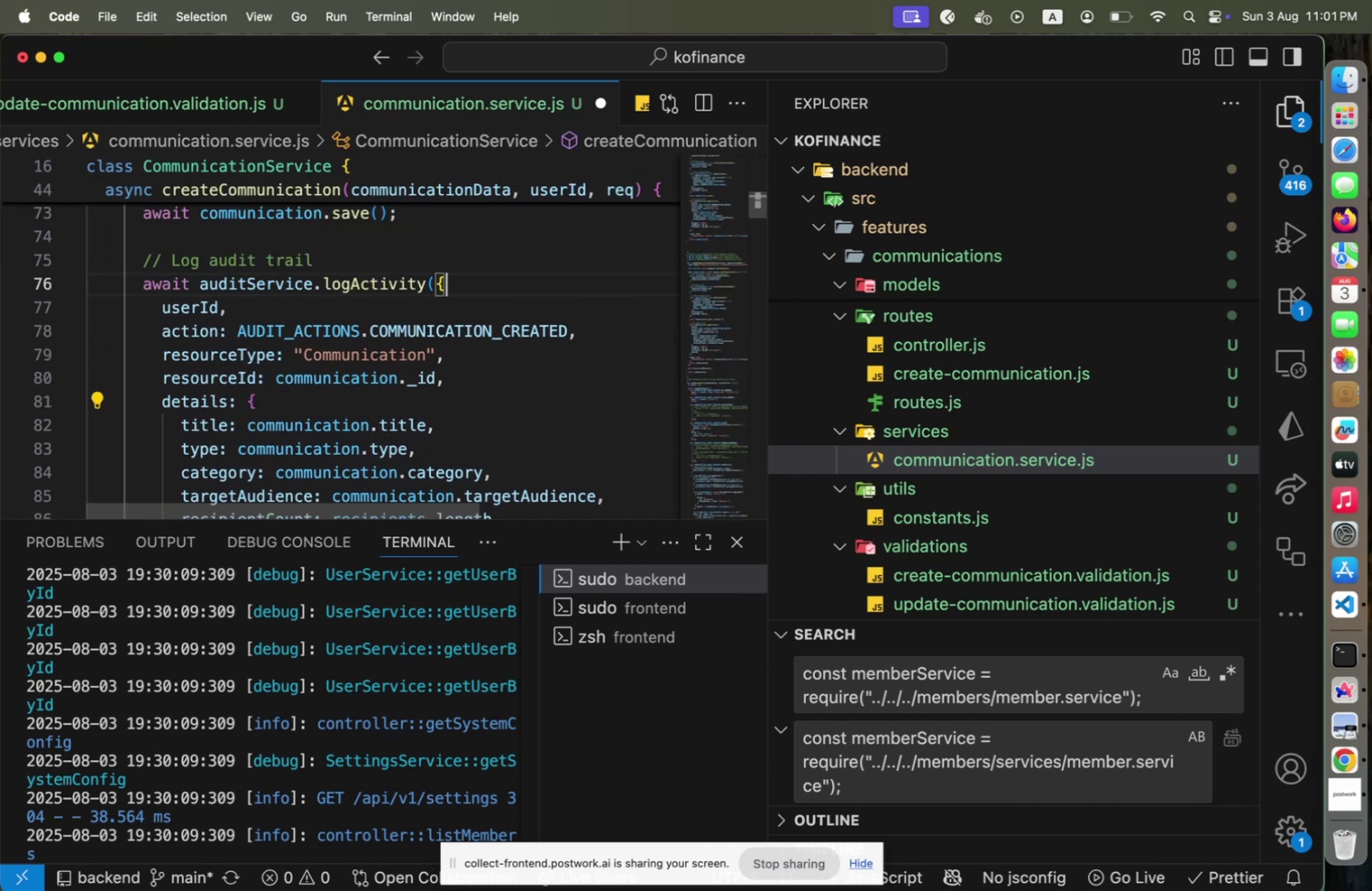 
hold_key(key=ArrowUp, duration=1.05)
 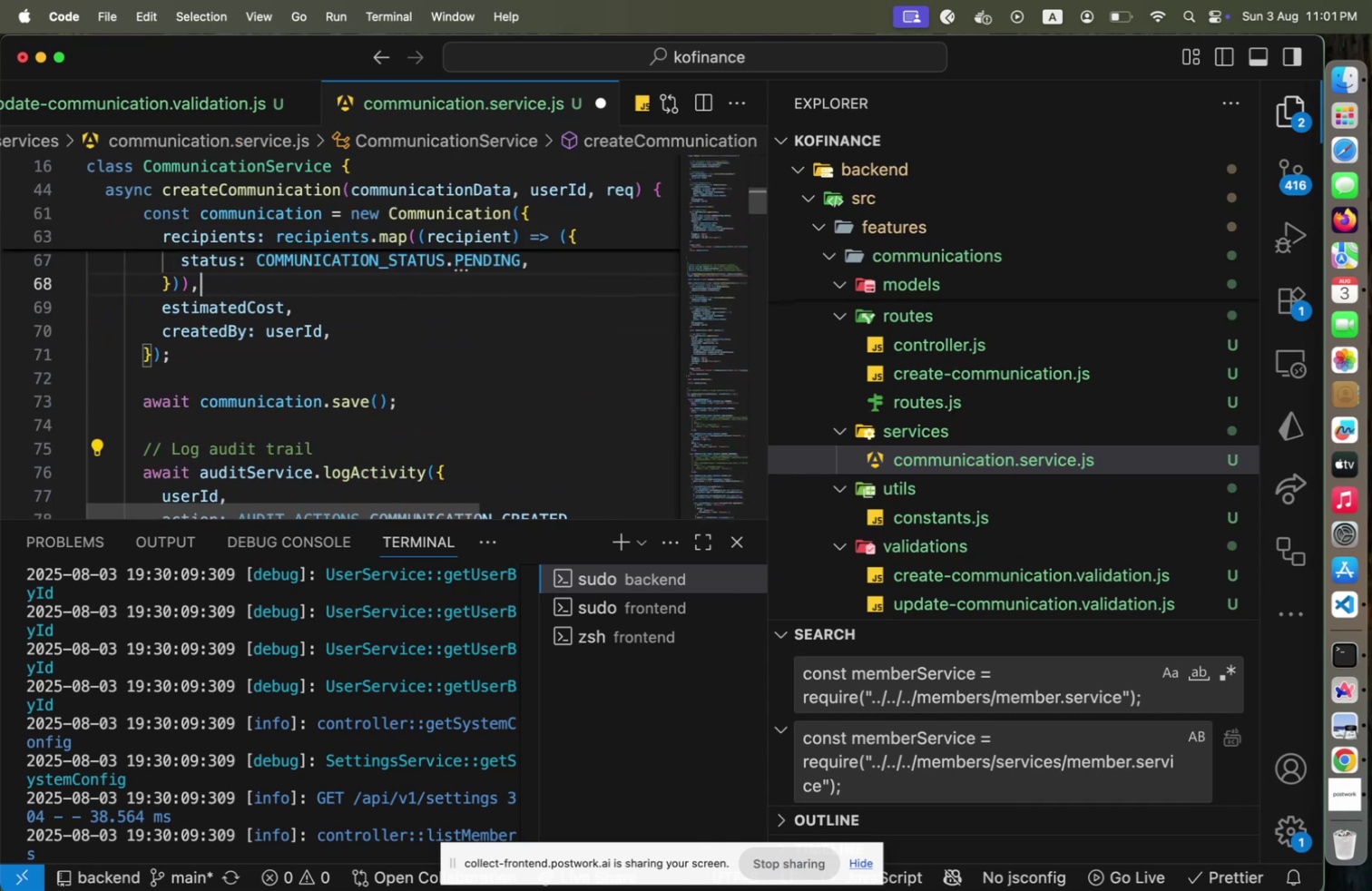 
hold_key(key=ArrowUp, duration=1.11)
 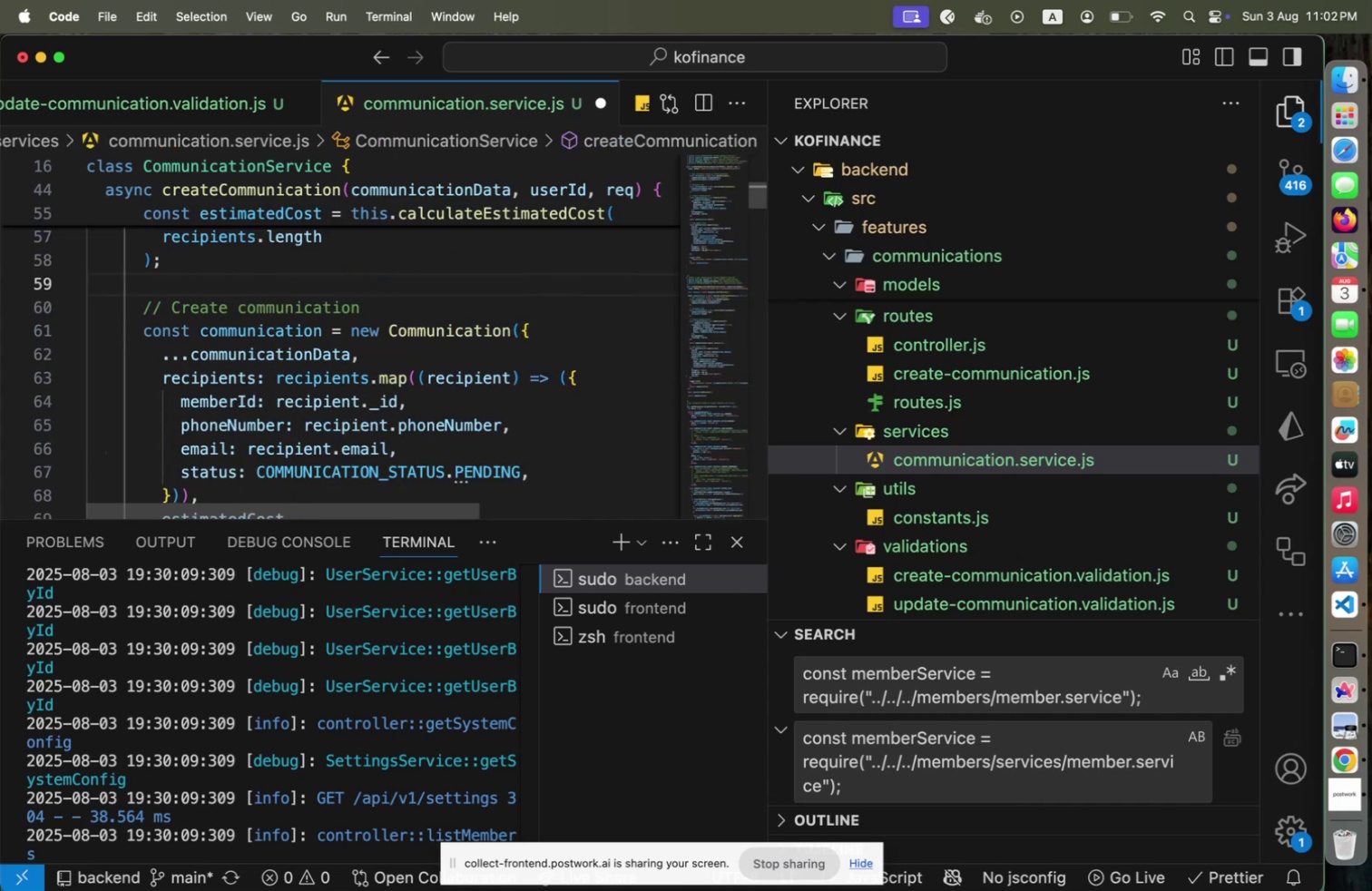 
hold_key(key=CommandLeft, duration=1.29)
left_click([311, 472])
 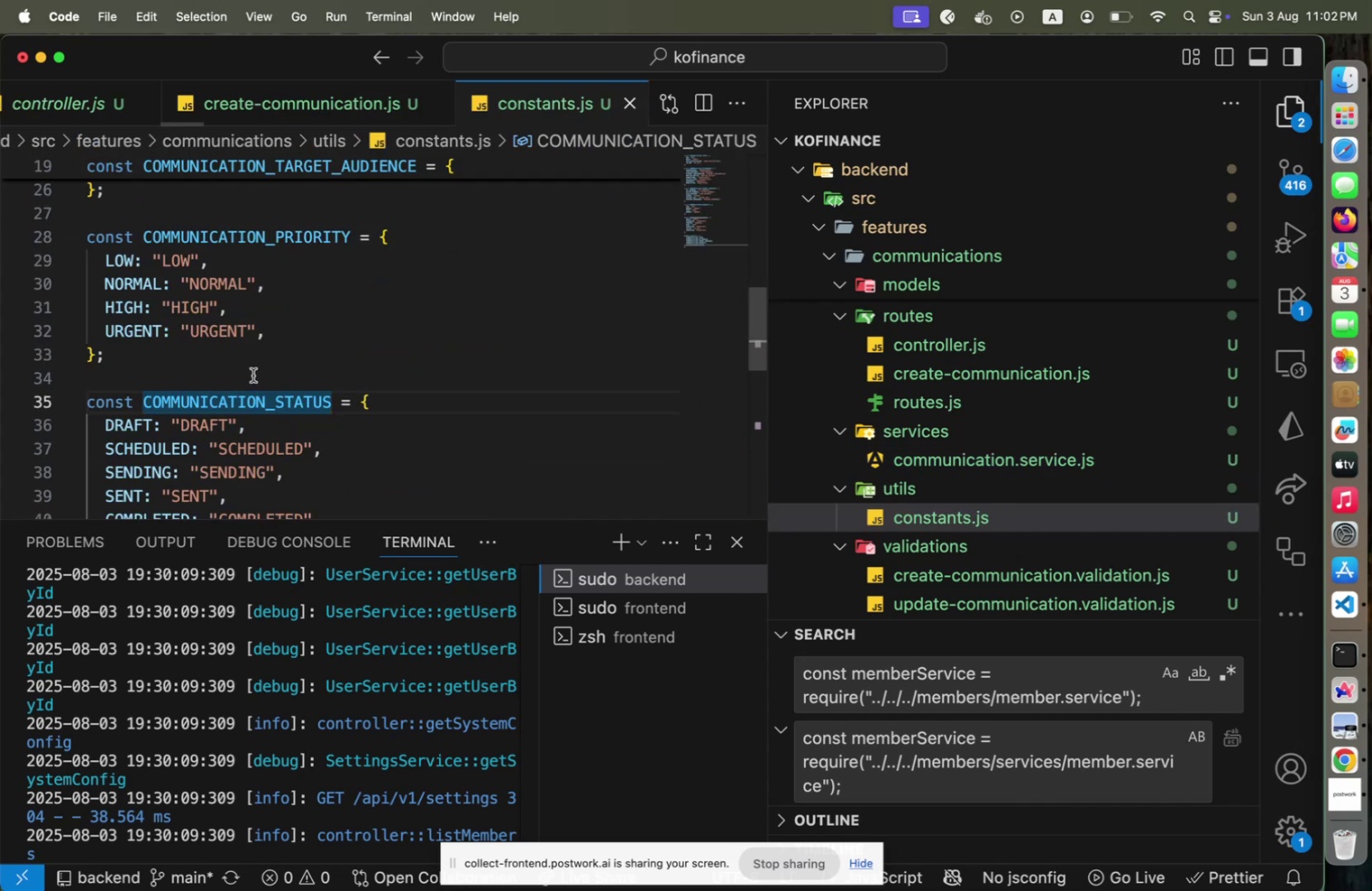 
scroll: coordinate [253, 375], scroll_direction: down, amount: 2.0
 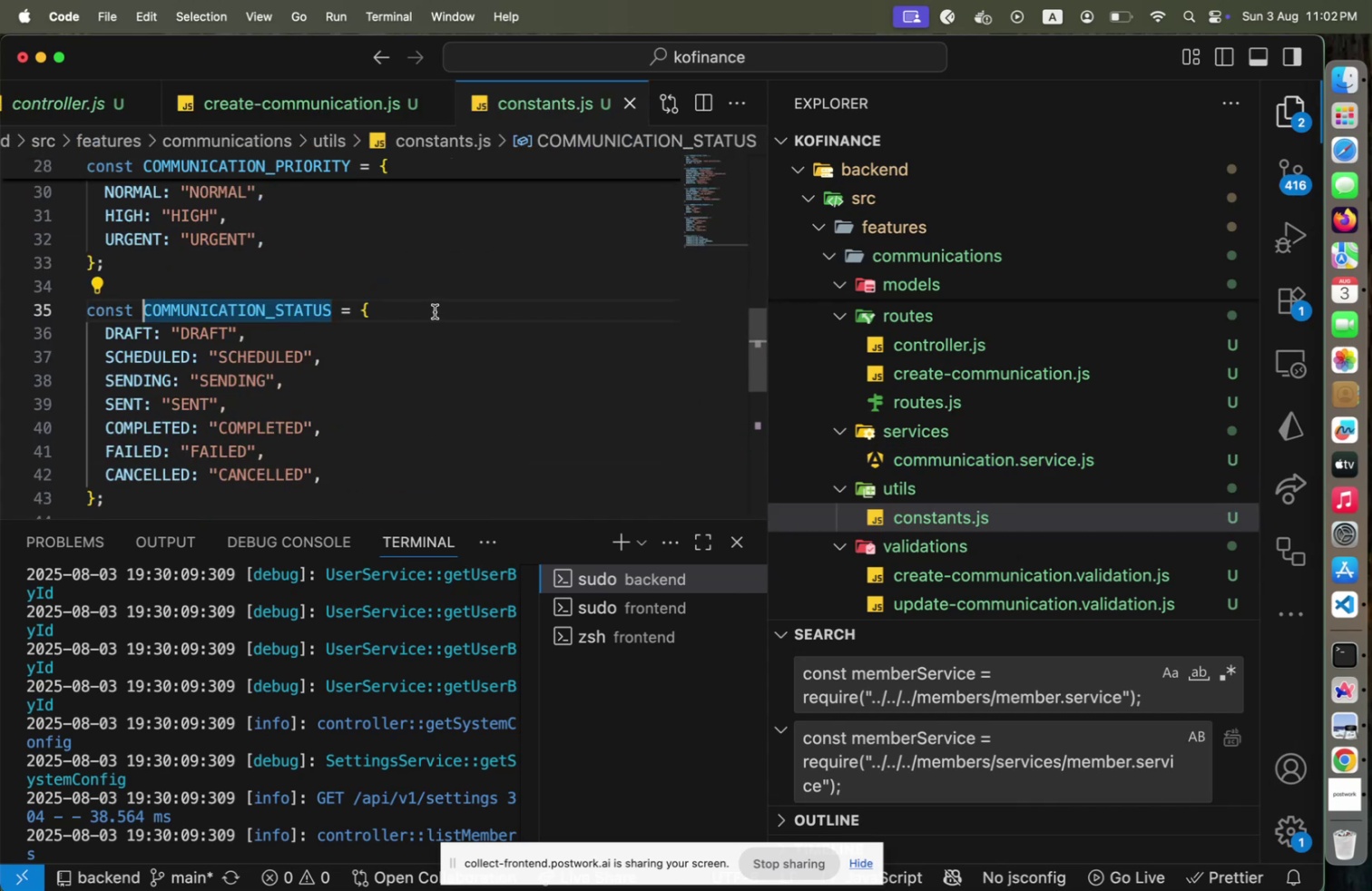 
left_click([446, 303])
 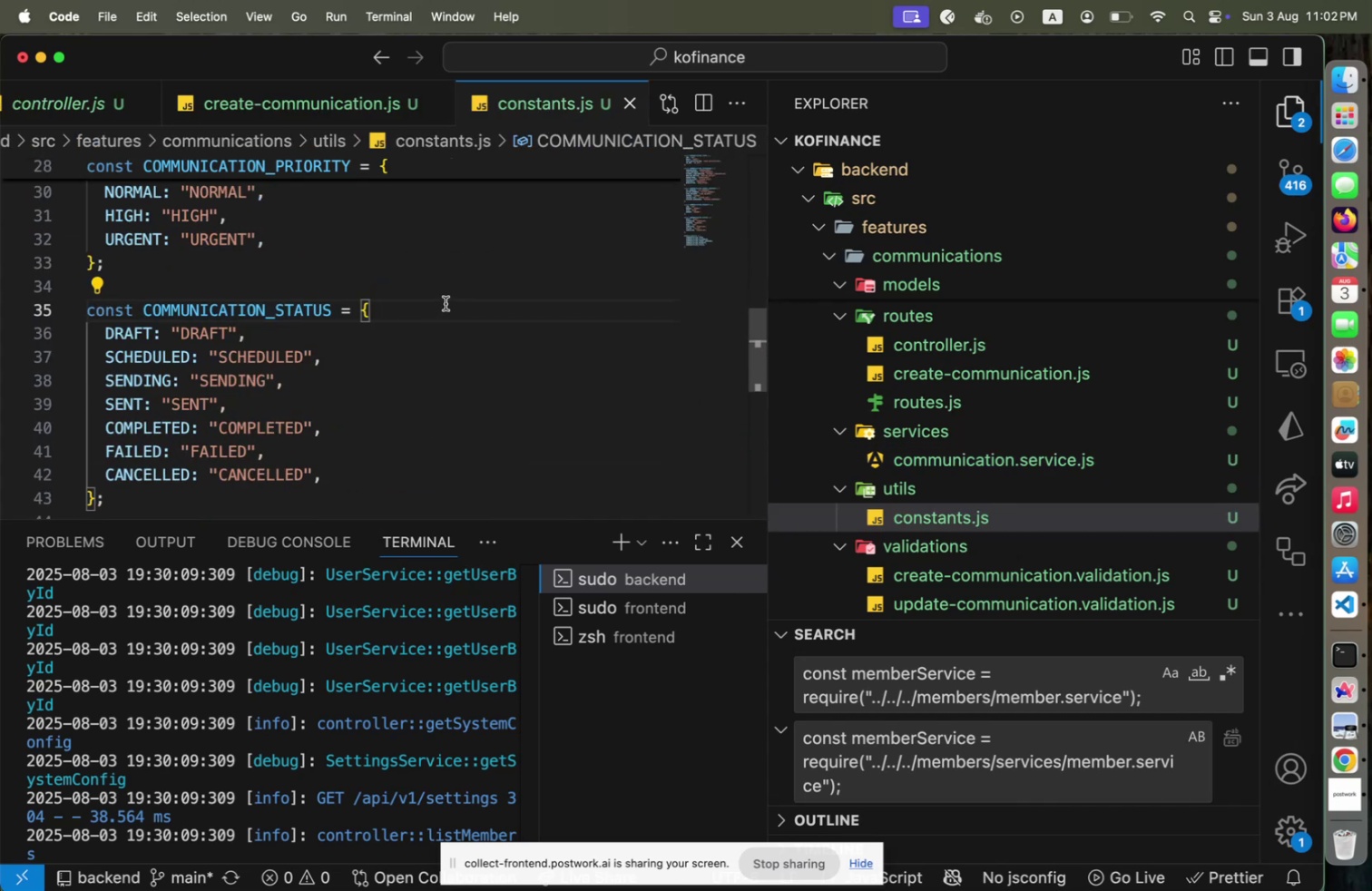 
key(ArrowDown)
 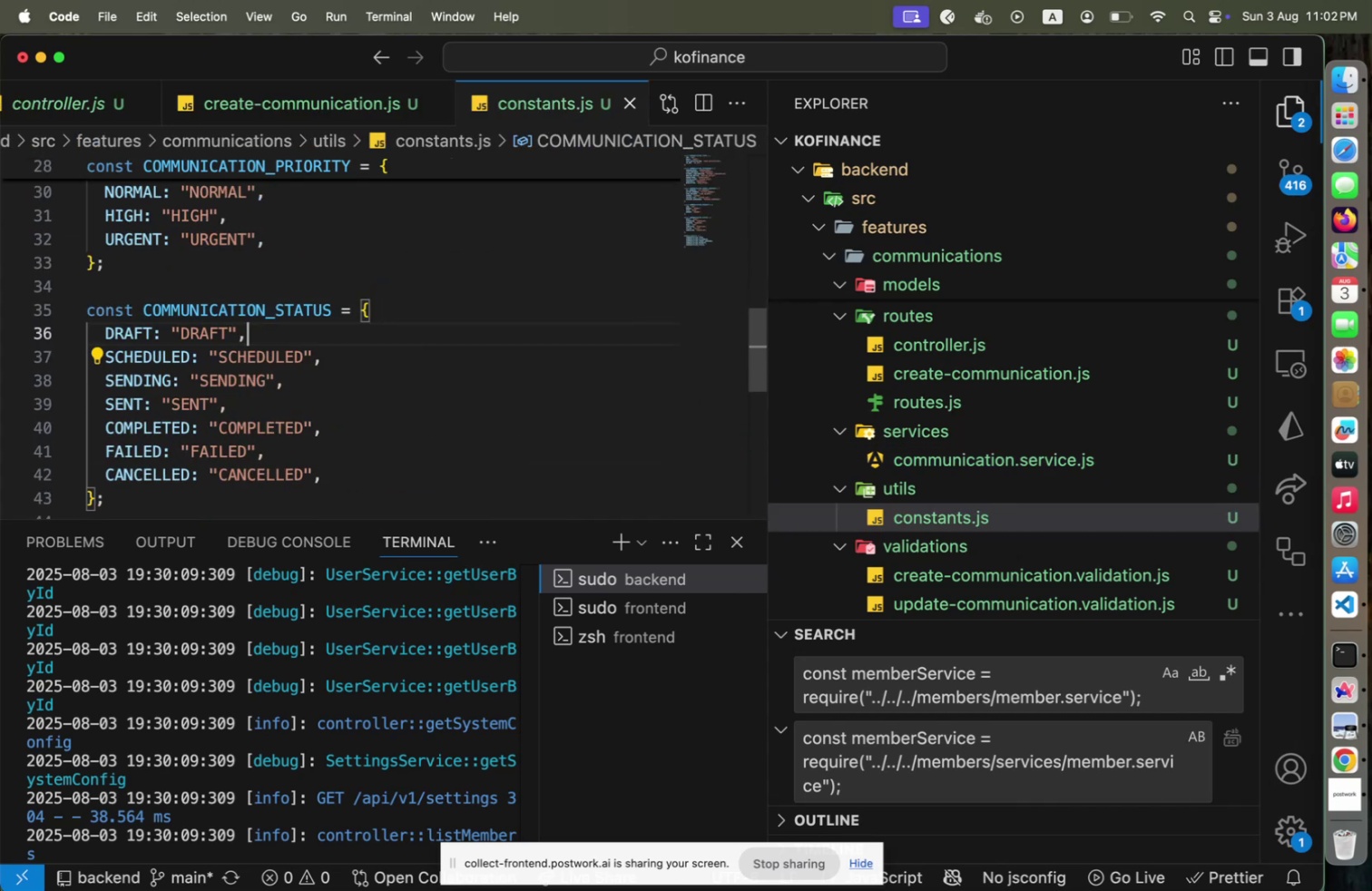 
key(ArrowDown)
 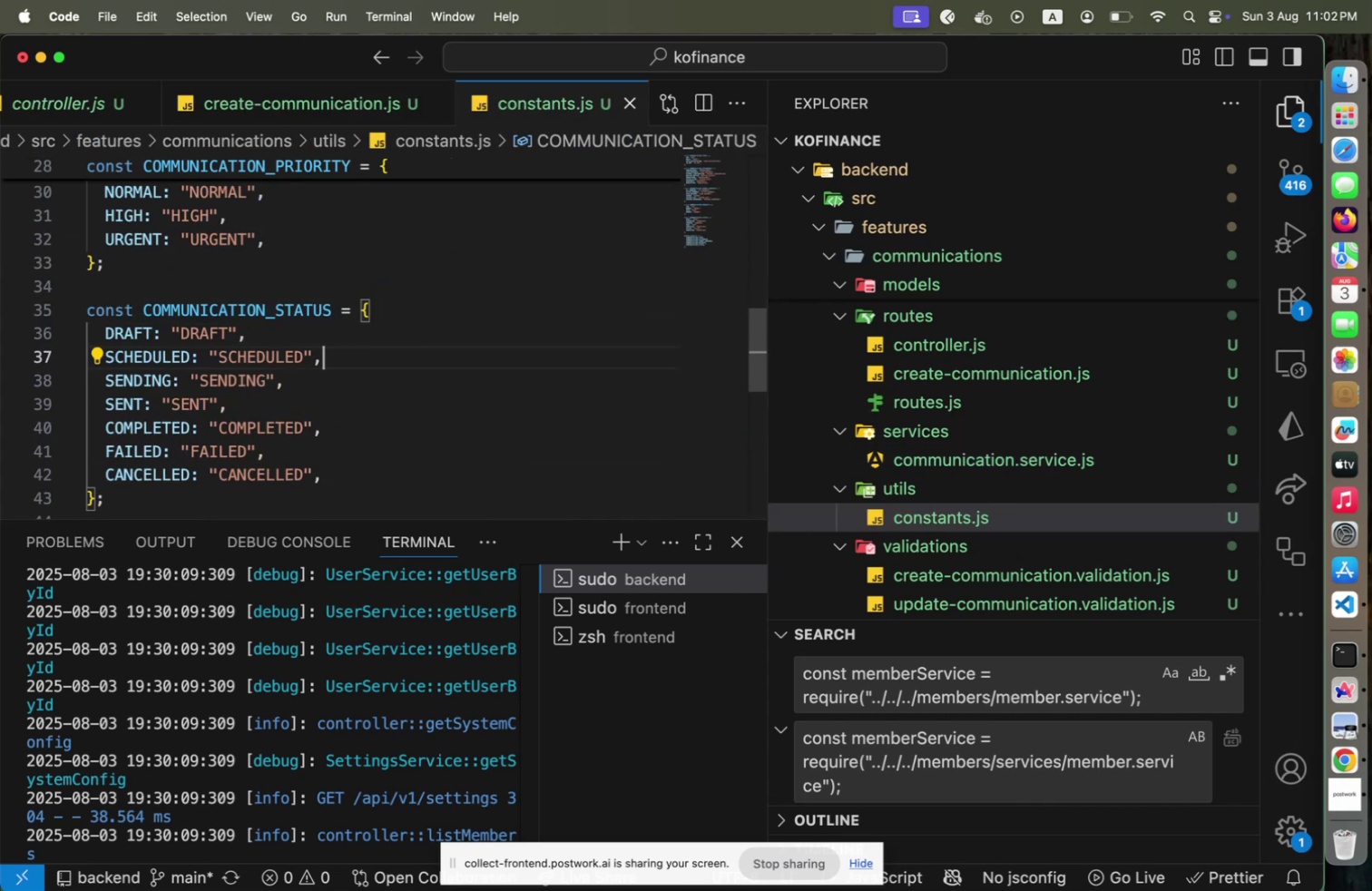 
key(ArrowDown)
 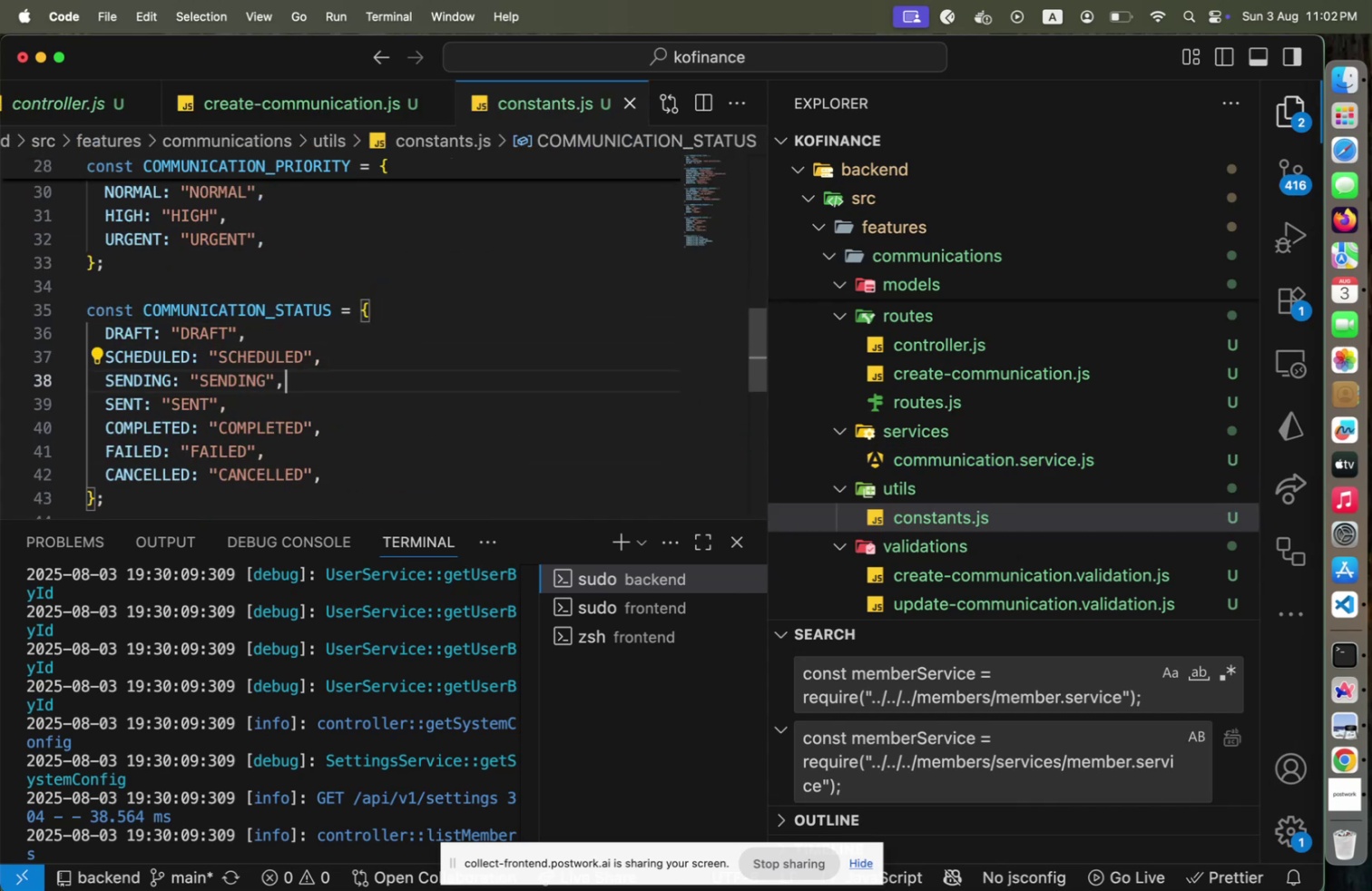 
key(Alt+Shift+OptionLeft)
 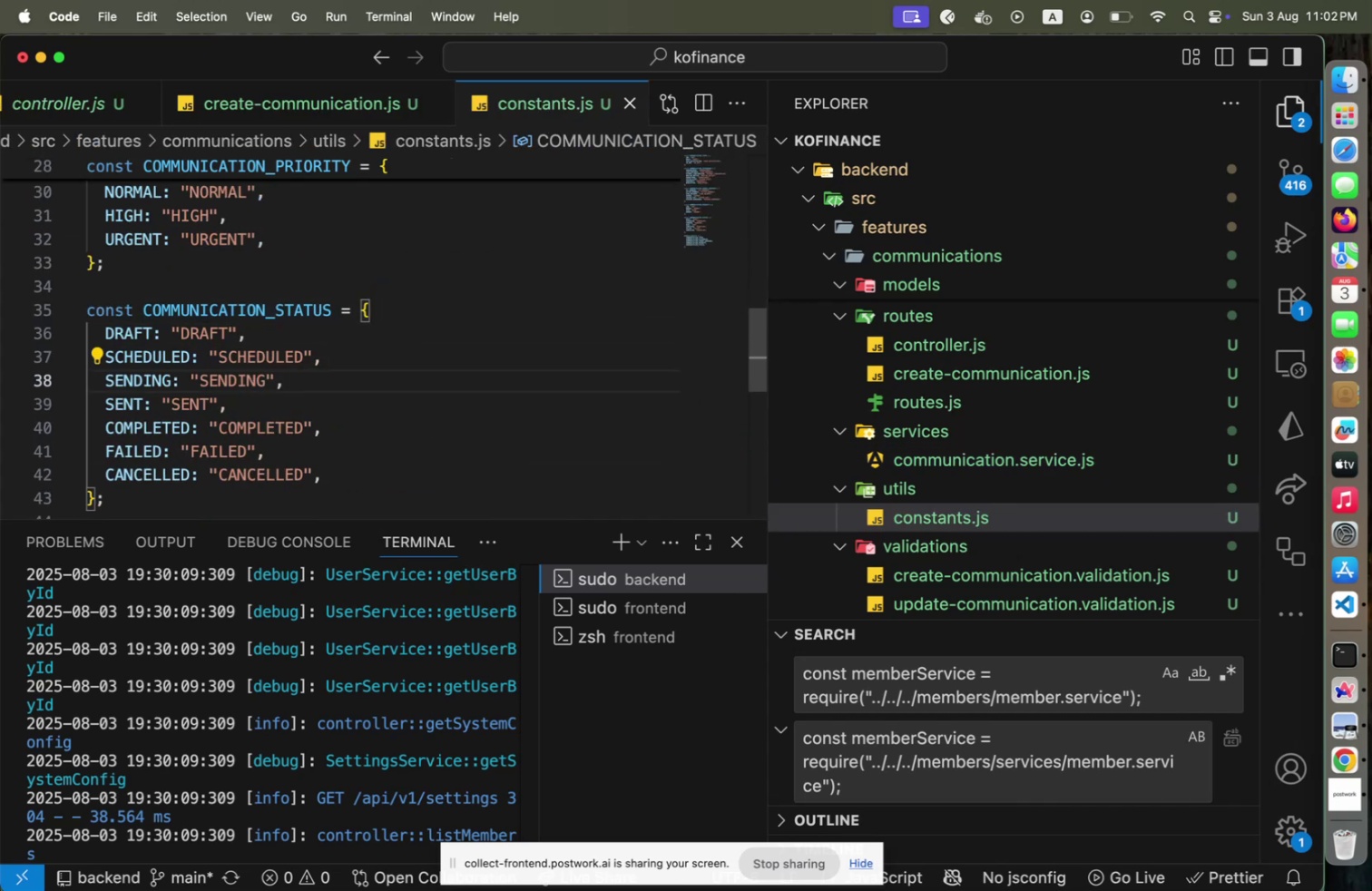 
key(Alt+Shift+ArrowDown)
 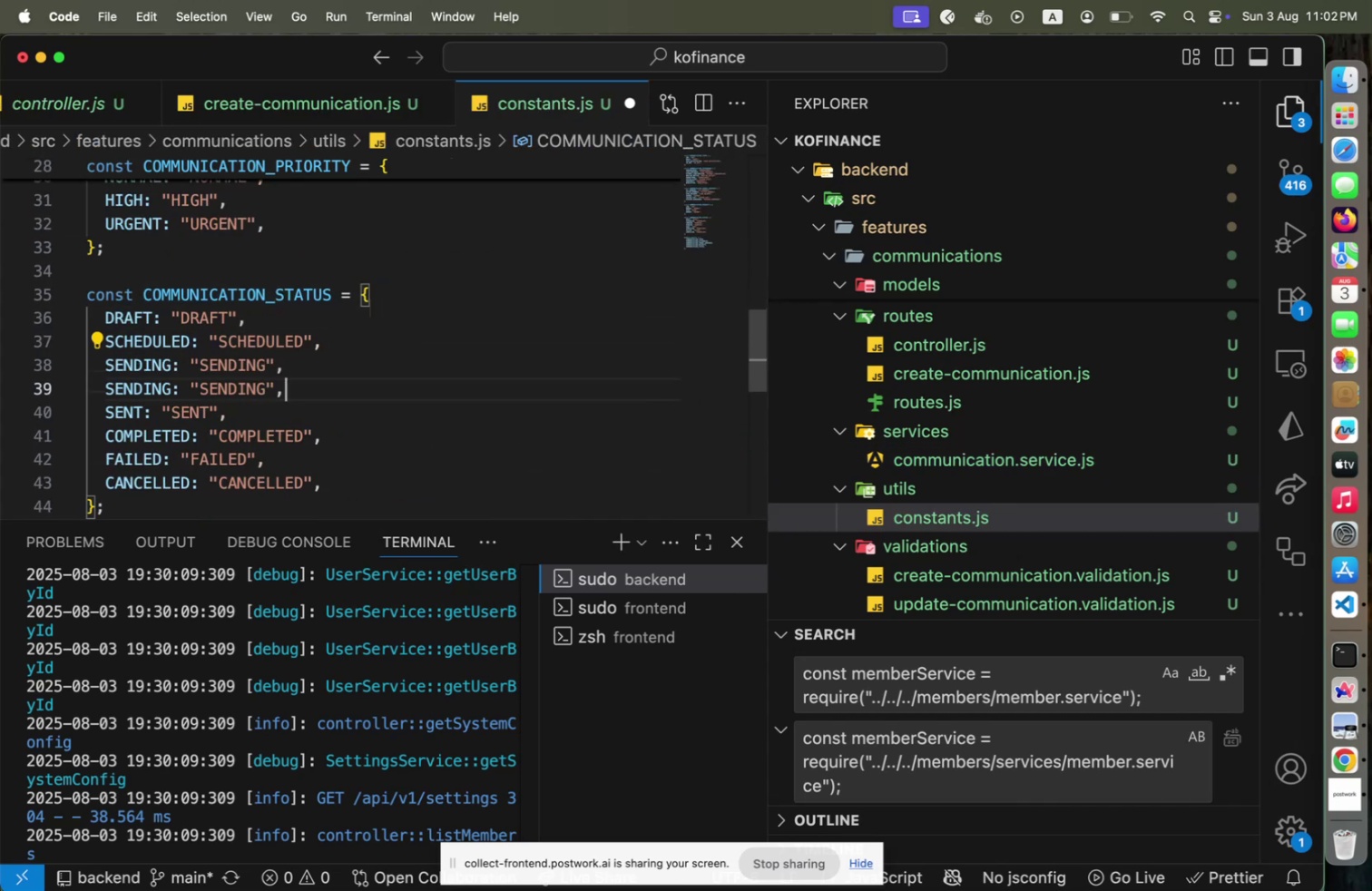 
key(ArrowLeft)
 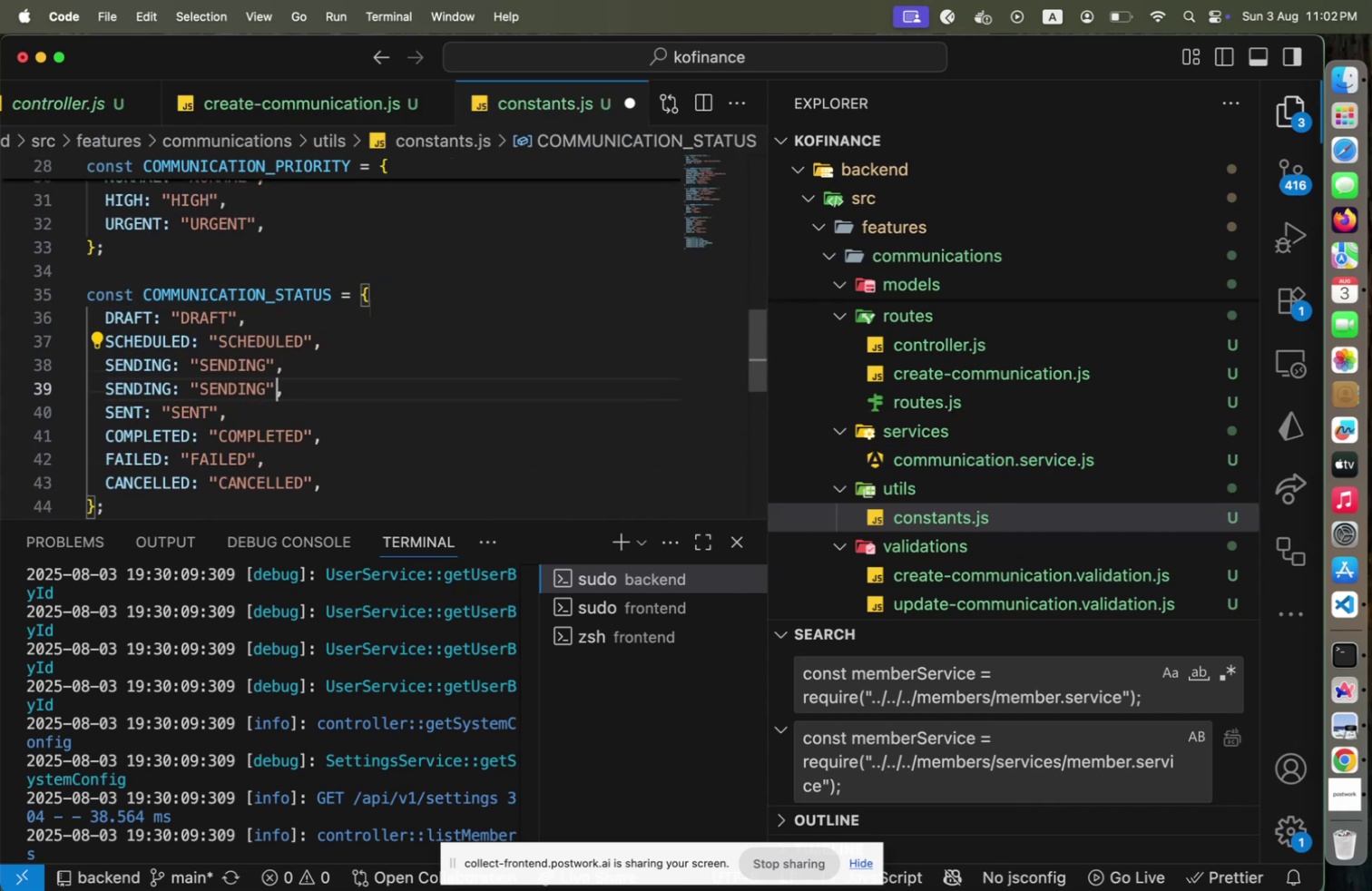 
key(ArrowLeft)
 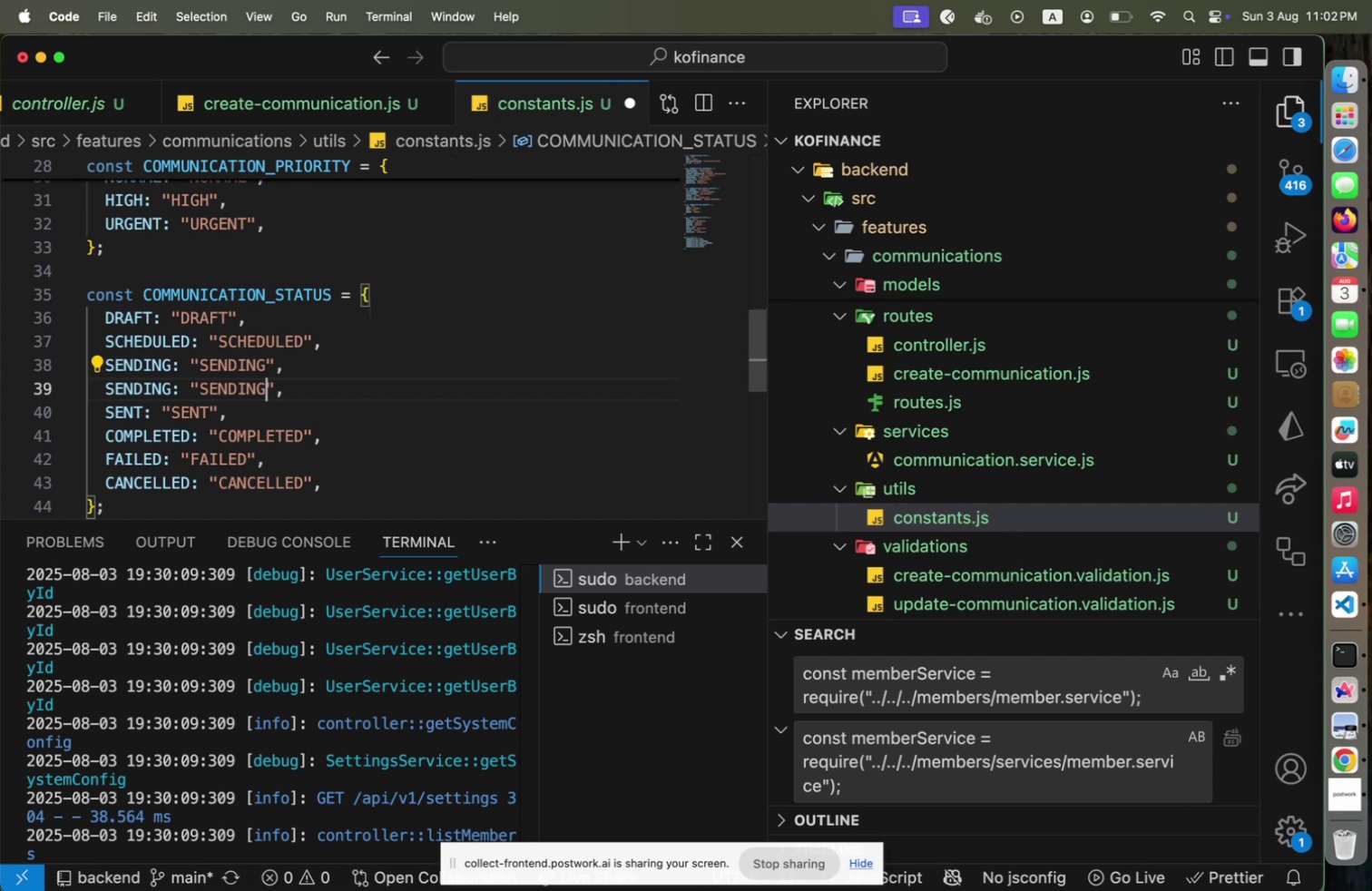 
hold_key(key=ShiftLeft, duration=1.36)
 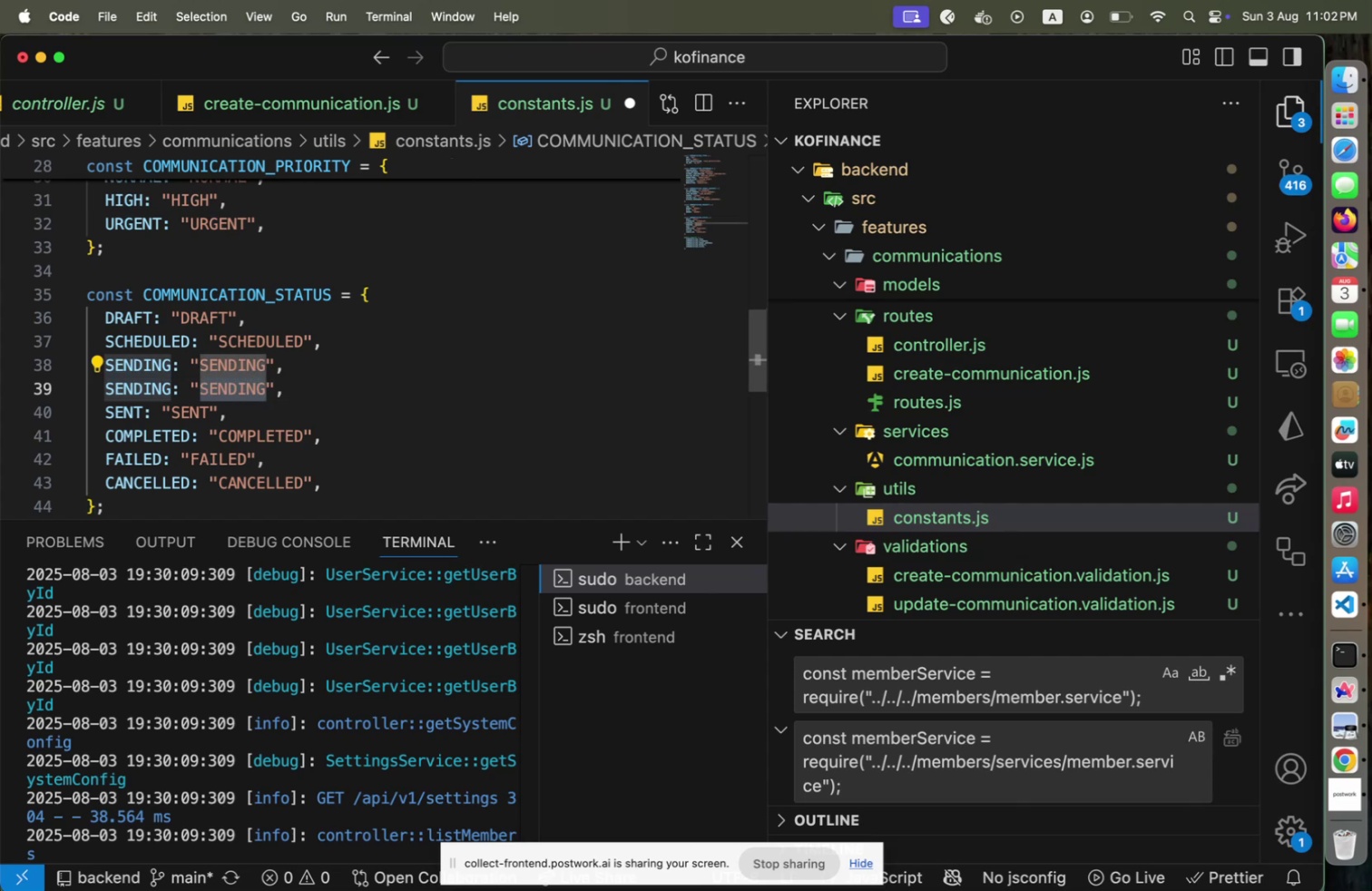 
hold_key(key=ArrowLeft, duration=0.98)
 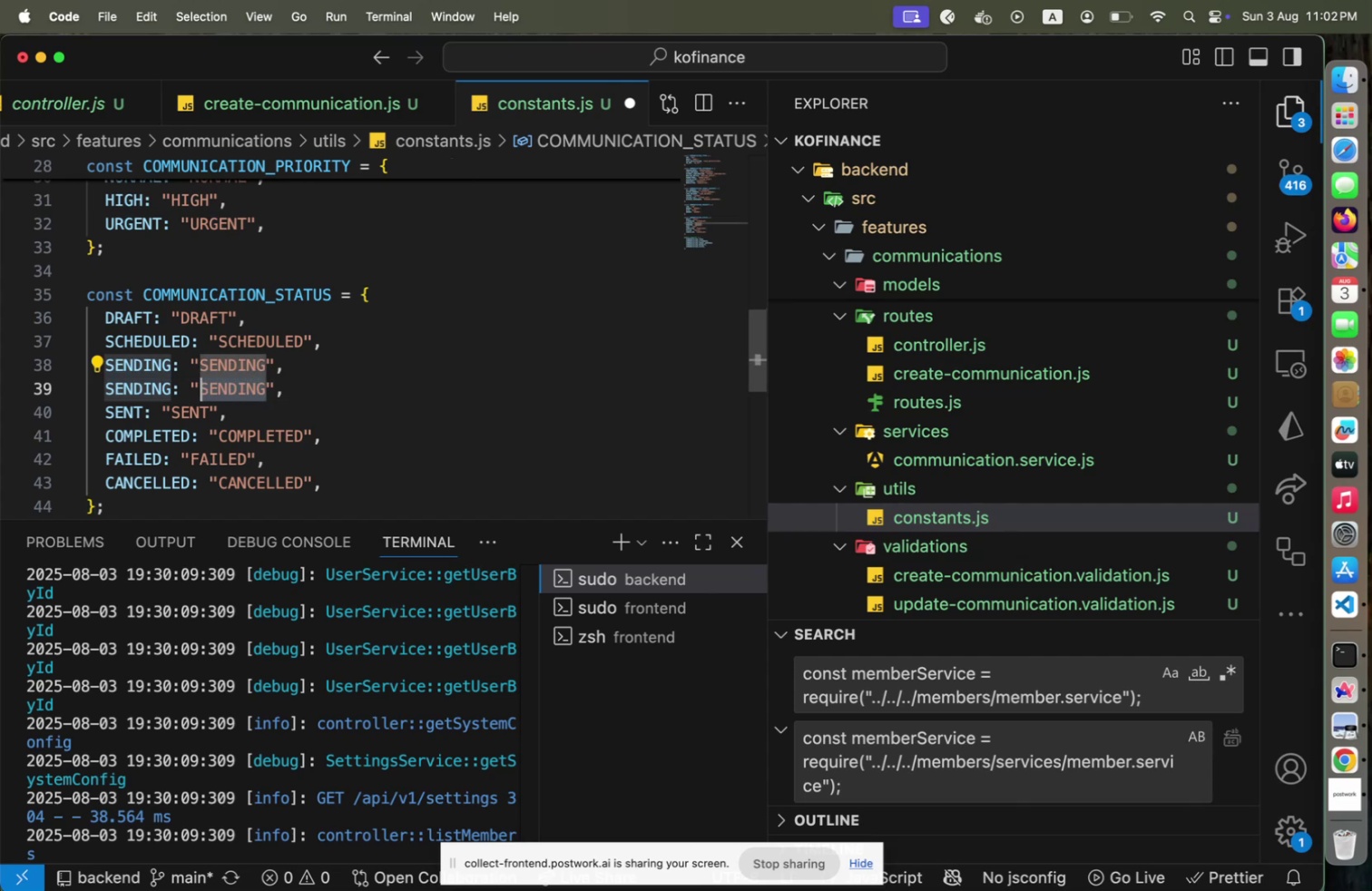 
type(PENDING[Home])
 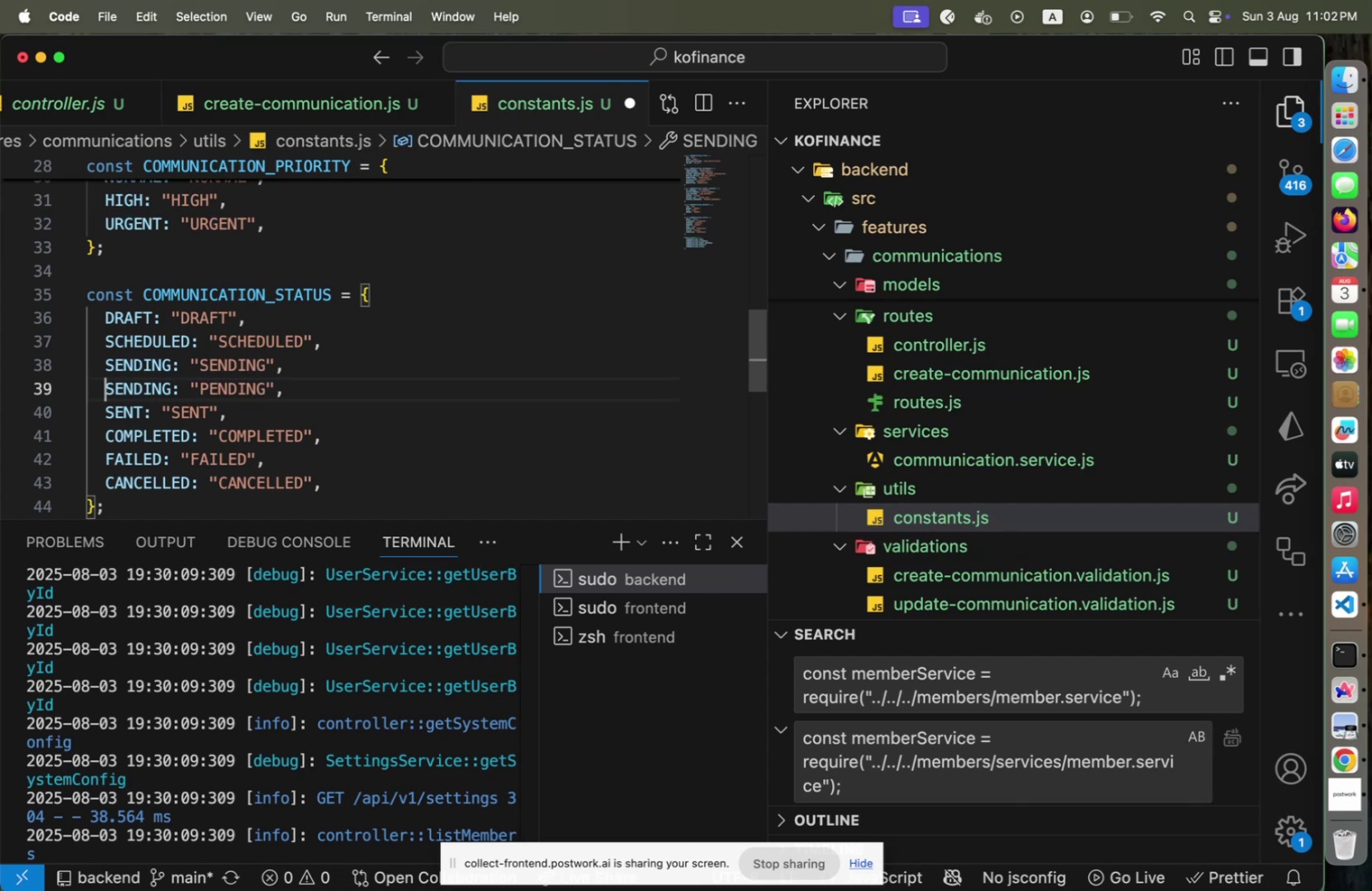 
hold_key(key=ArrowRight, duration=0.9)
 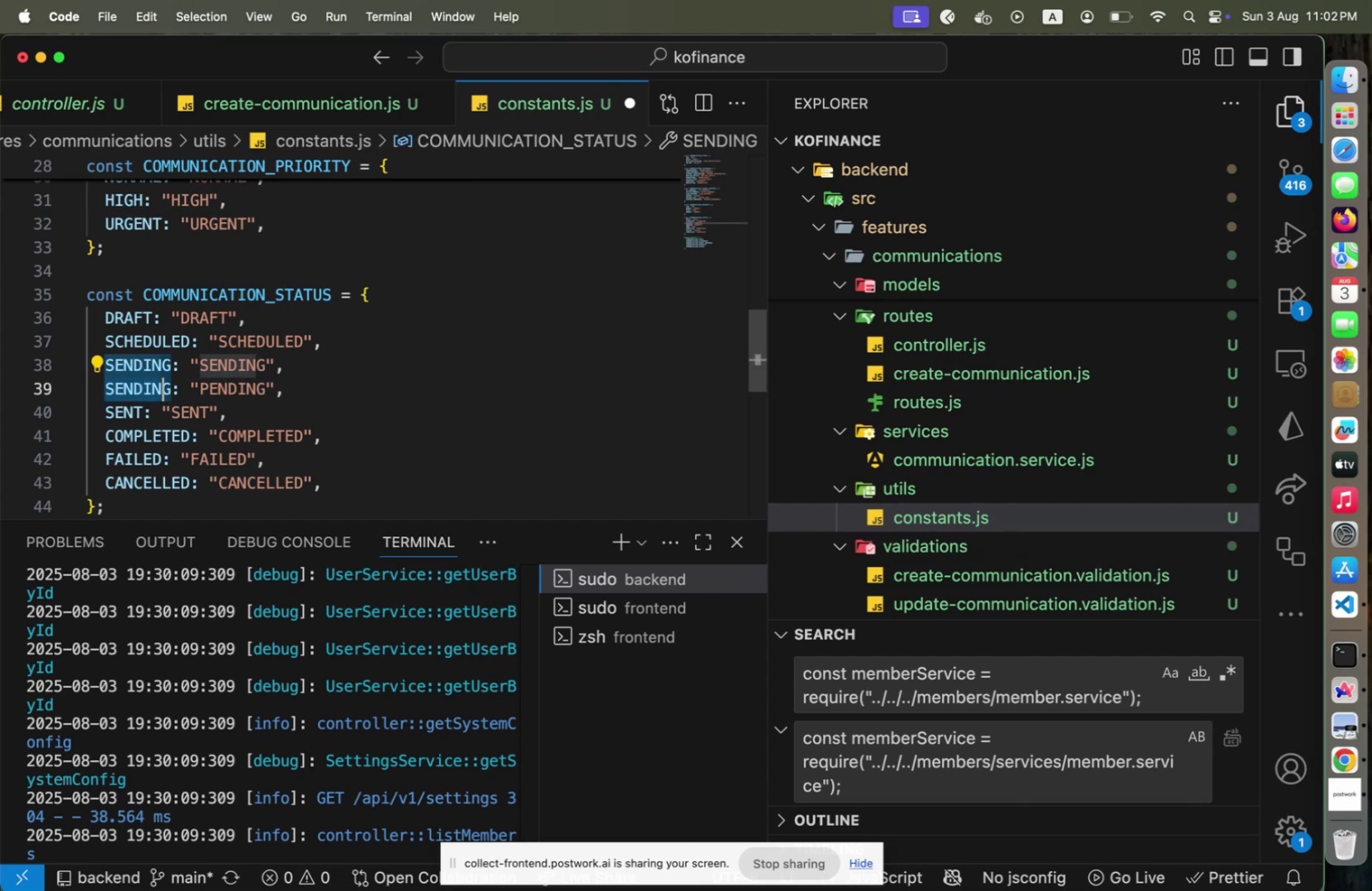 
key(Shift+ArrowRight)
 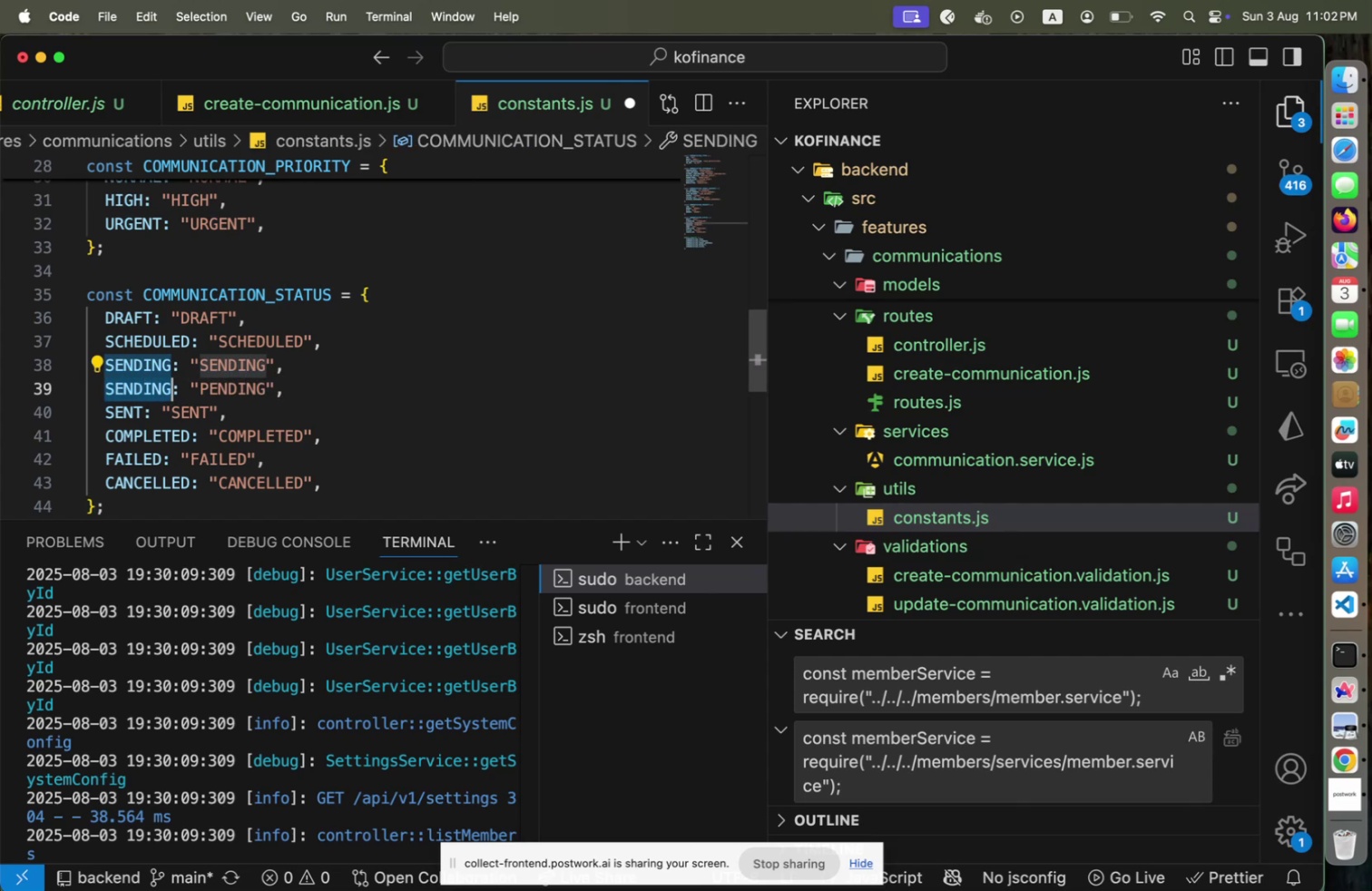 
type(PENDING)
 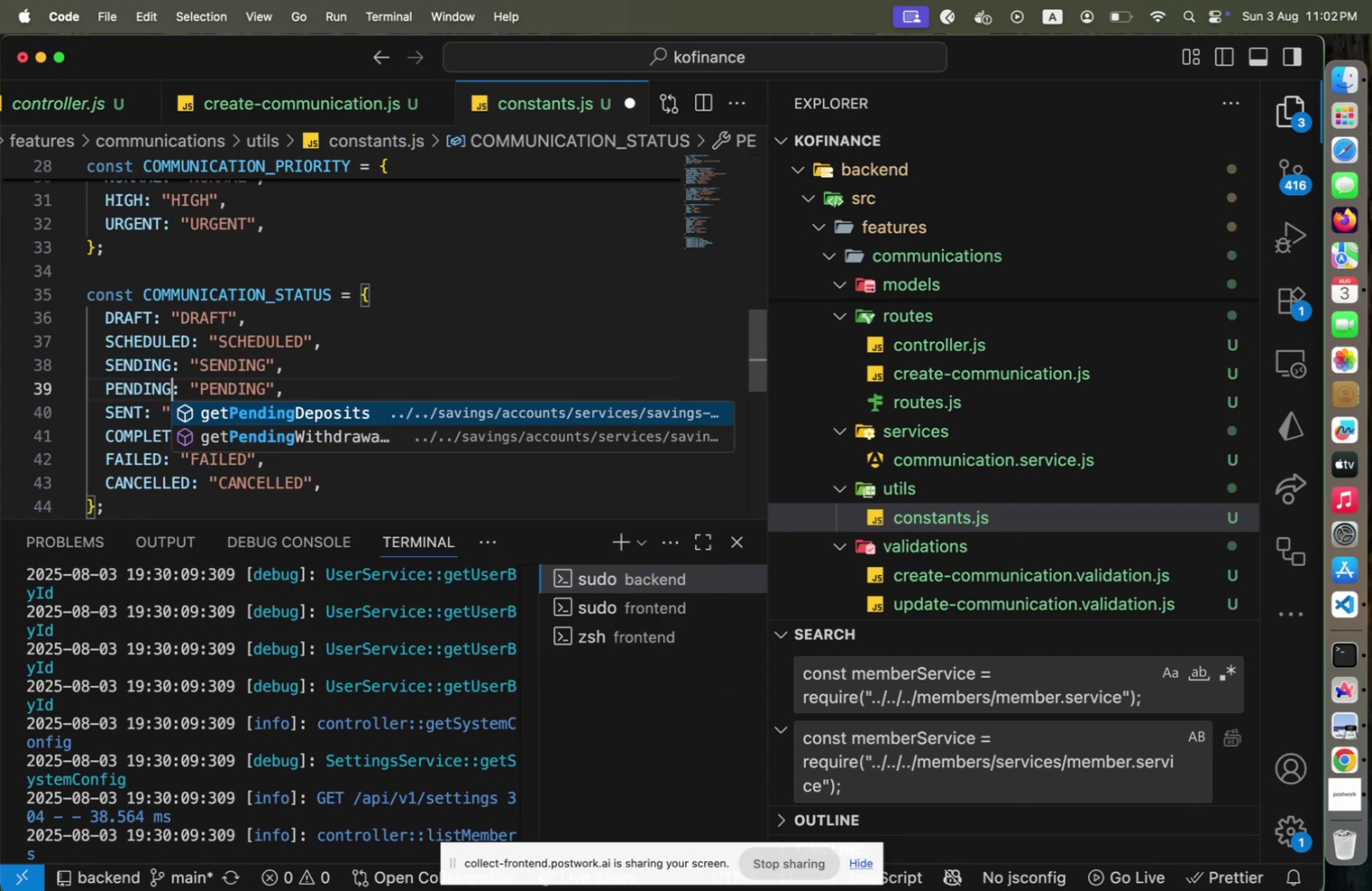 
key(ArrowRight)
 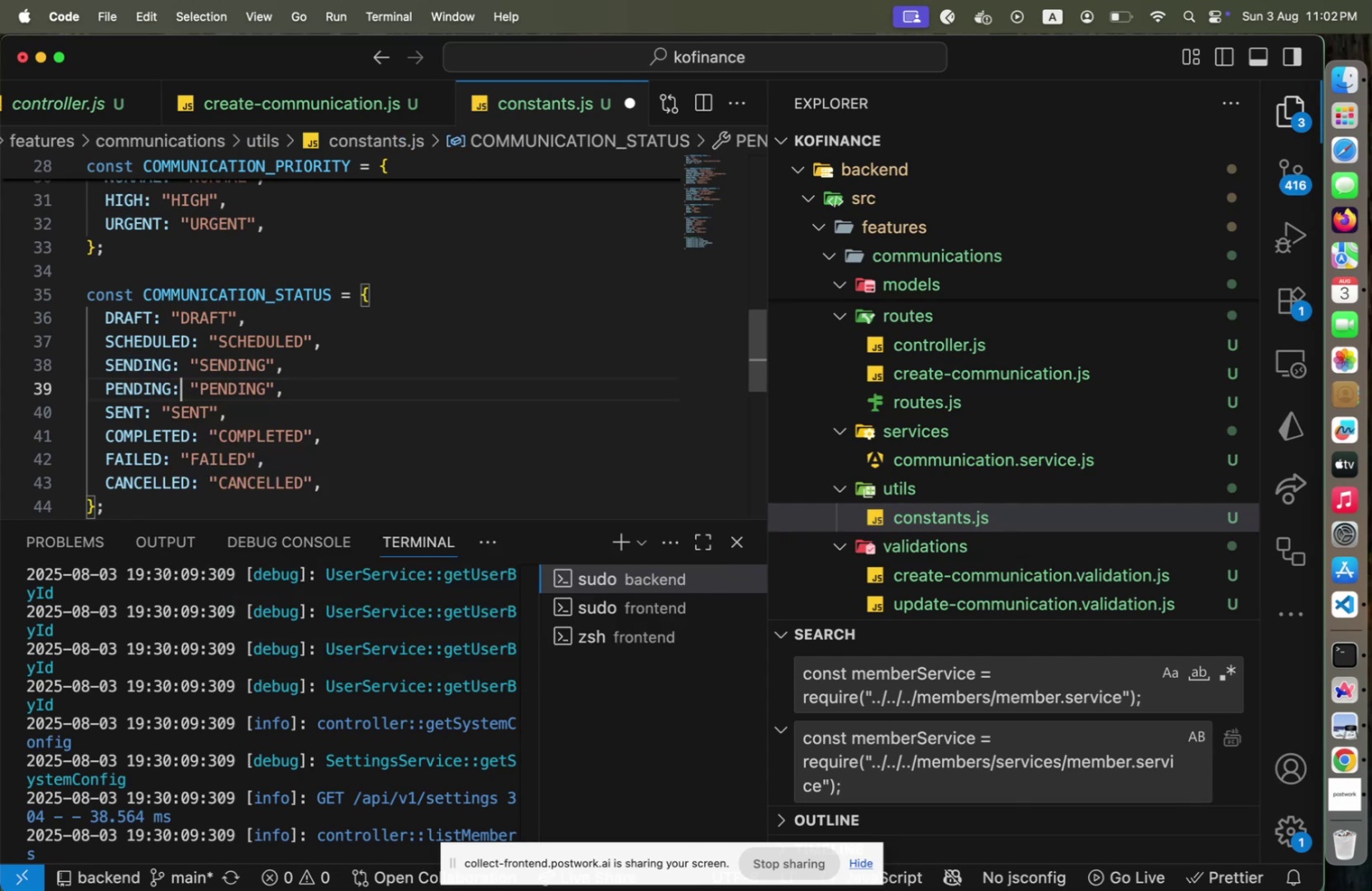 
key(ArrowUp)
 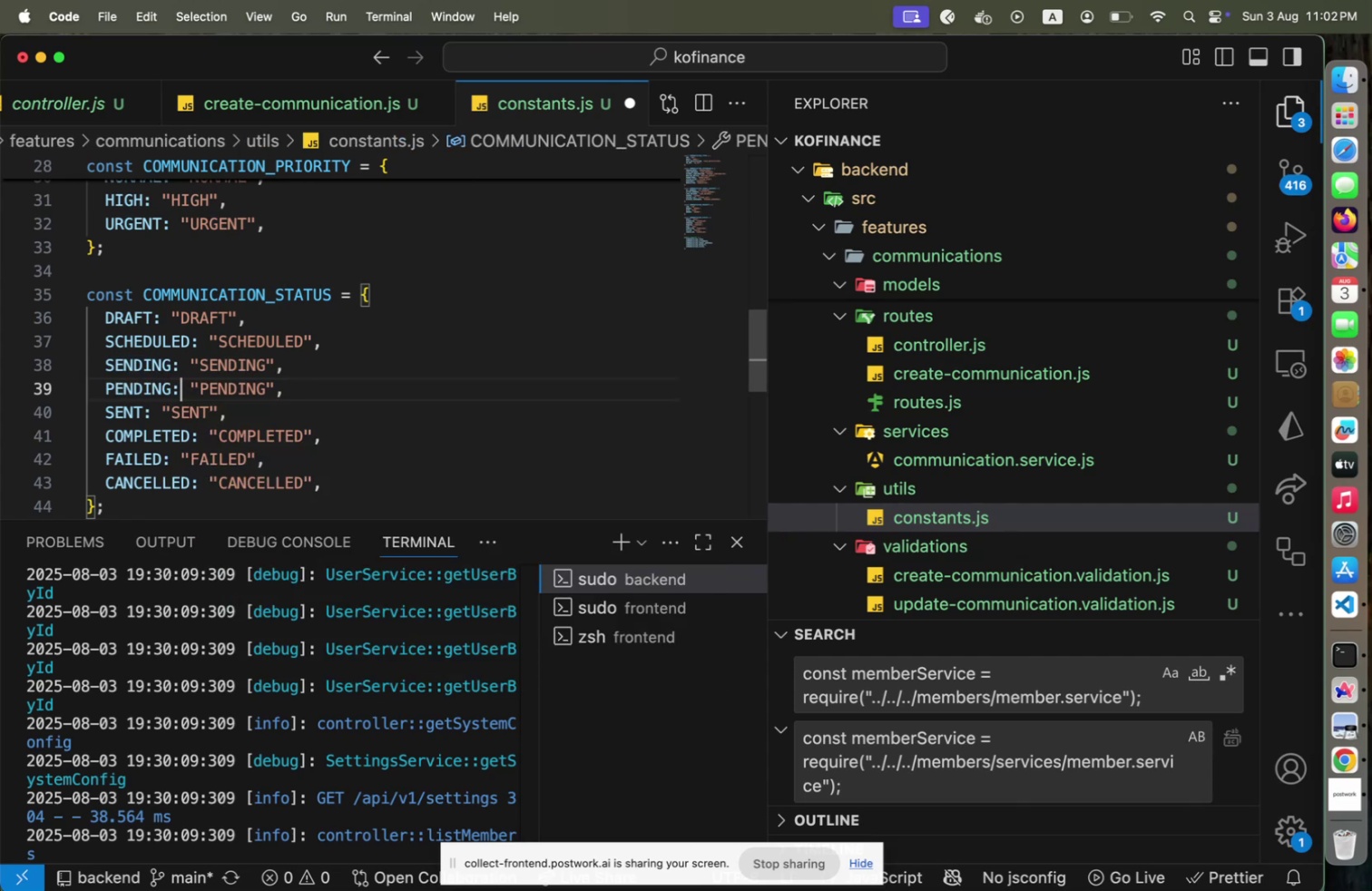 
key(Alt+Shift+F)
 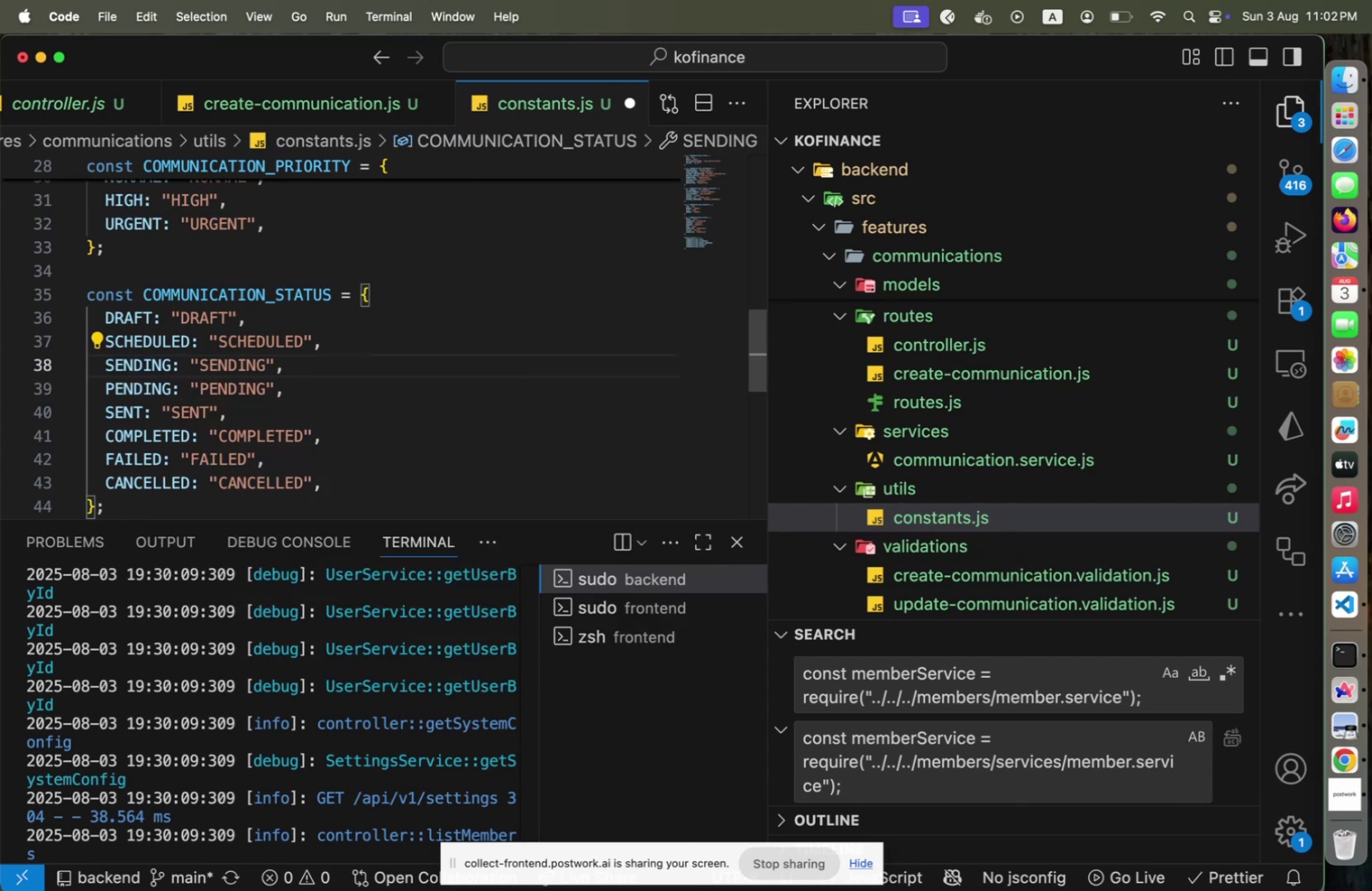 
key(Meta+CommandLeft)
 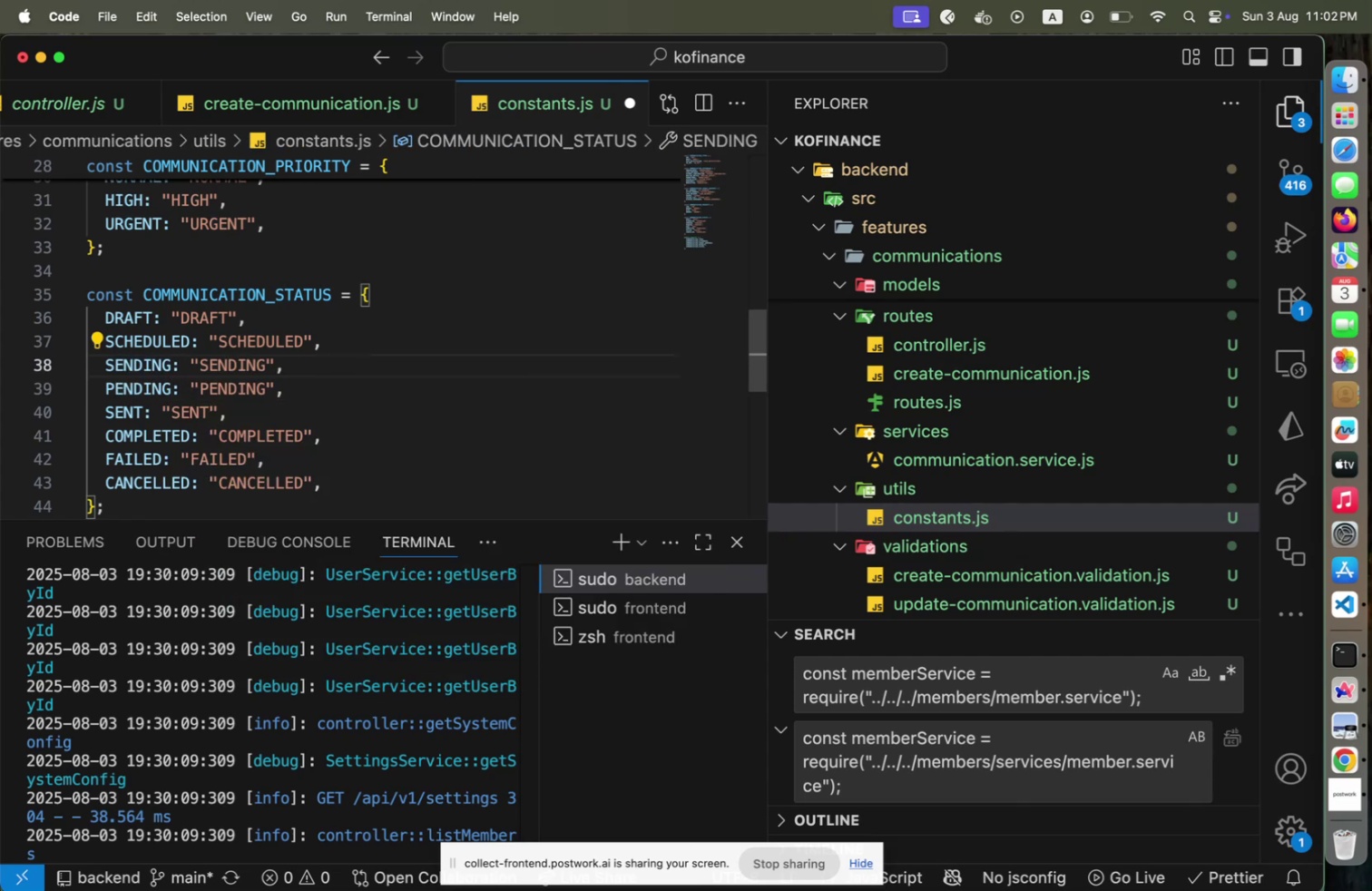 
key(Meta+S)
 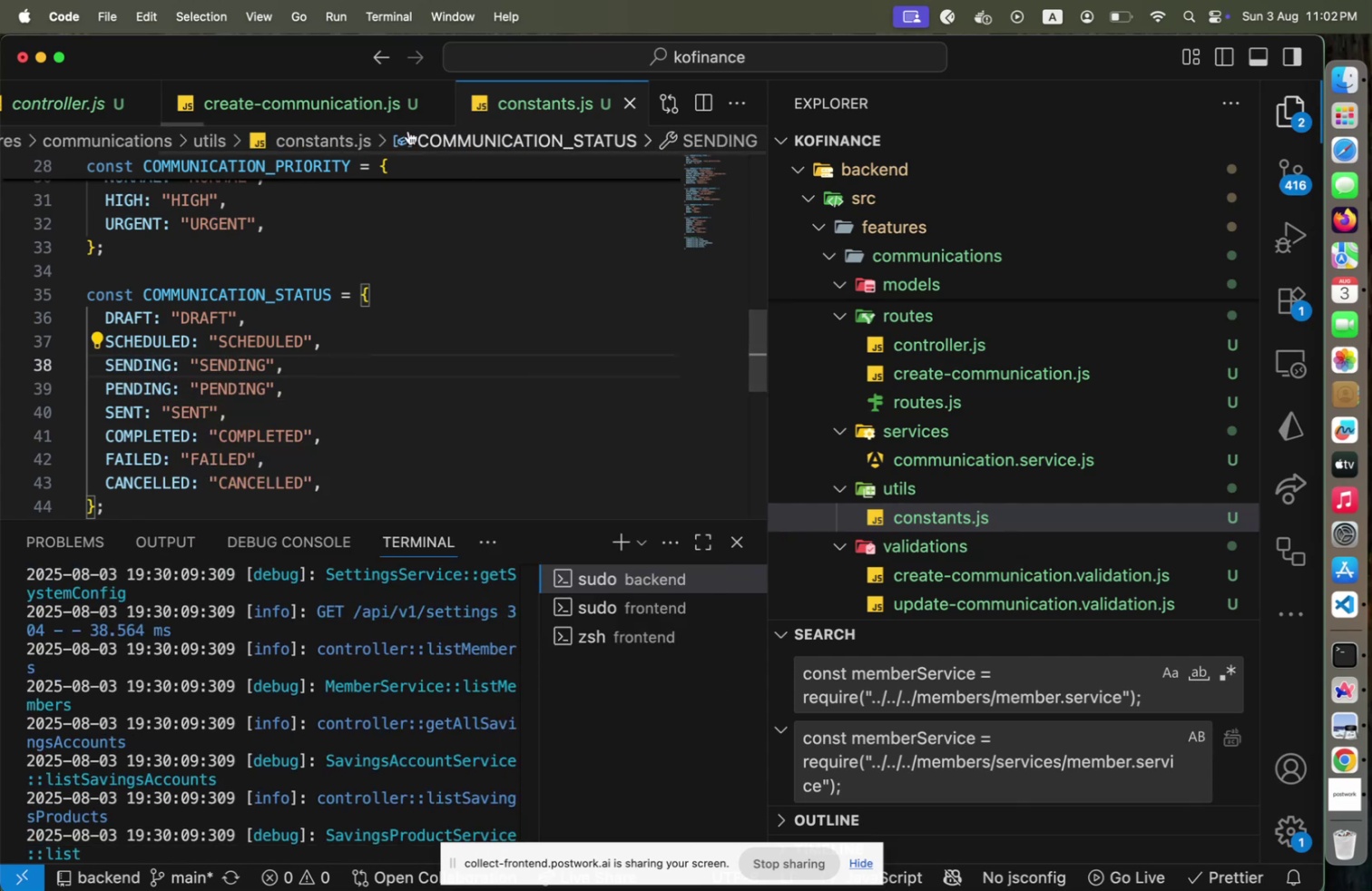 
left_click([287, 105])
 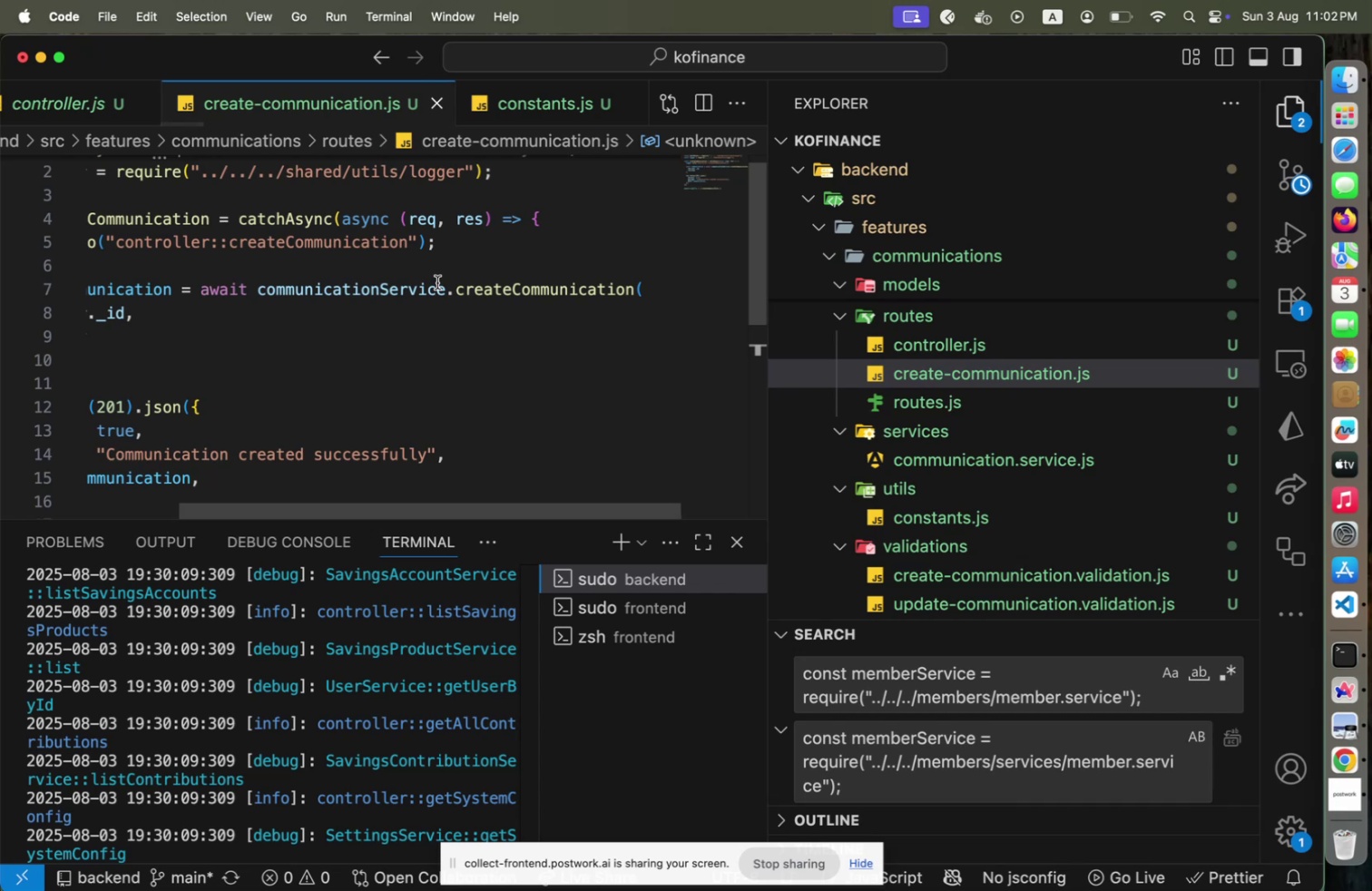 
left_click([532, 285])
 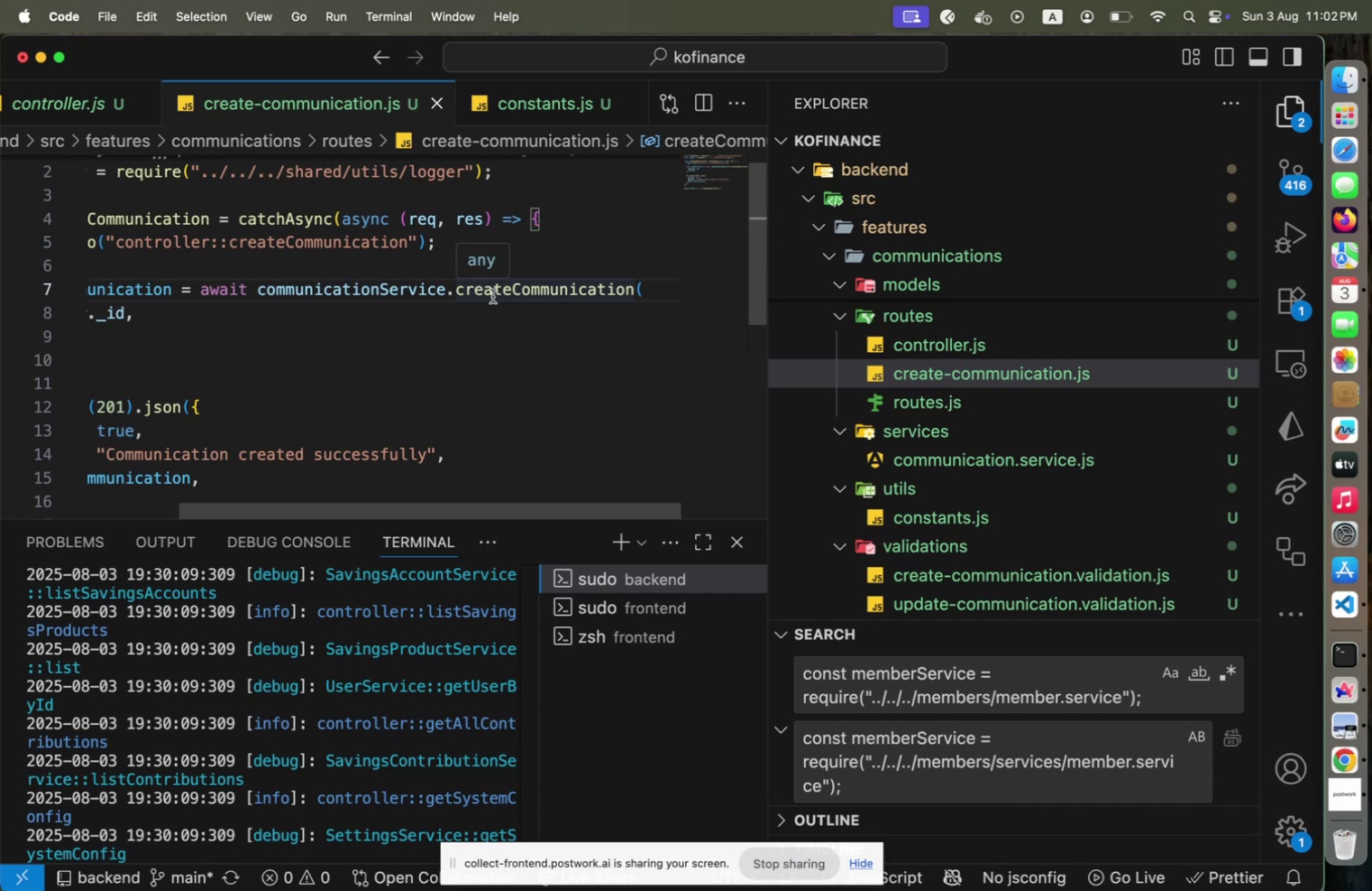 
key(Home)
 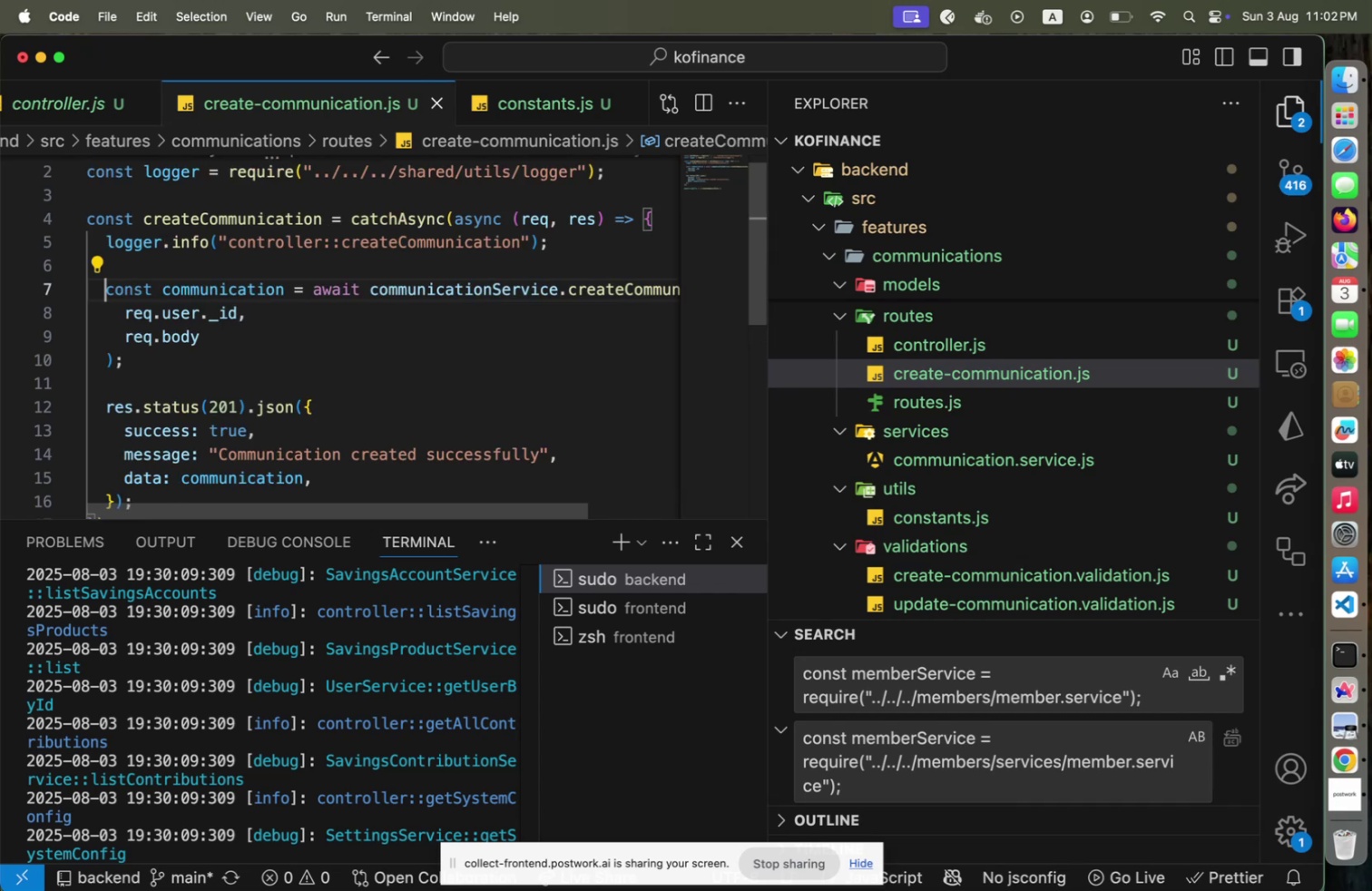 
key(ArrowDown)
 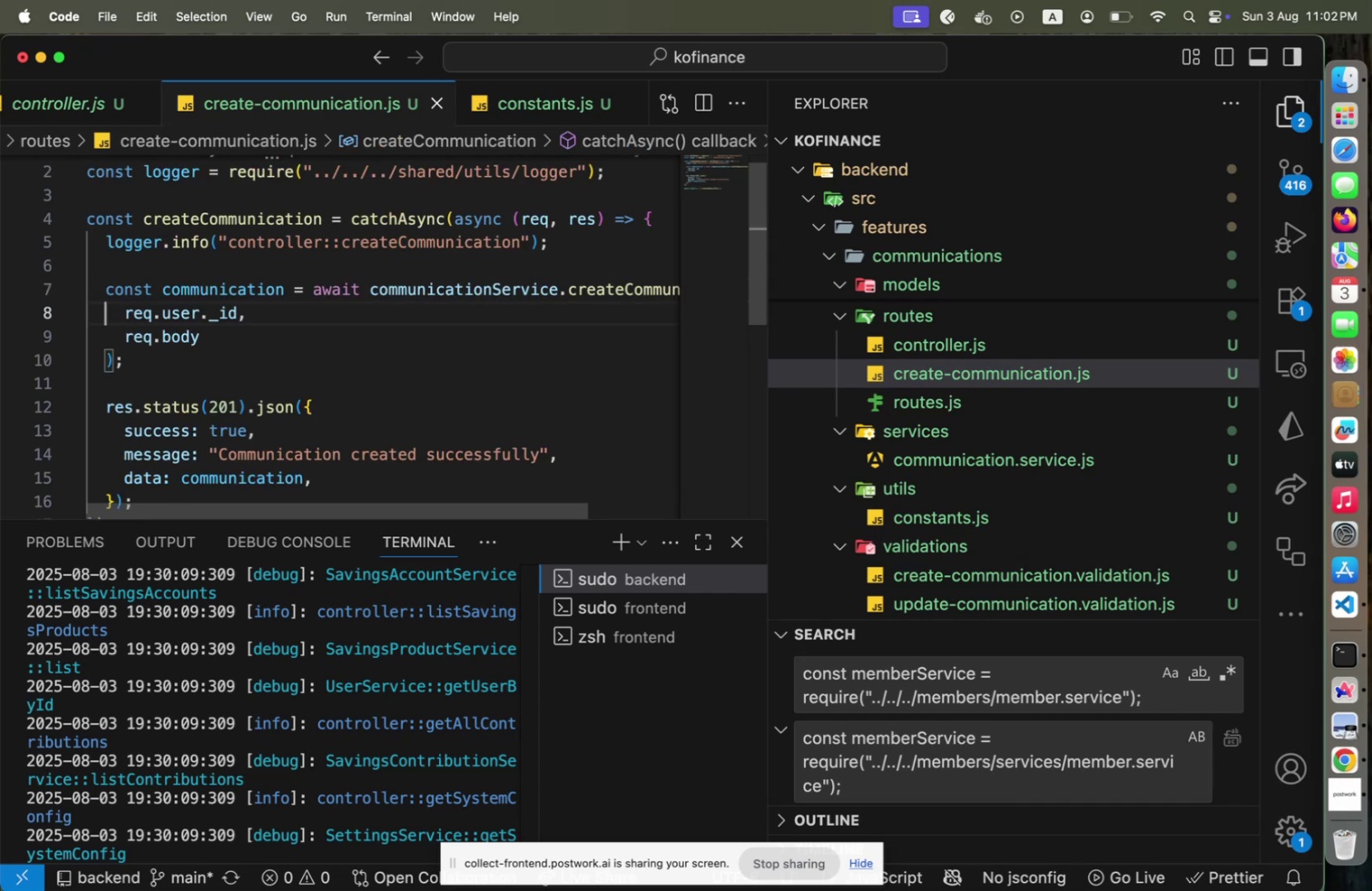 
hold_key(key=ArrowRight, duration=0.74)
 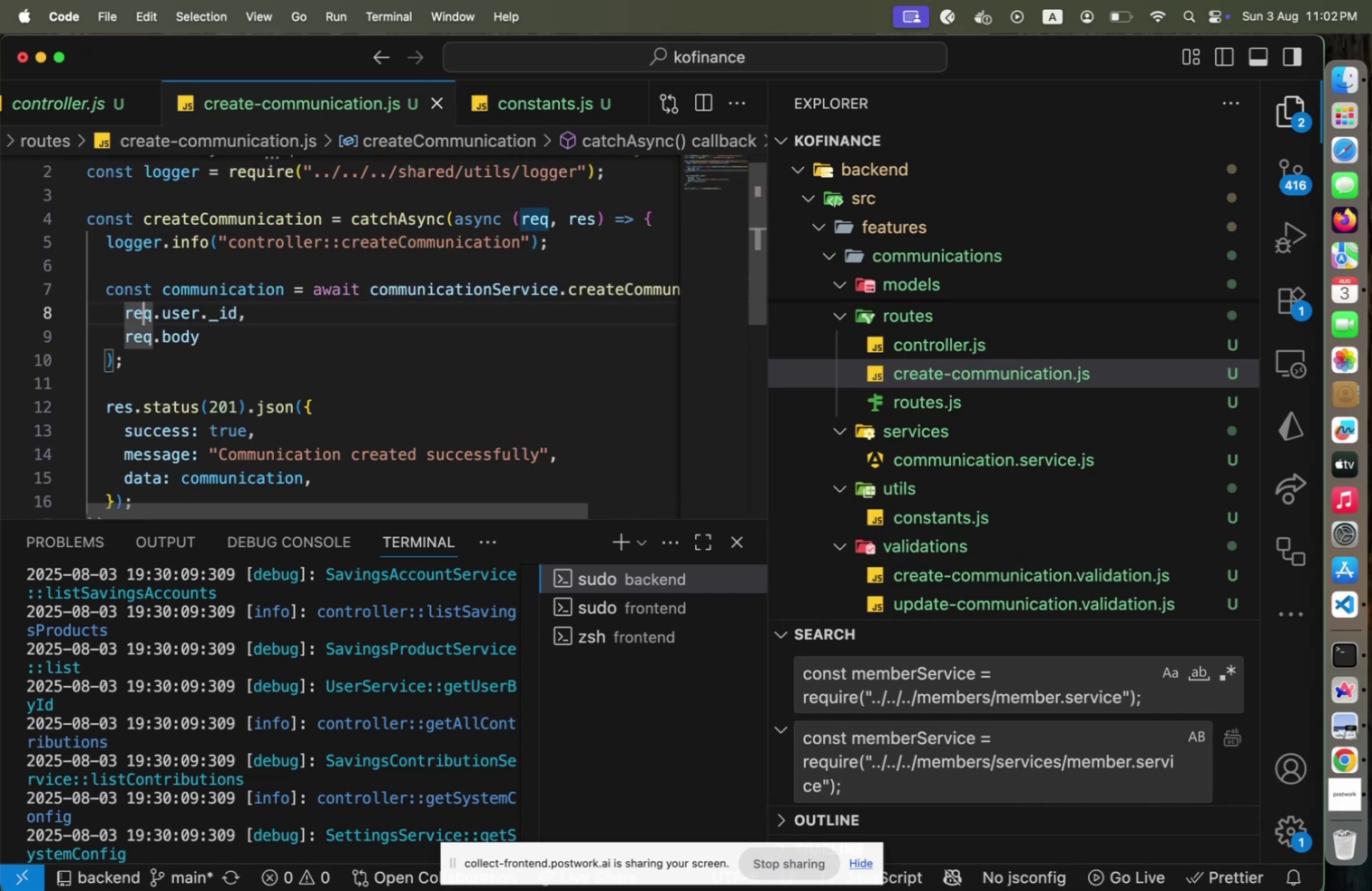 
key(ArrowUp)
 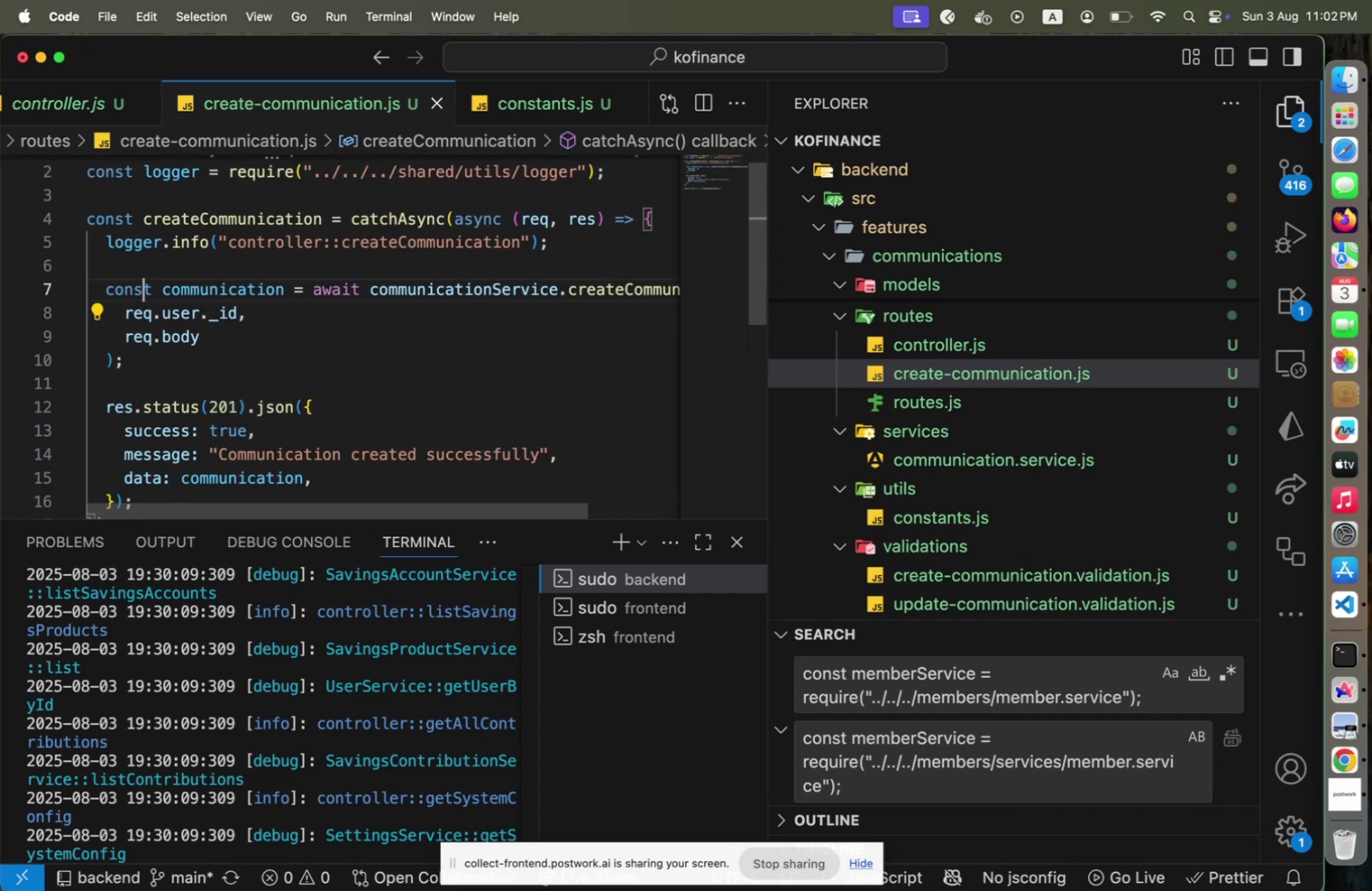 
key(ArrowUp)
 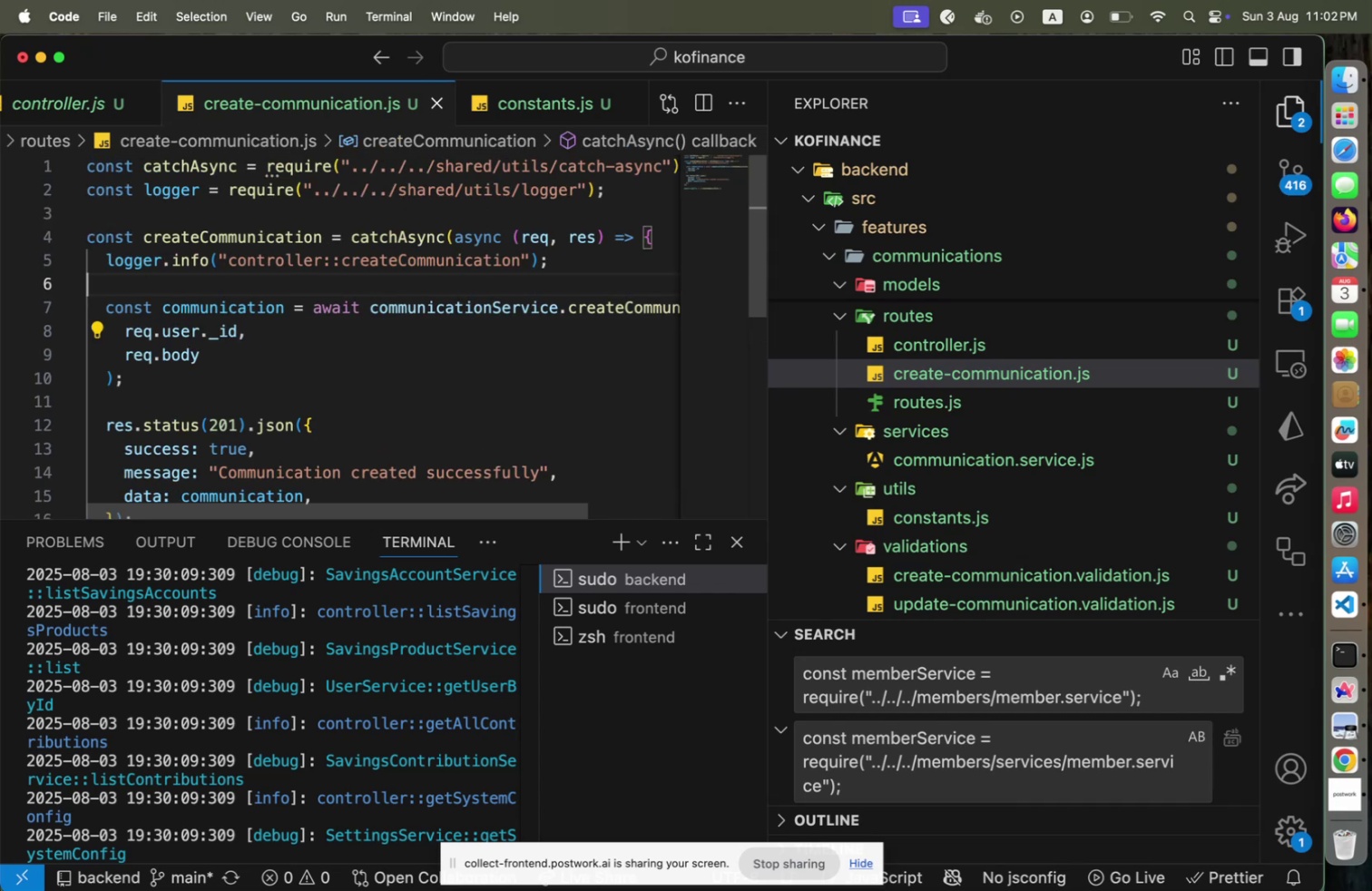 
key(Enter)
 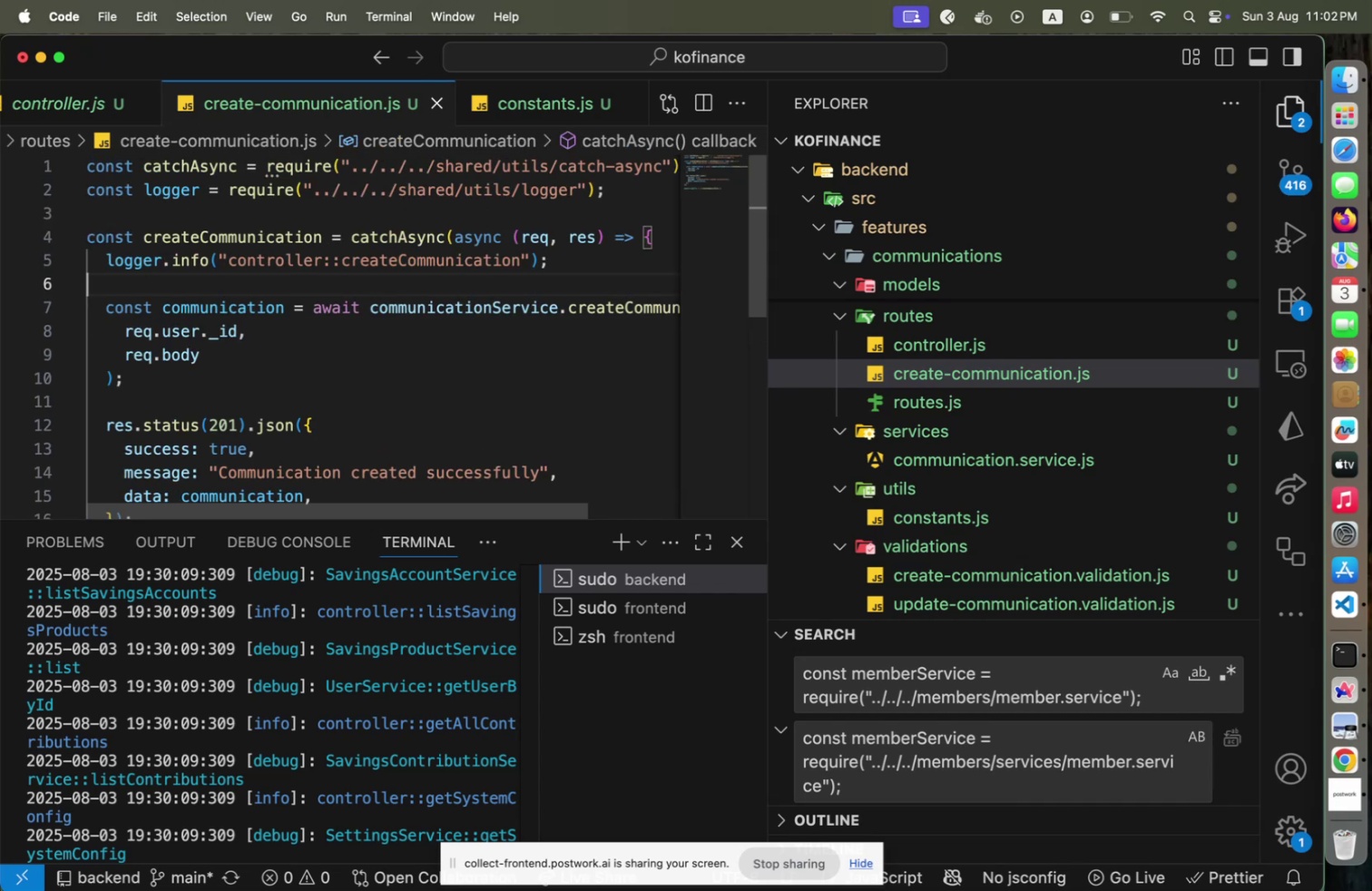 
type(const userId = )
 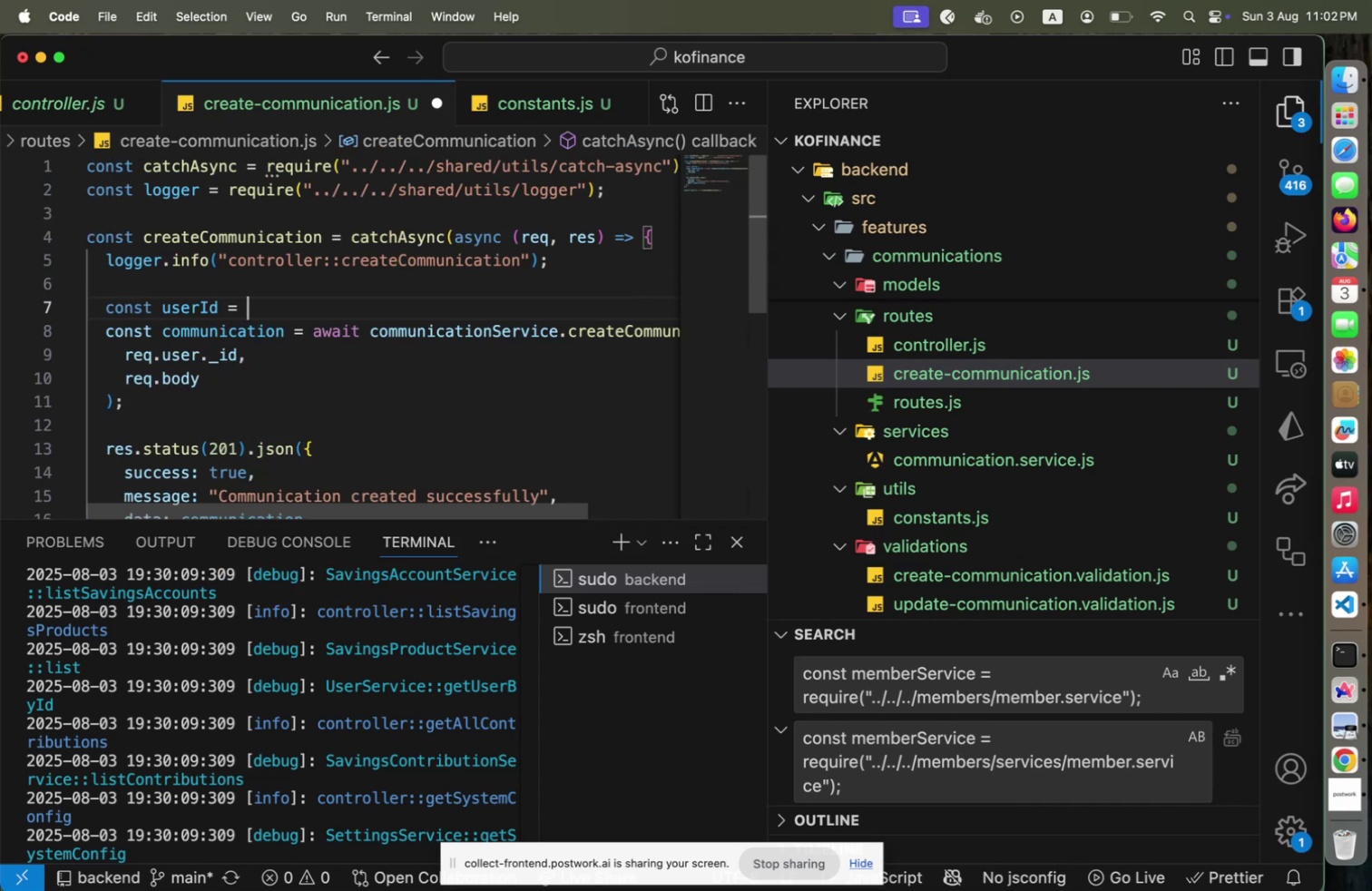 
key(ArrowDown)
 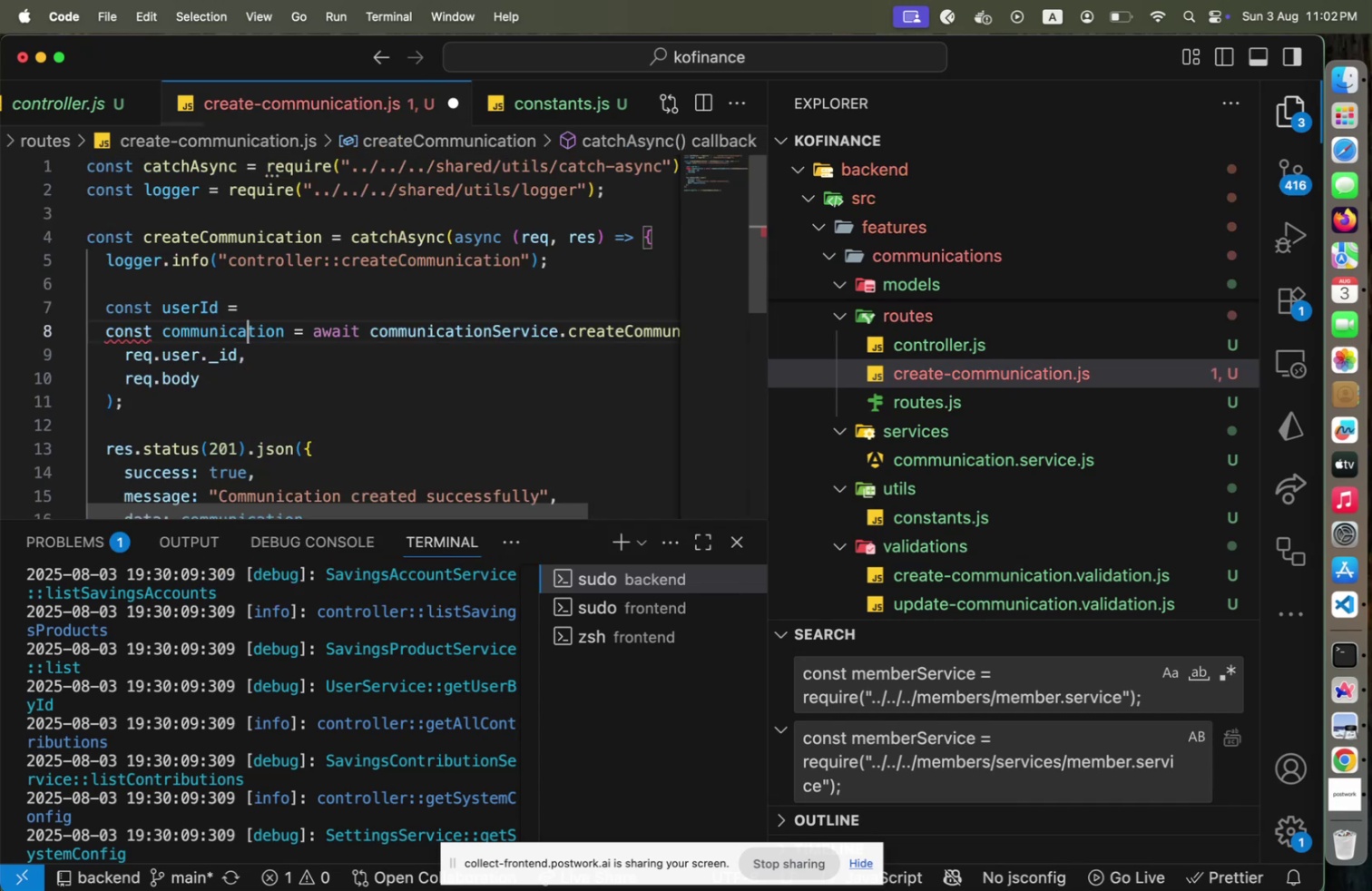 
key(ArrowDown)
 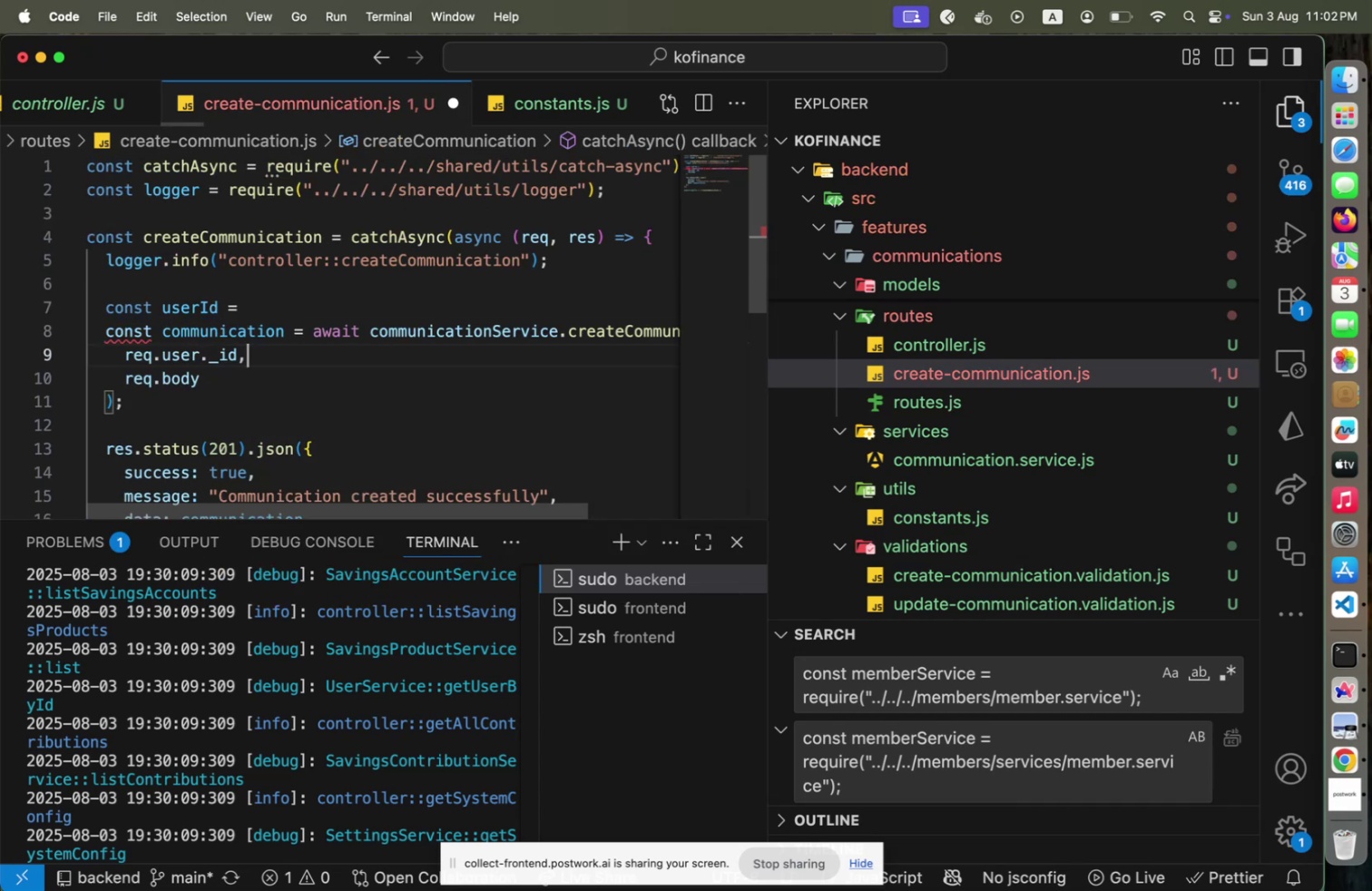 
key(Alt+OptionLeft)
 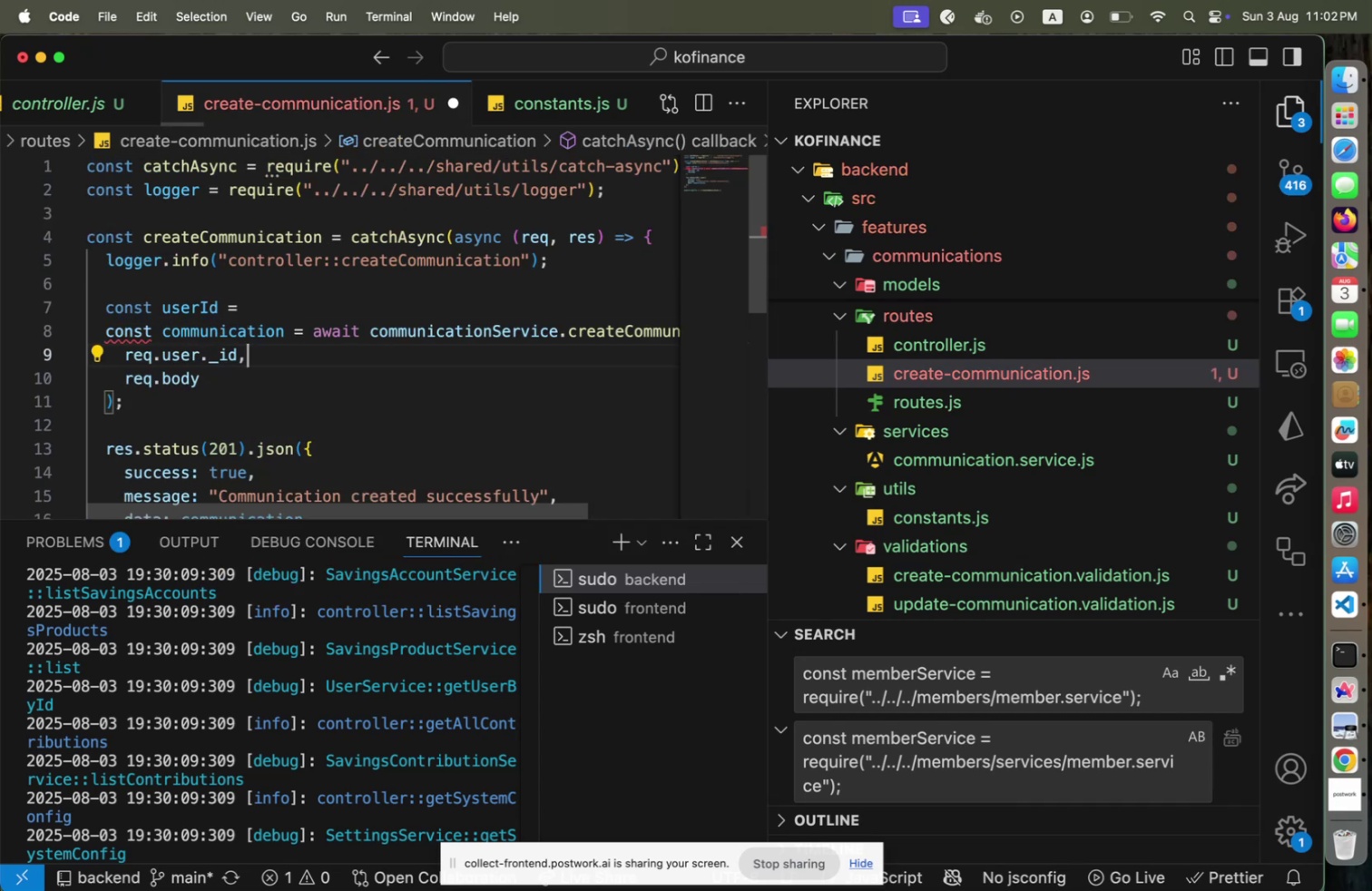 
key(Alt+ArrowUp)
 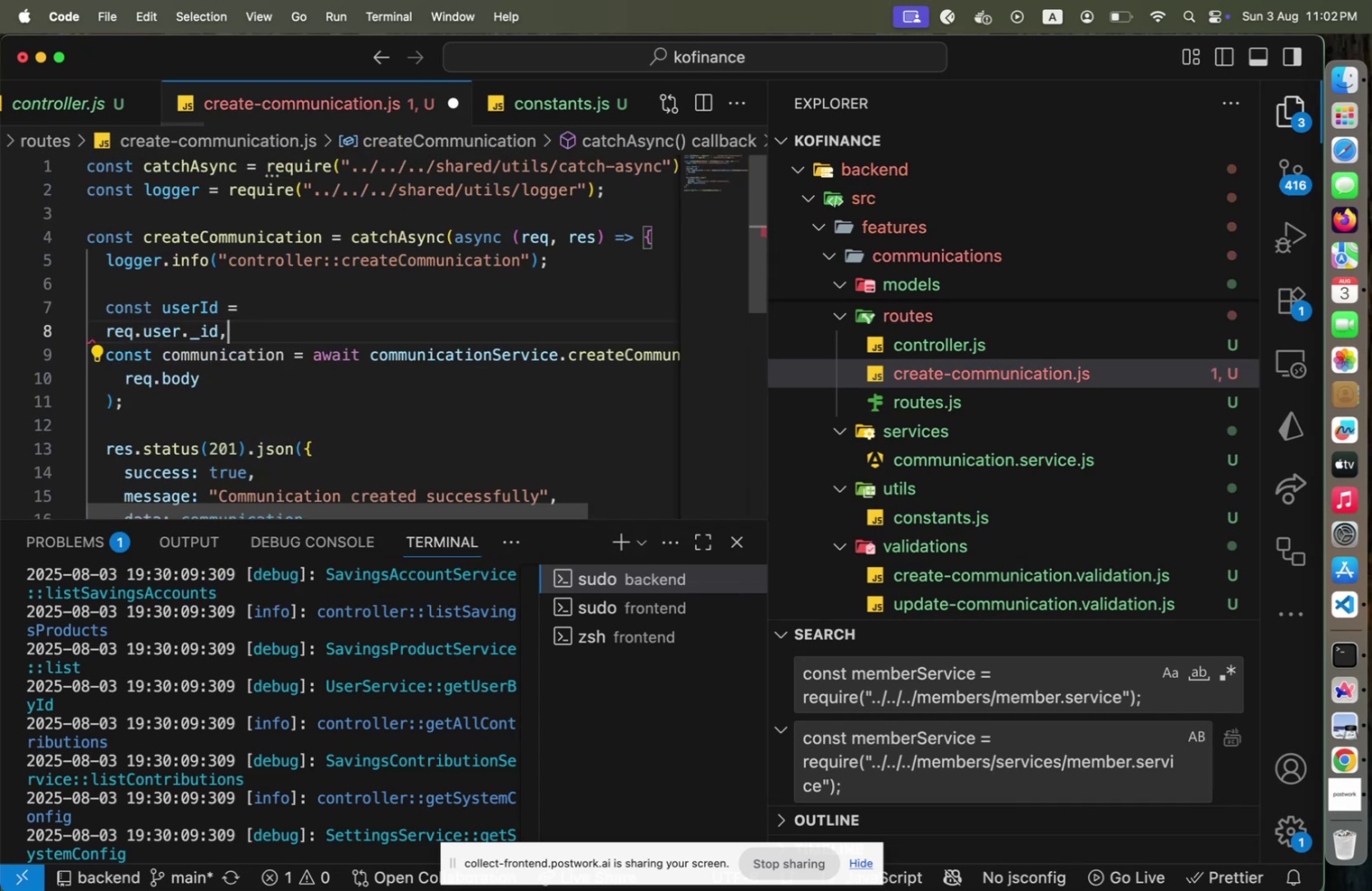 
key(Home)
 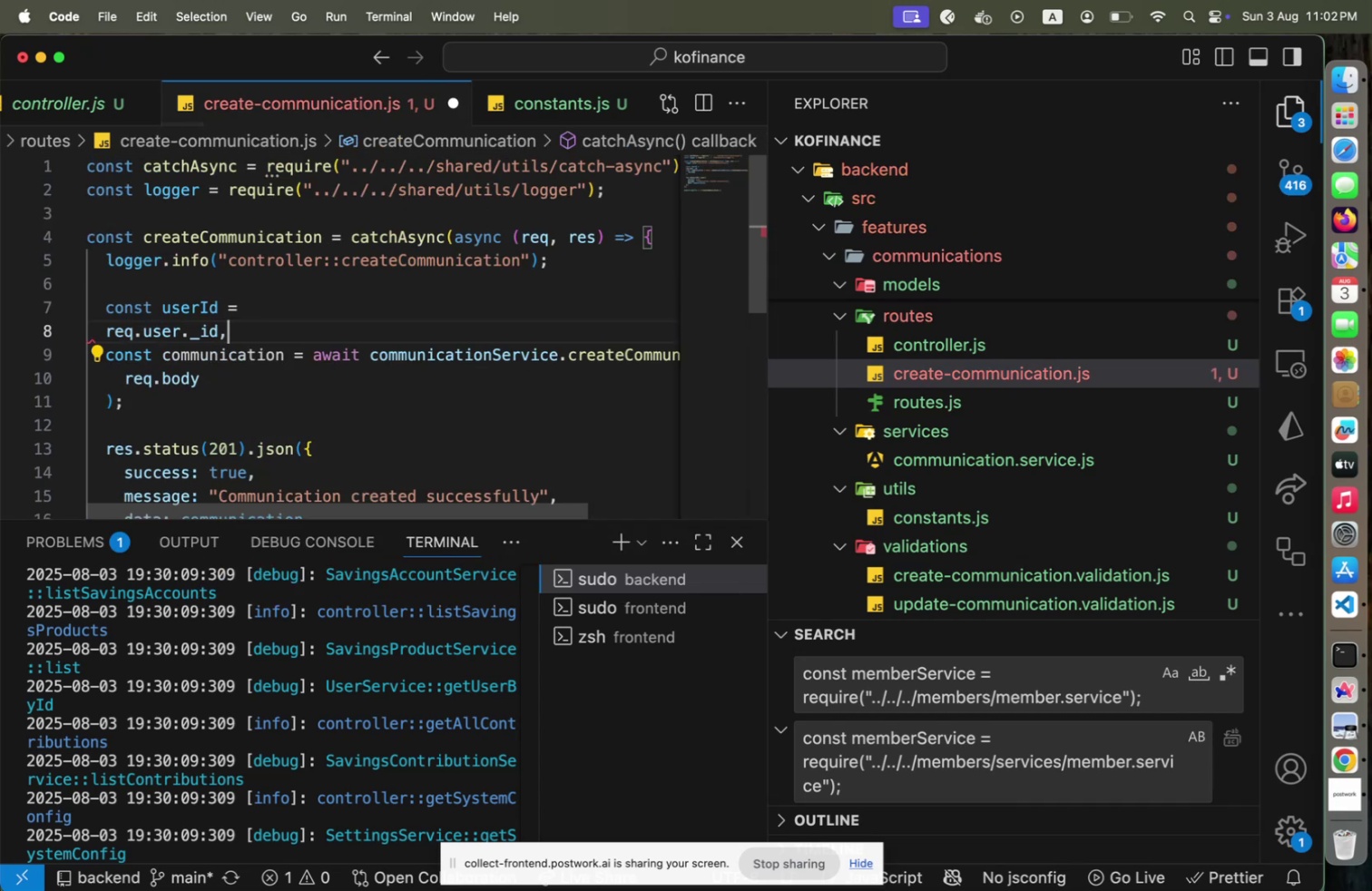 
key(Shift+ShiftLeft)
 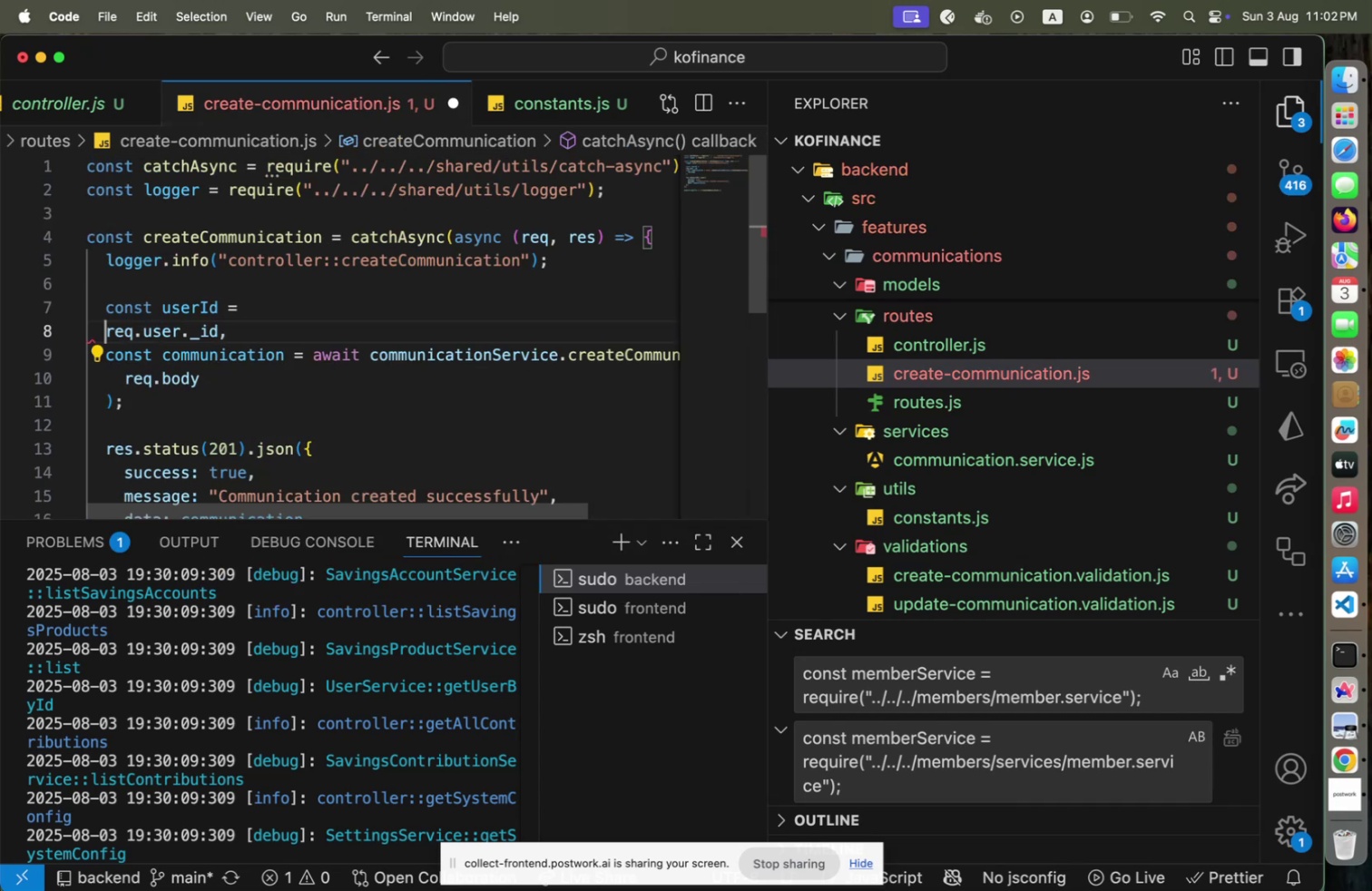 
key(Shift+Home)
 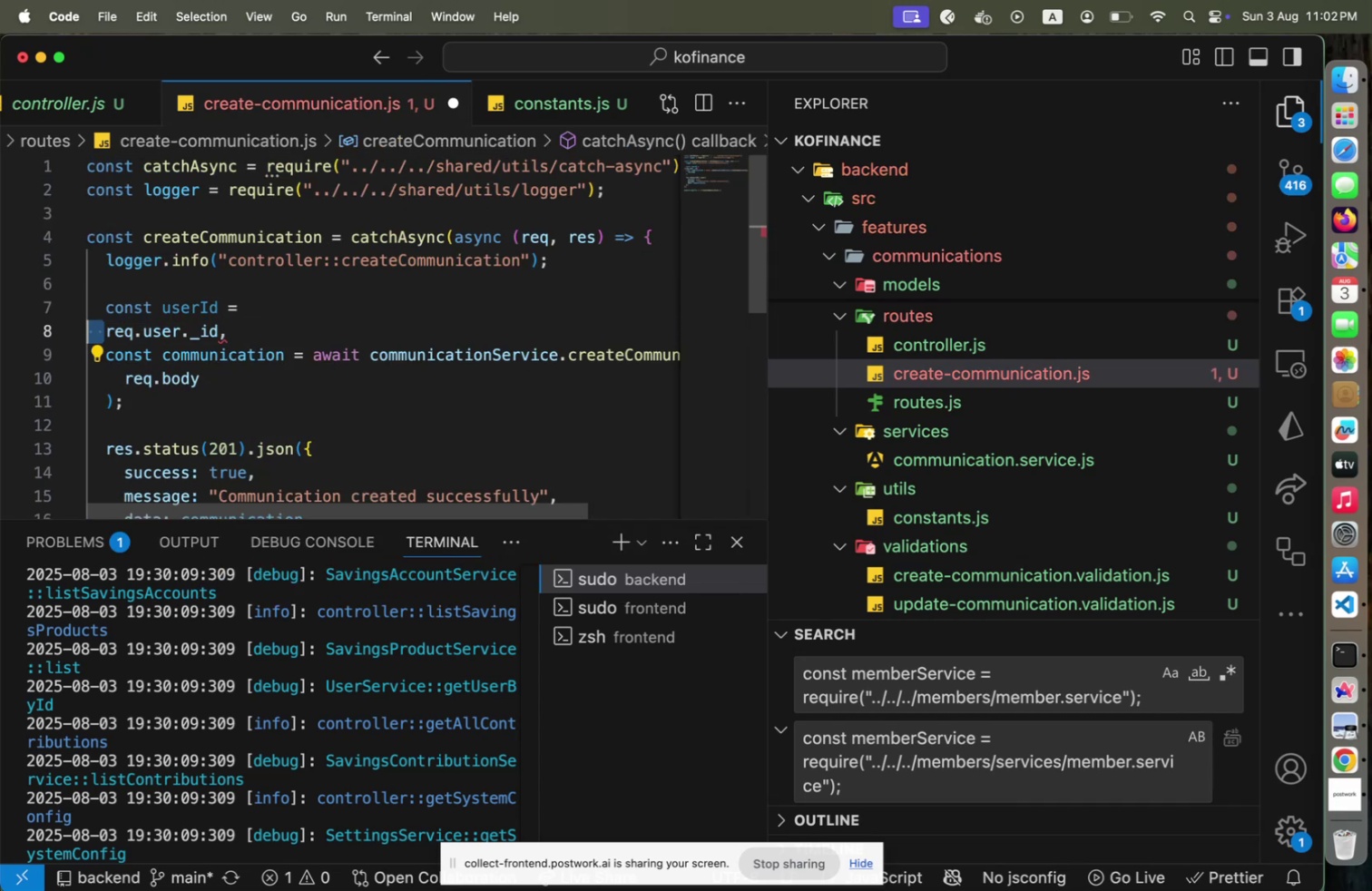 
key(Backspace)
 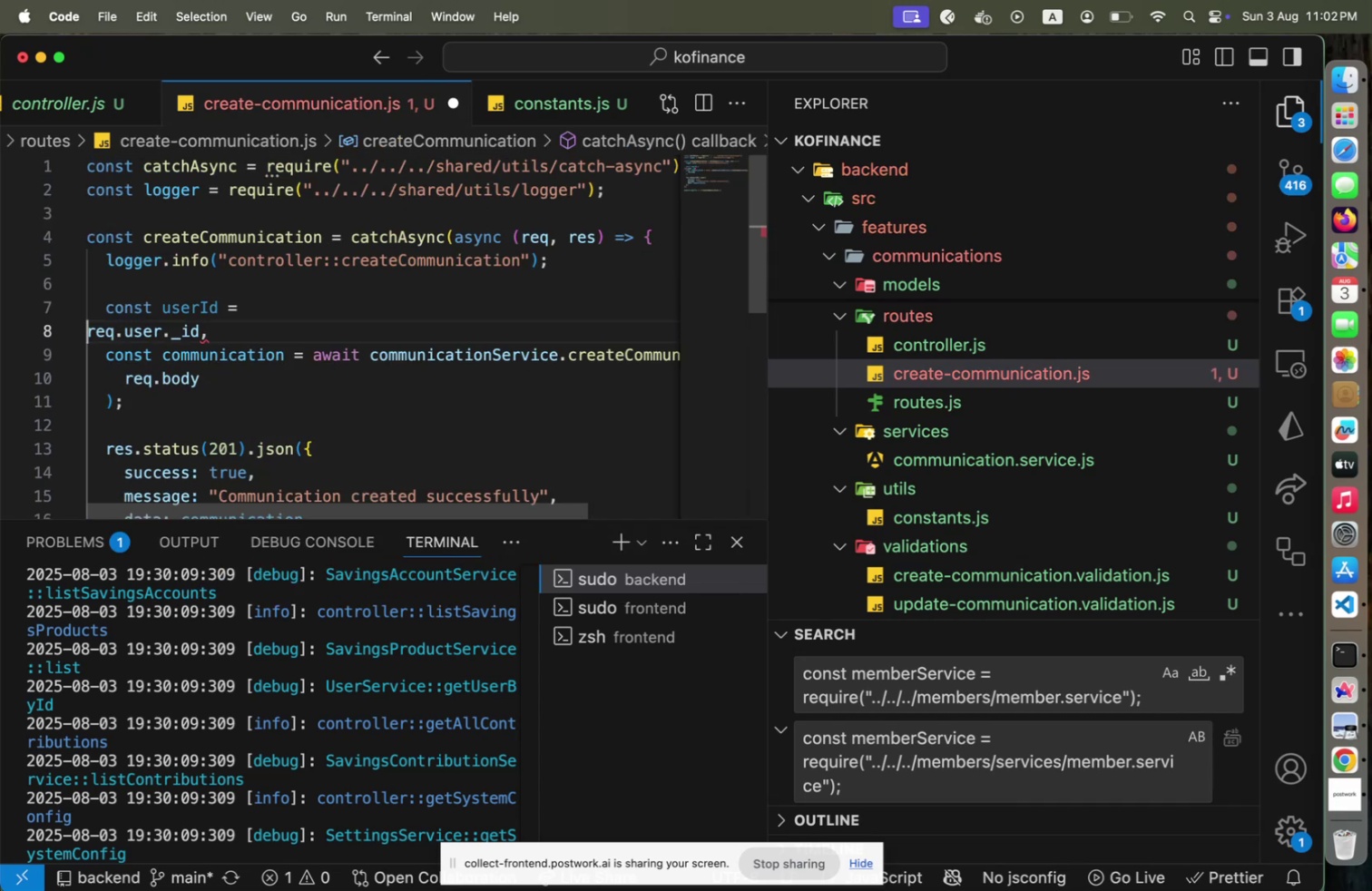 
key(Backspace)
 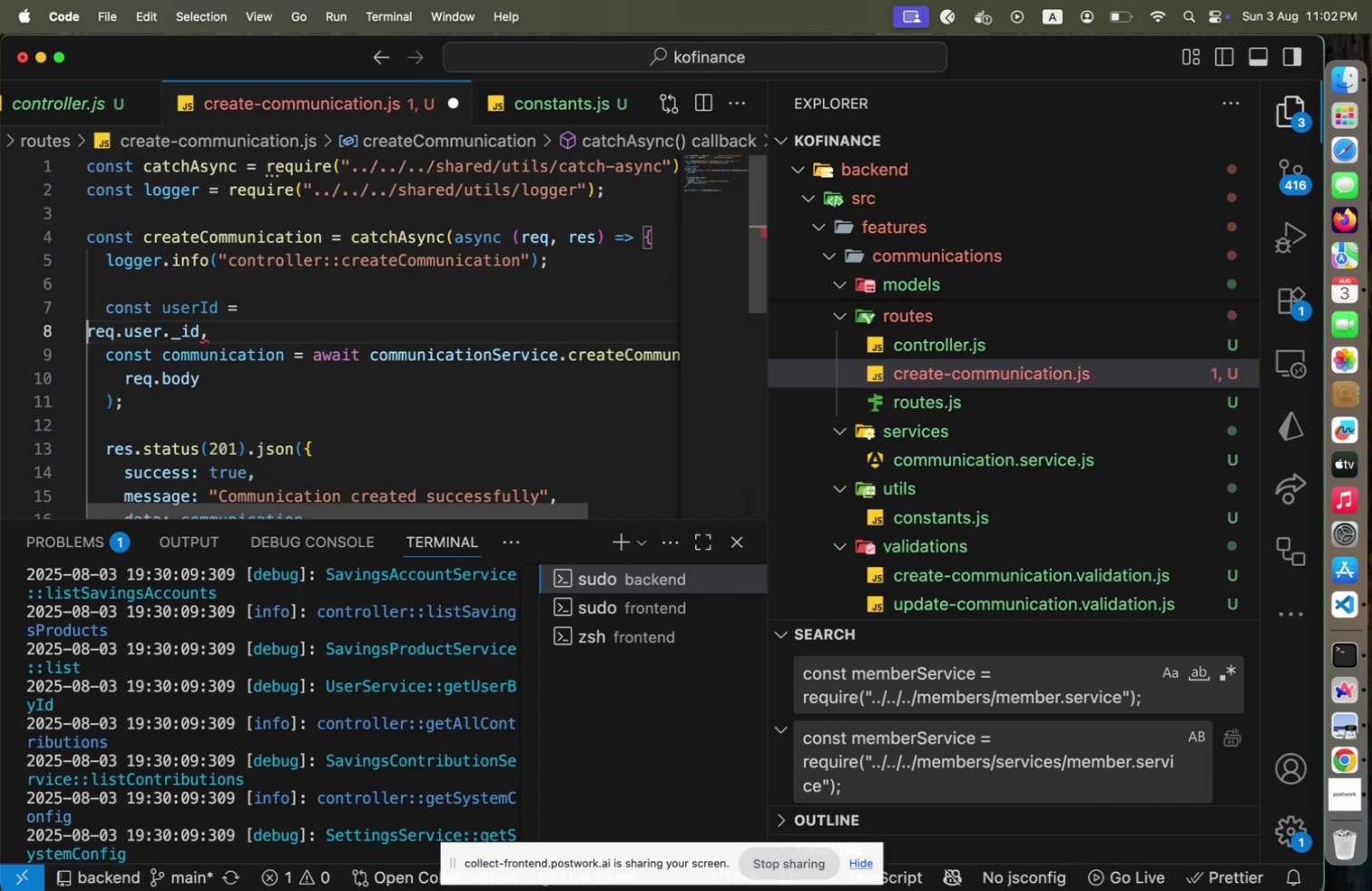 
key(Space)
 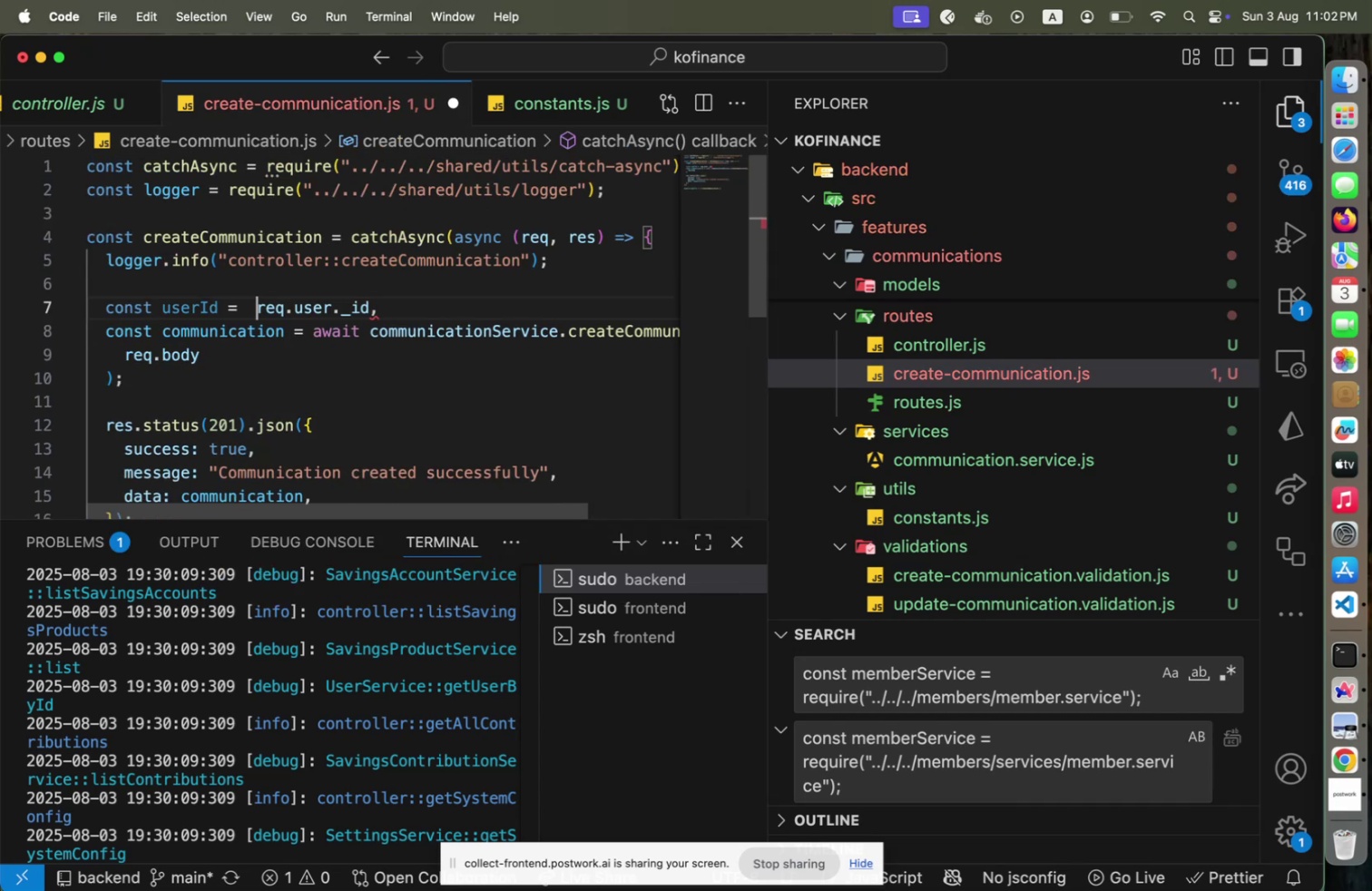 
key(End)
 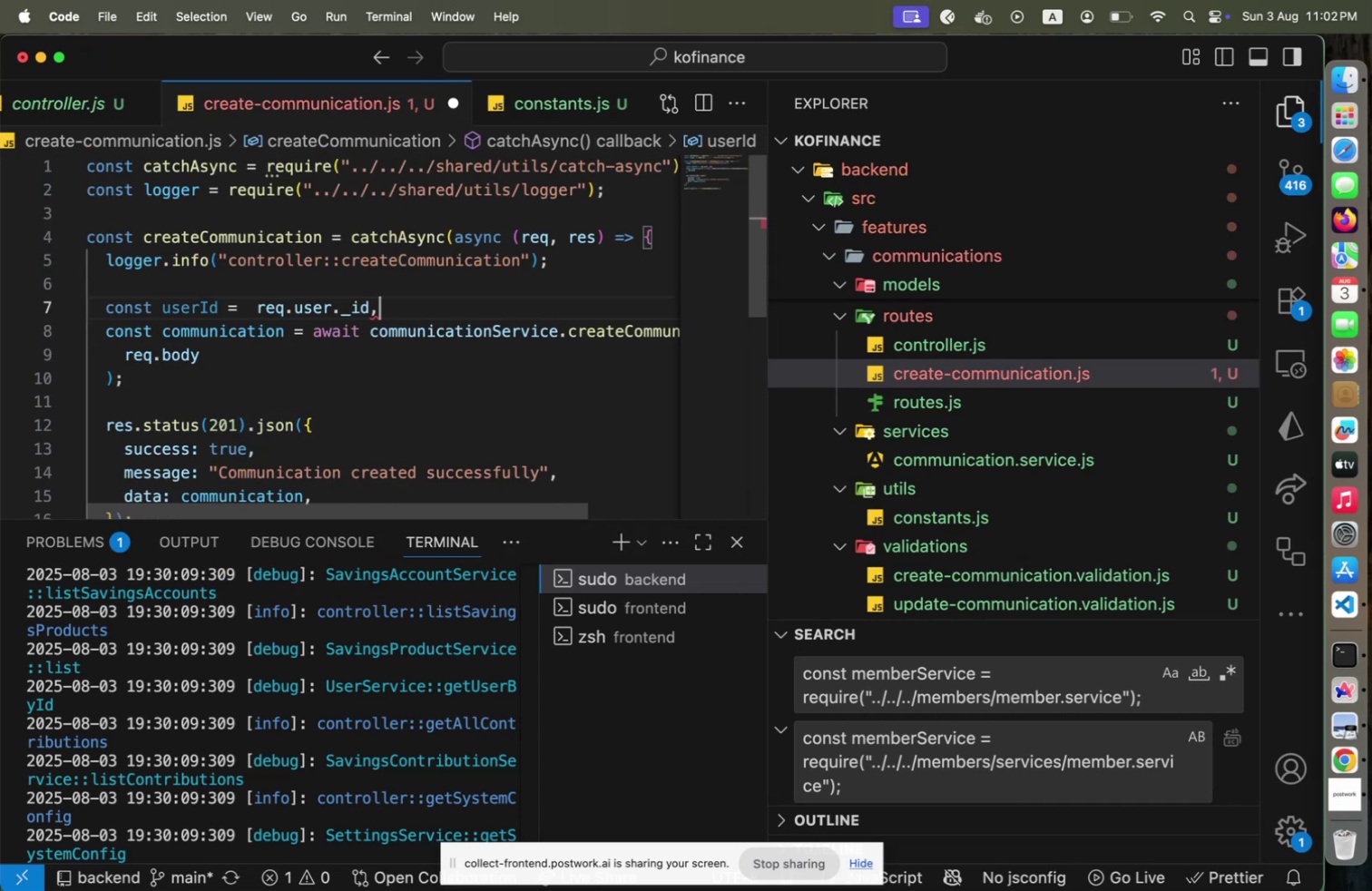 
key(Backspace)
 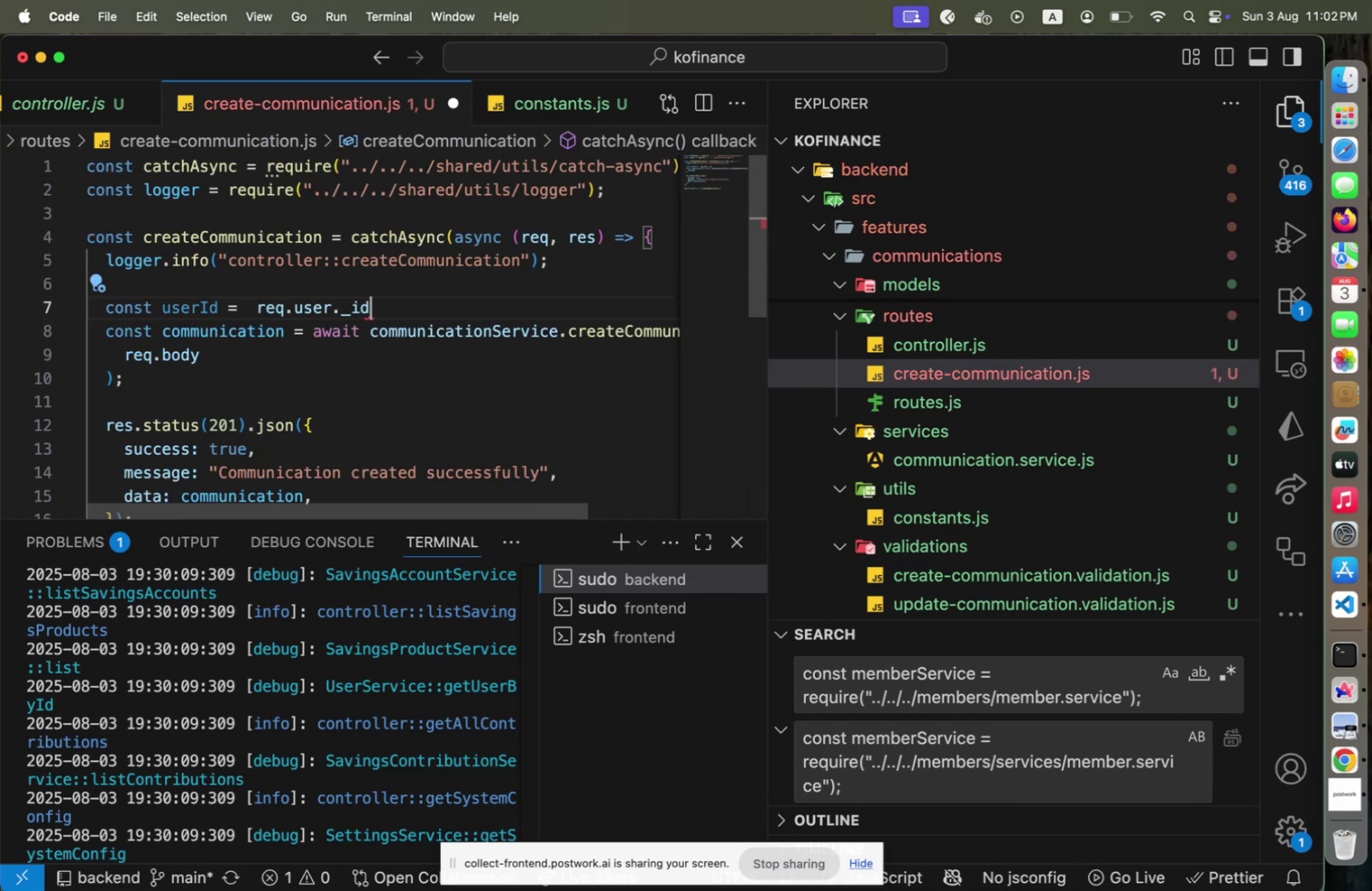 
key(Semicolon)
 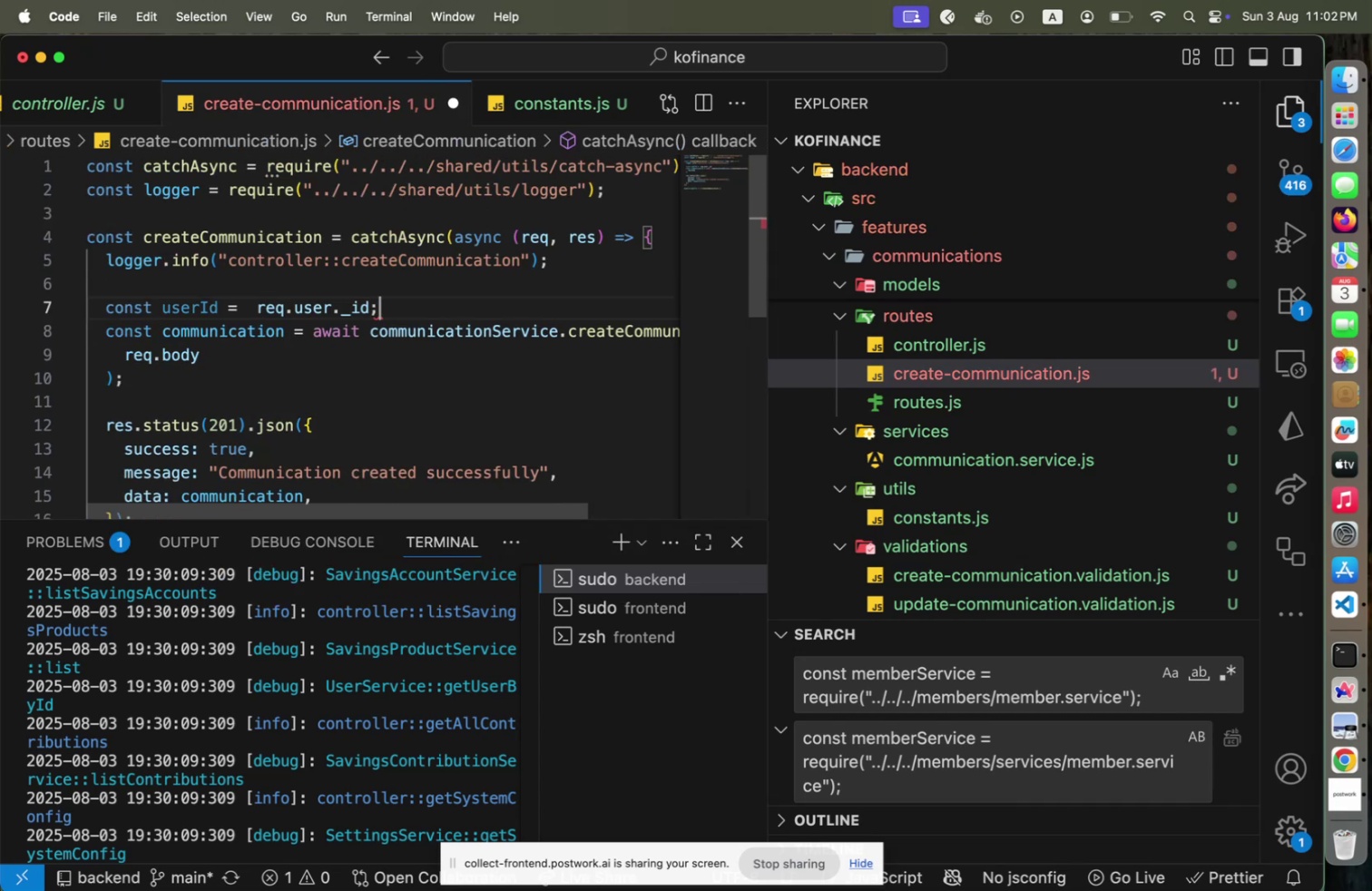 
key(Enter)
 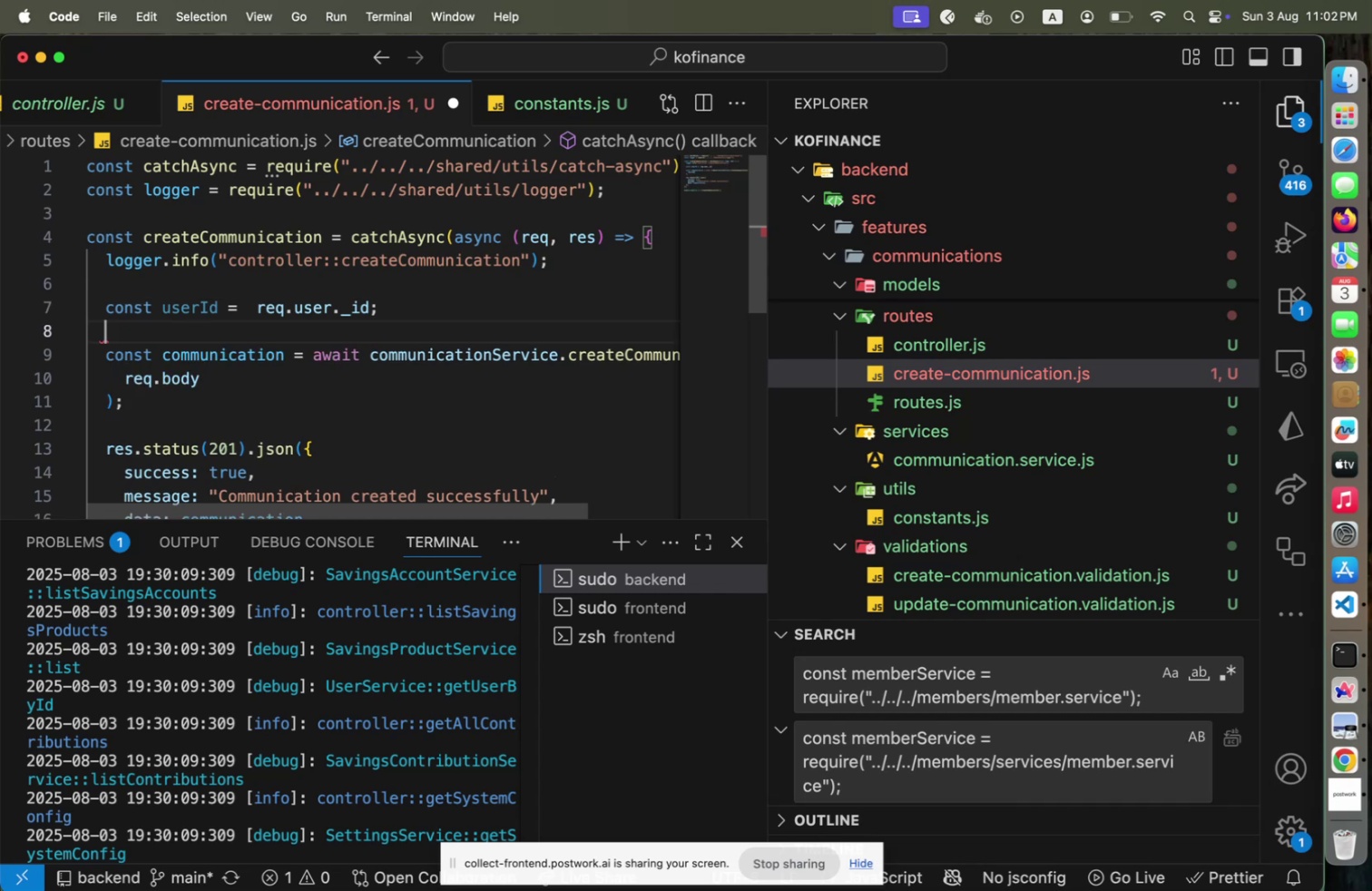 
type(const [Home])
key(Backspace)
 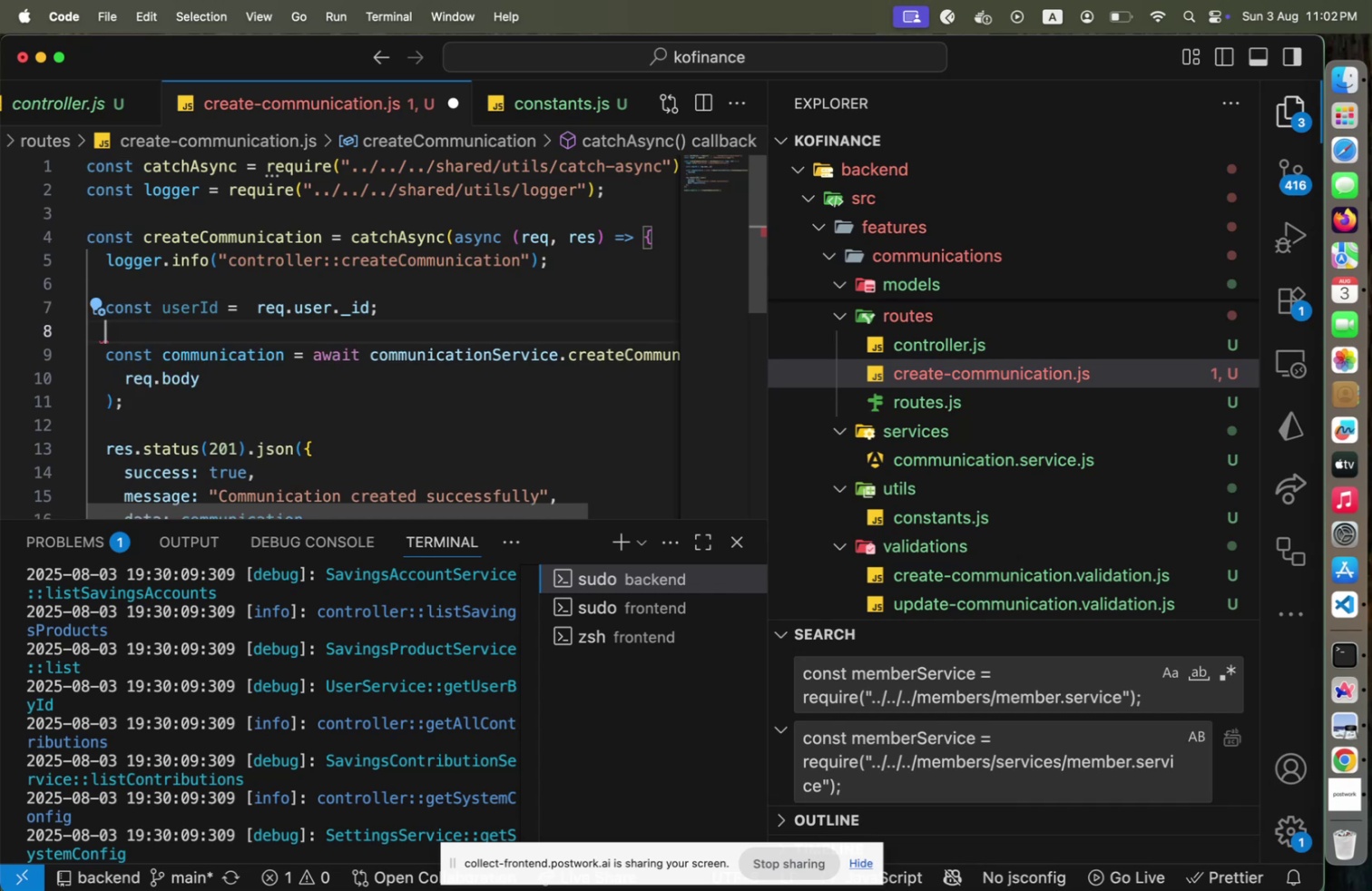 
key(ArrowDown)
 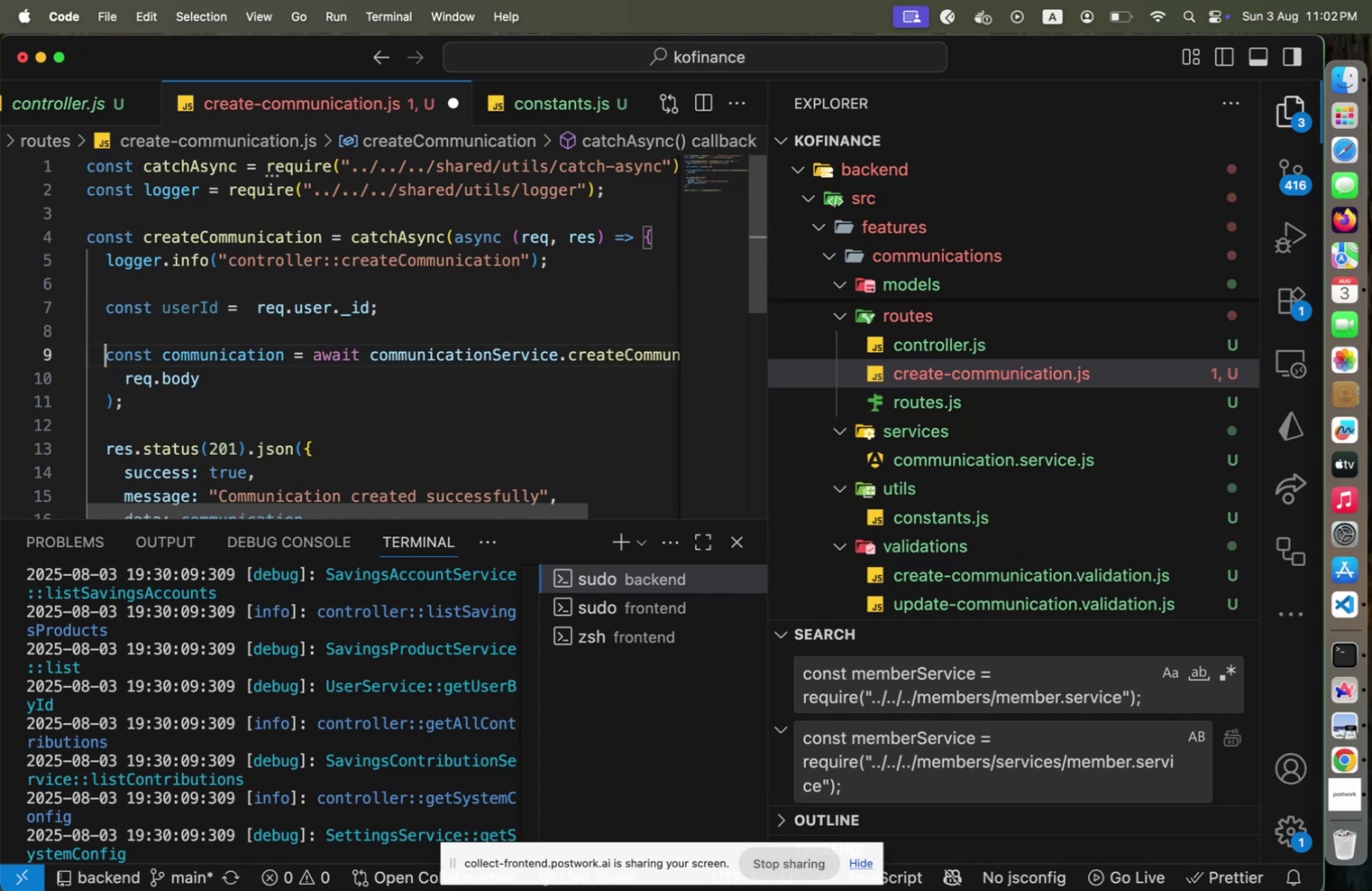 
key(ArrowDown)
 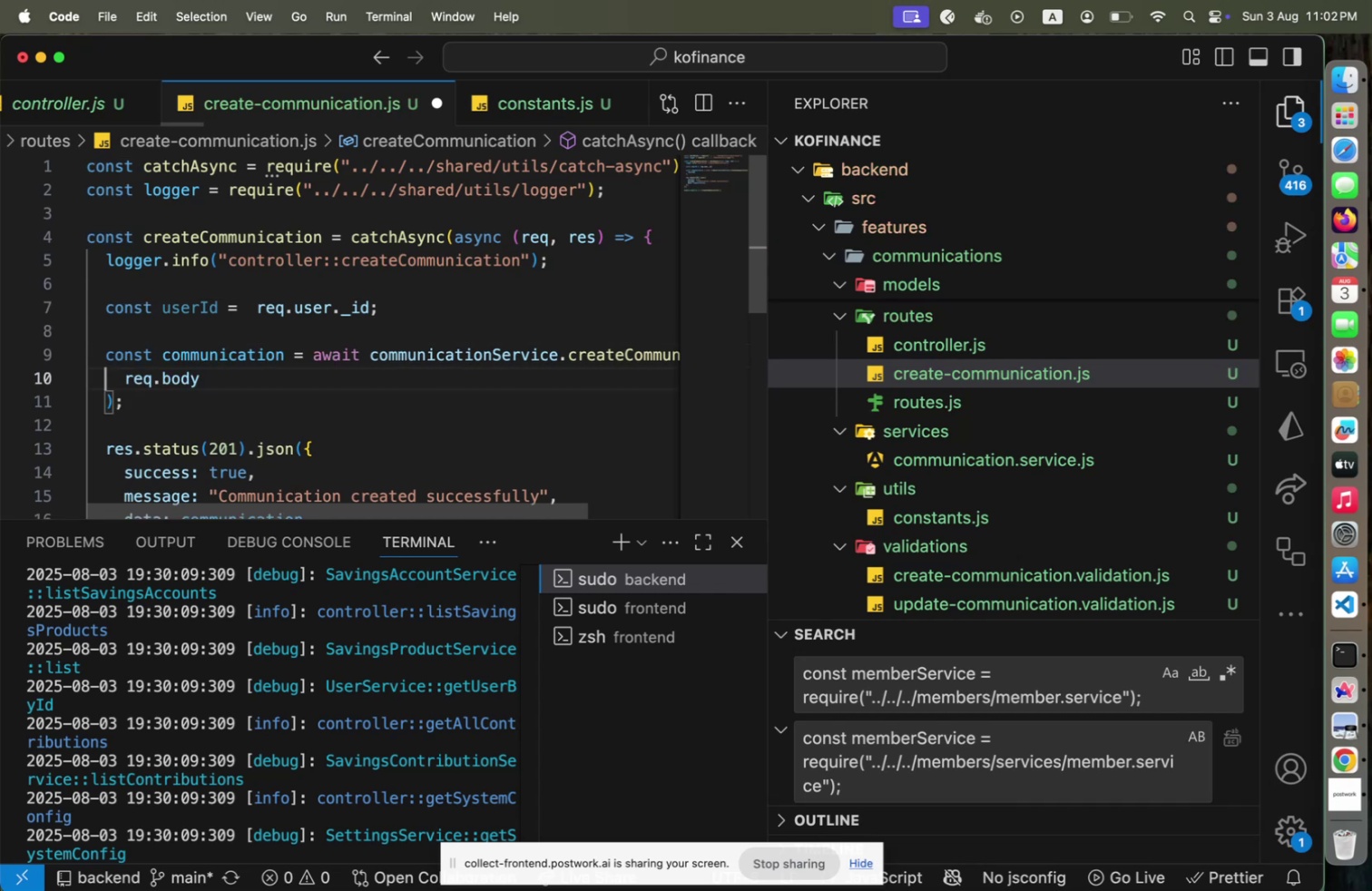 
type([End], req)
key(Escape)
 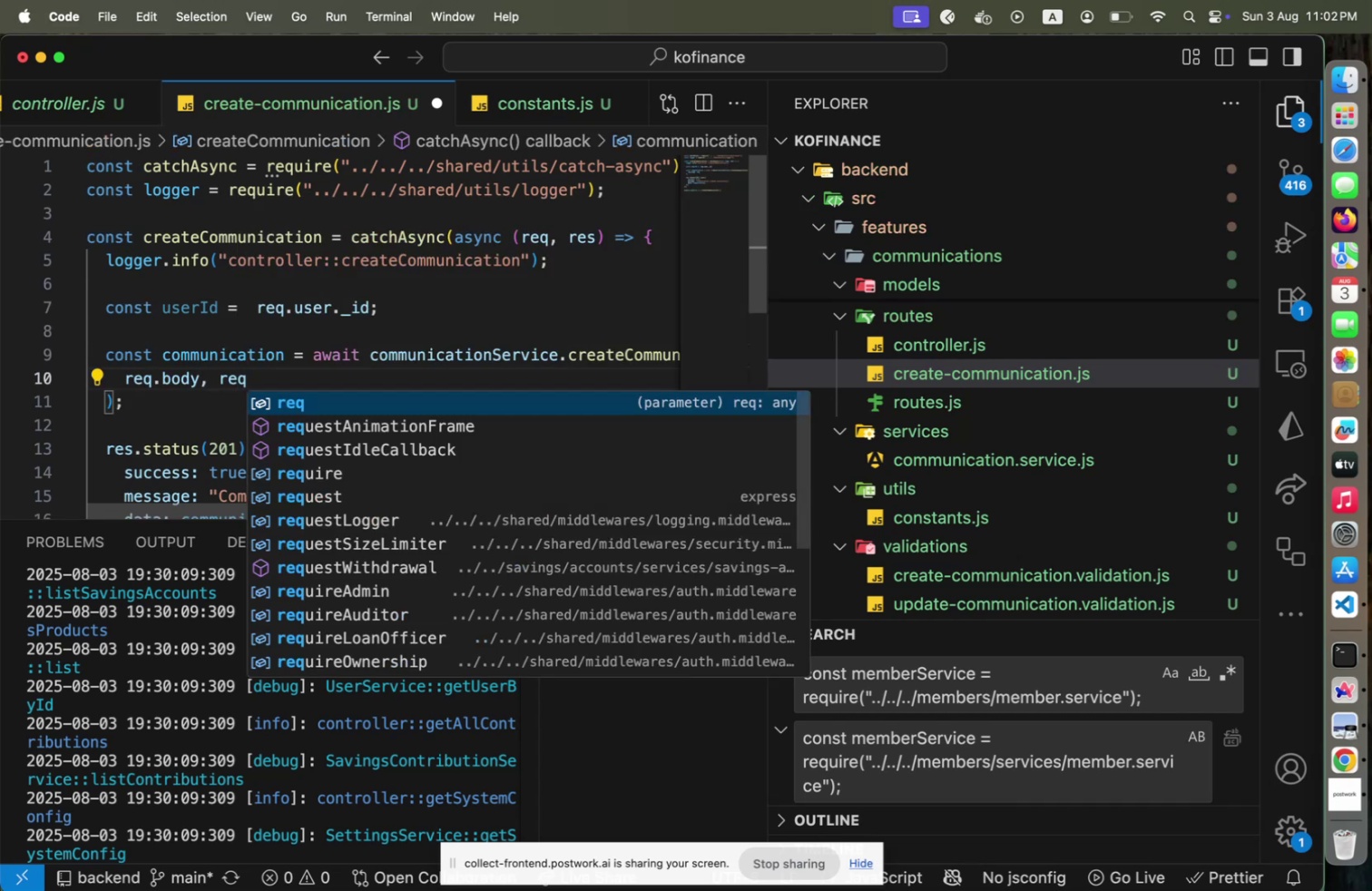 
key(ArrowUp)
 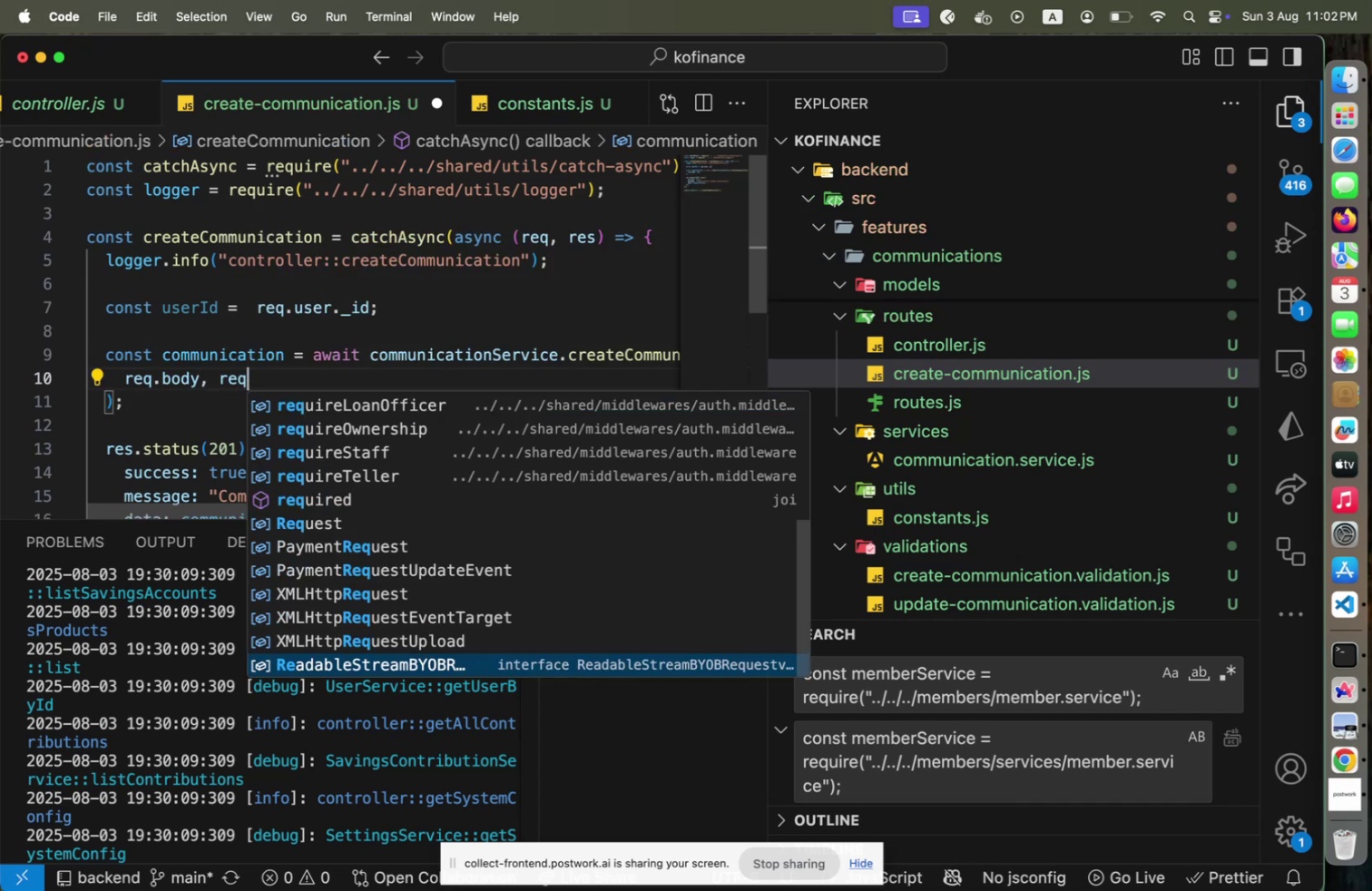 
key(Home)
 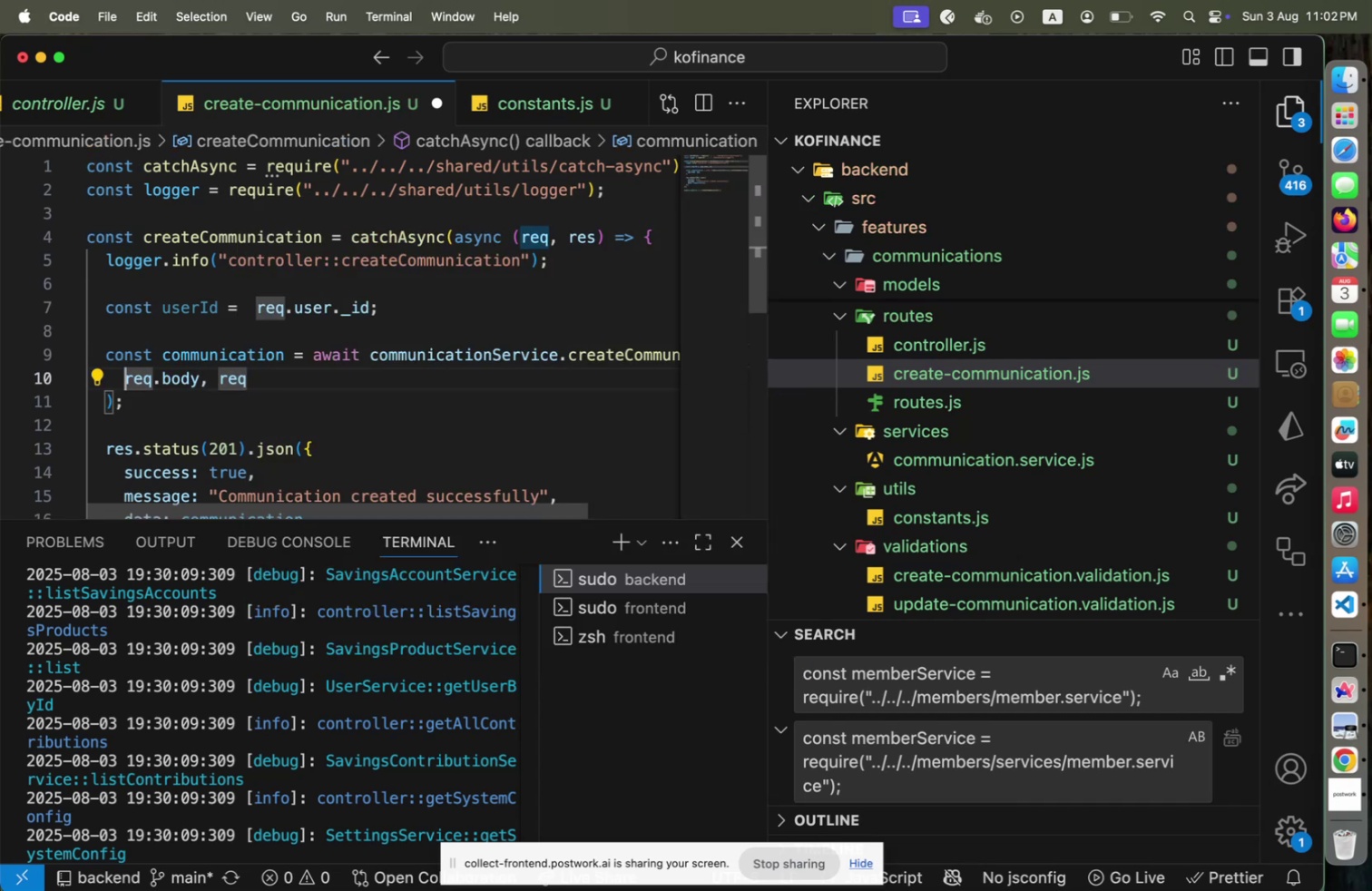 
key(ArrowUp)
 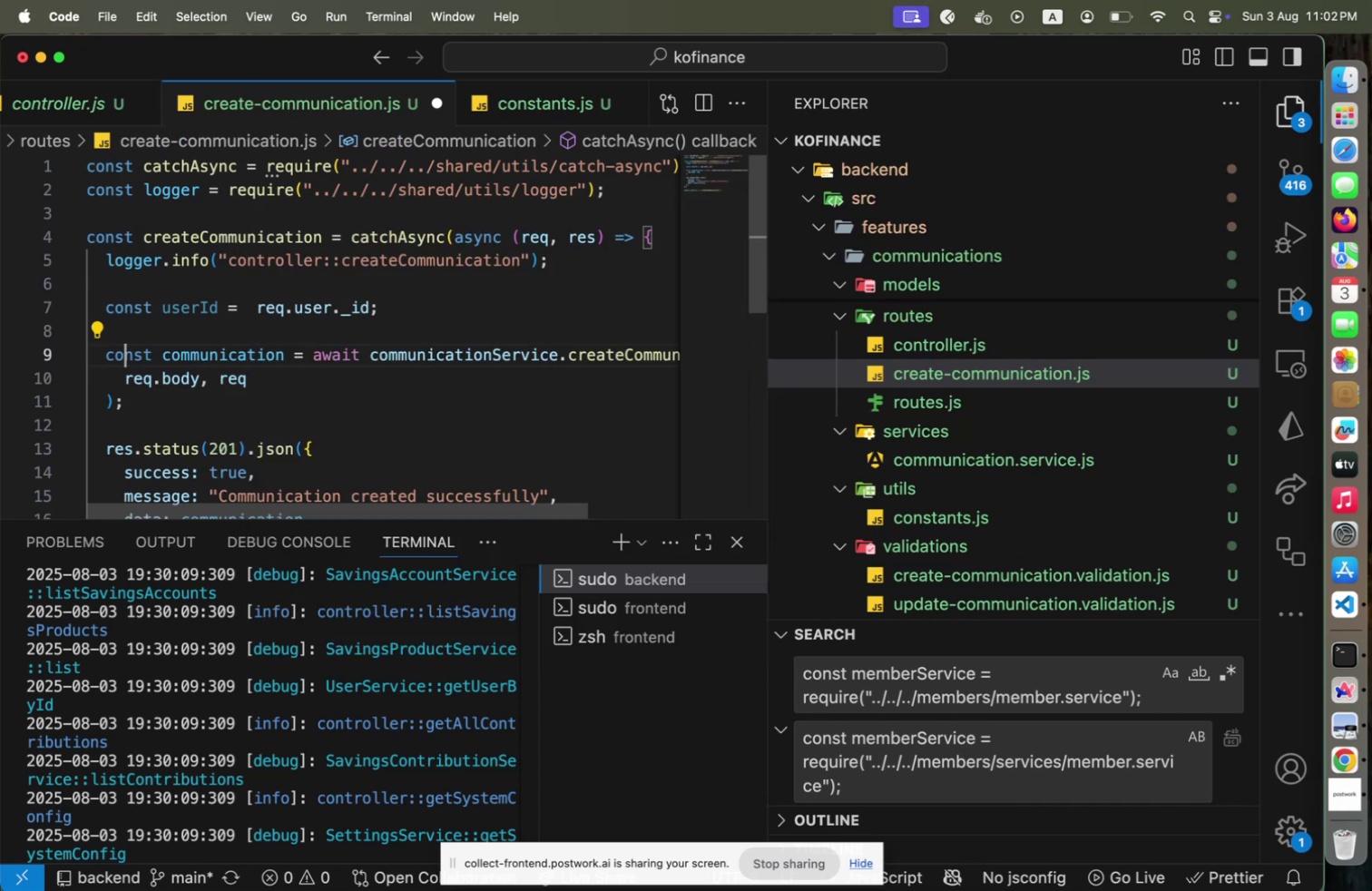 
key(ArrowDown)
 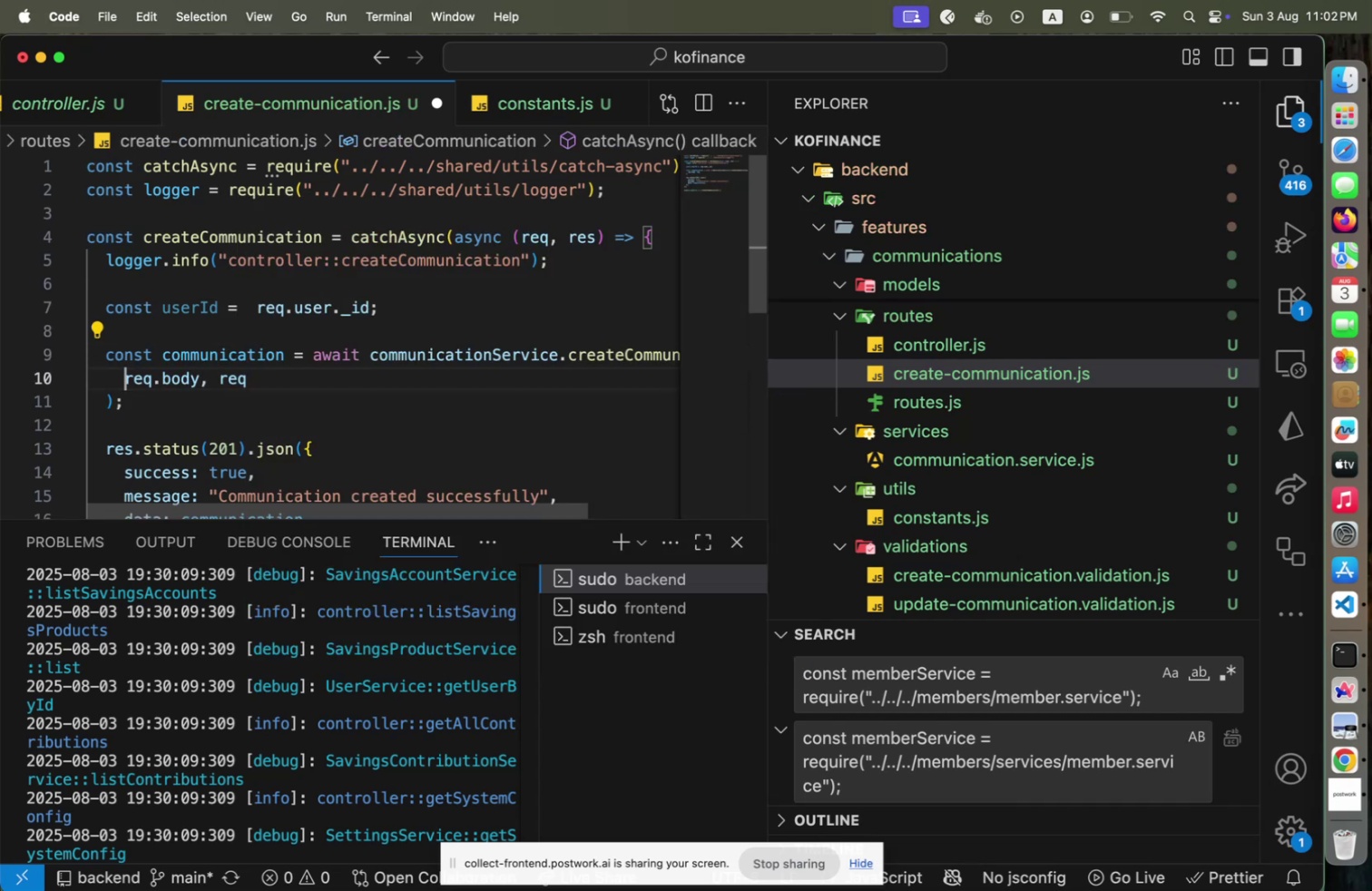 
key(End)
 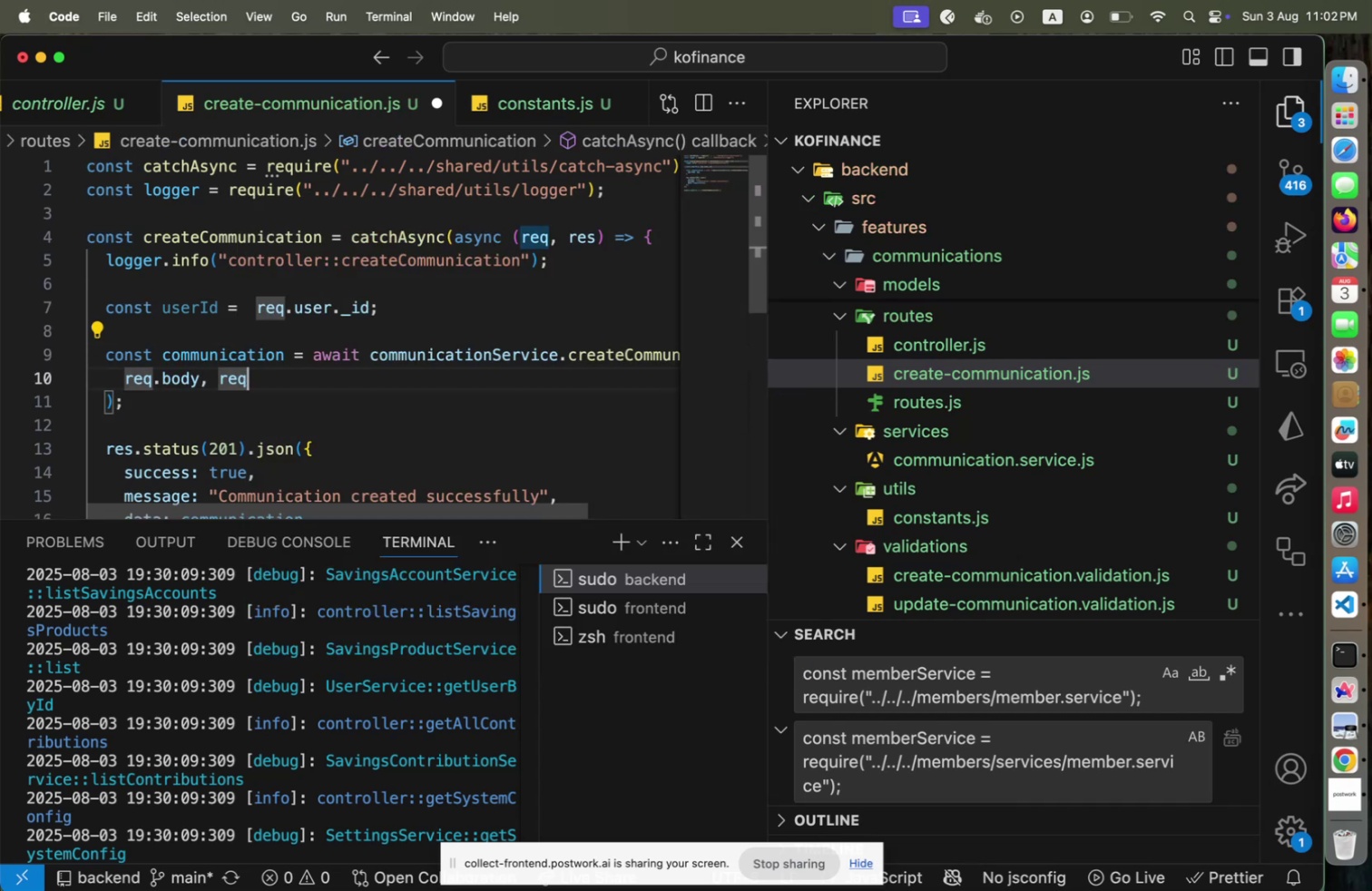 
key(ArrowUp)
 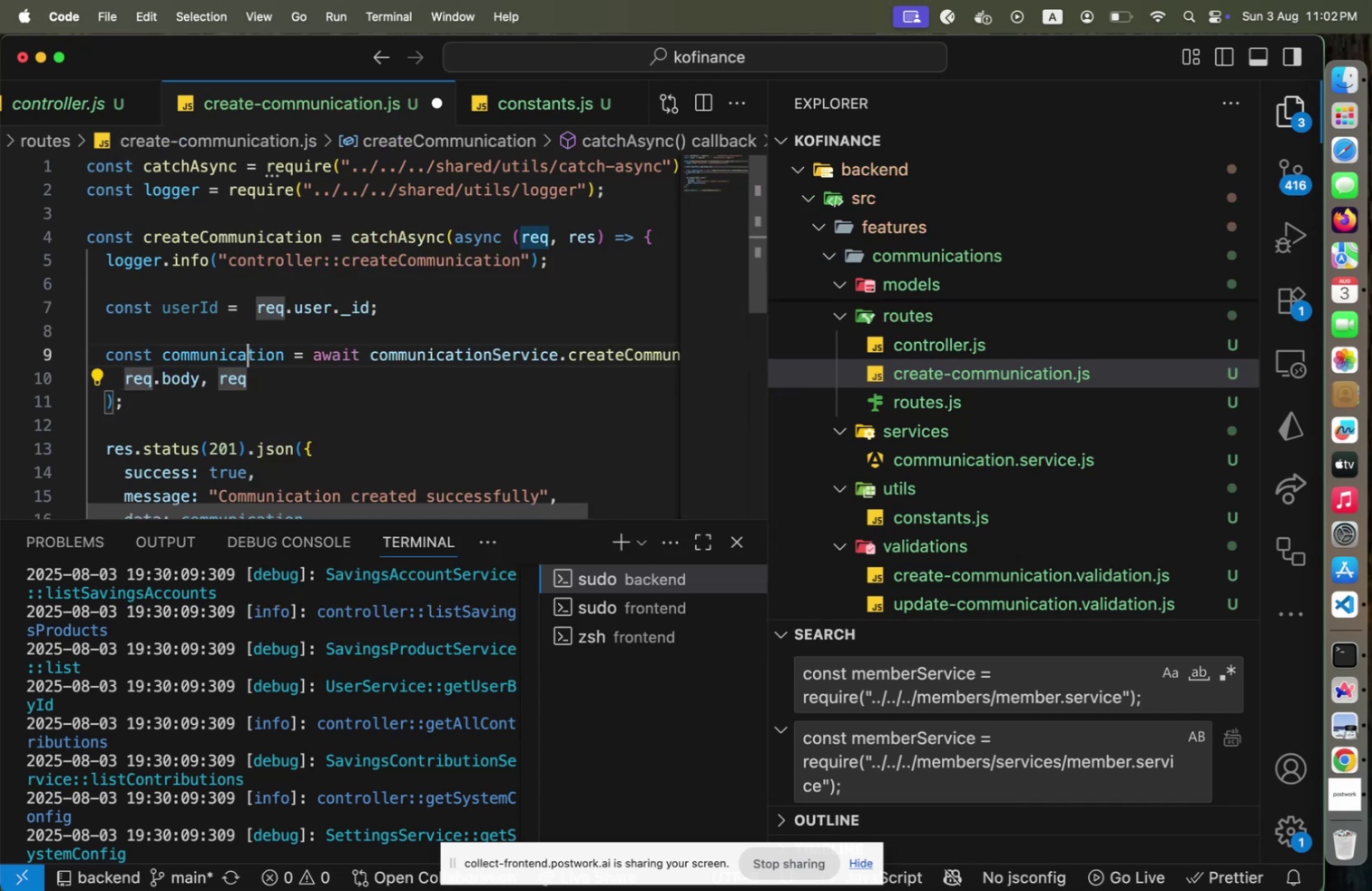 
key(End)
 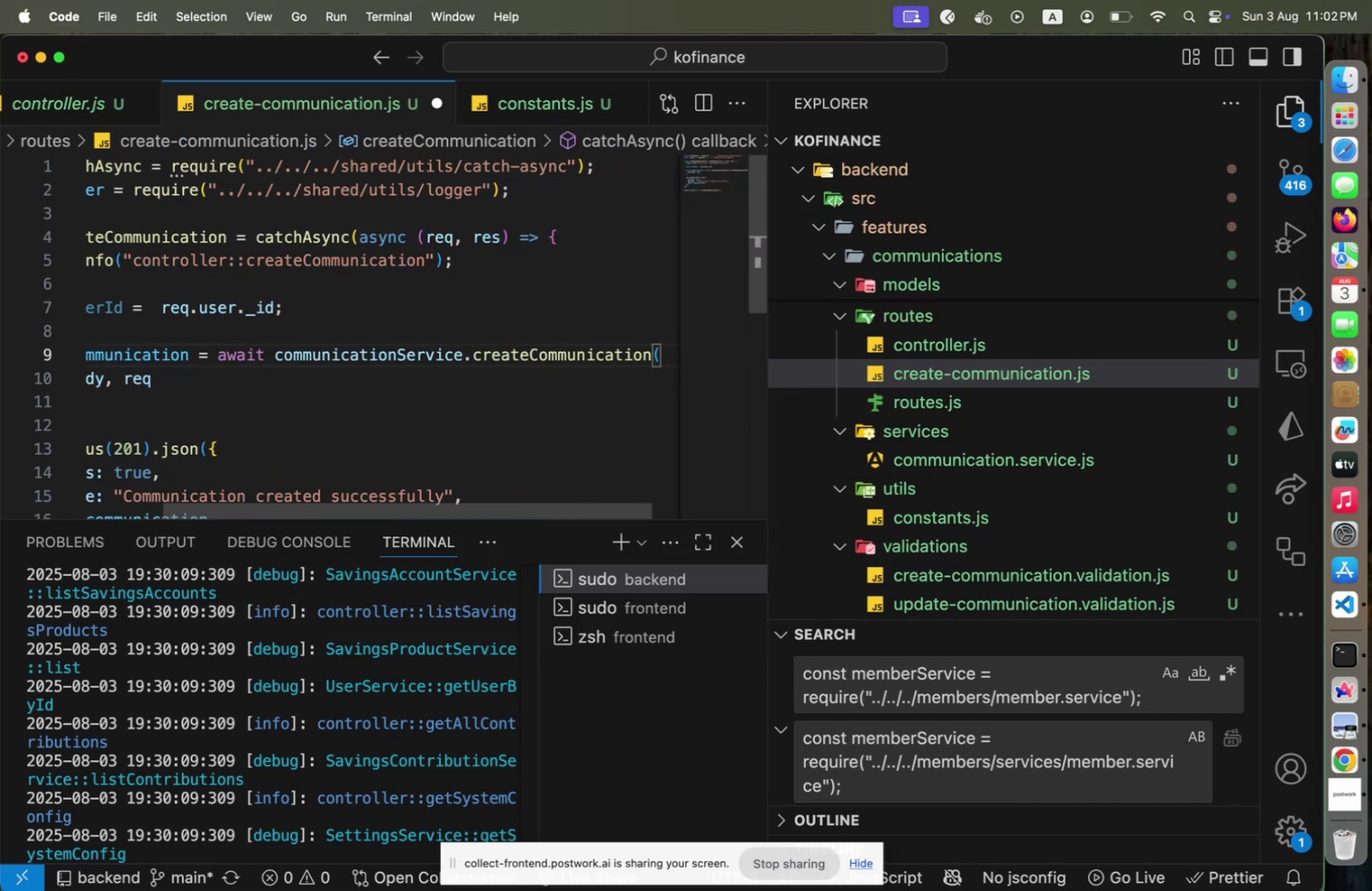 
key(ArrowDown)
 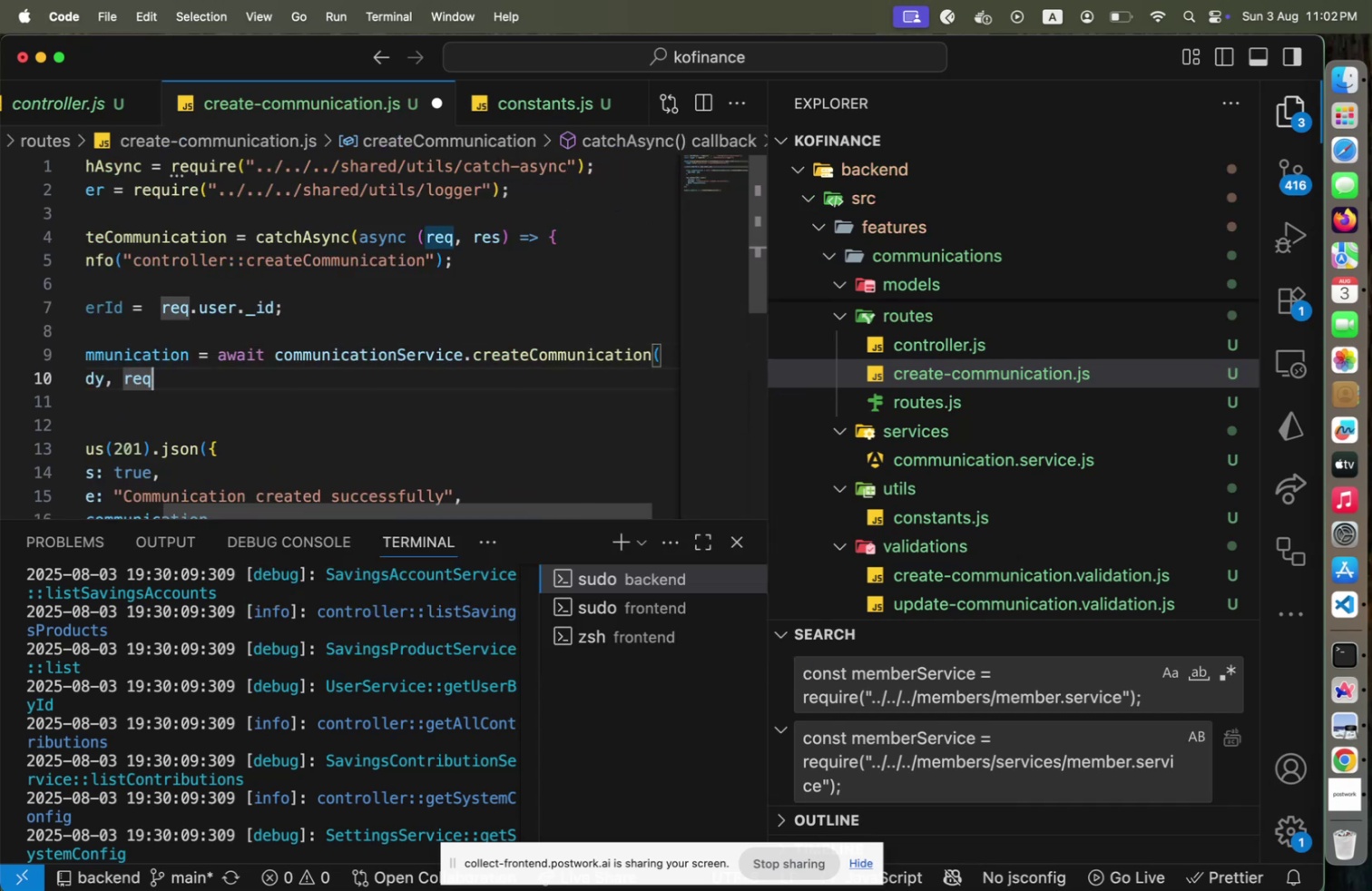 
key(ArrowUp)
 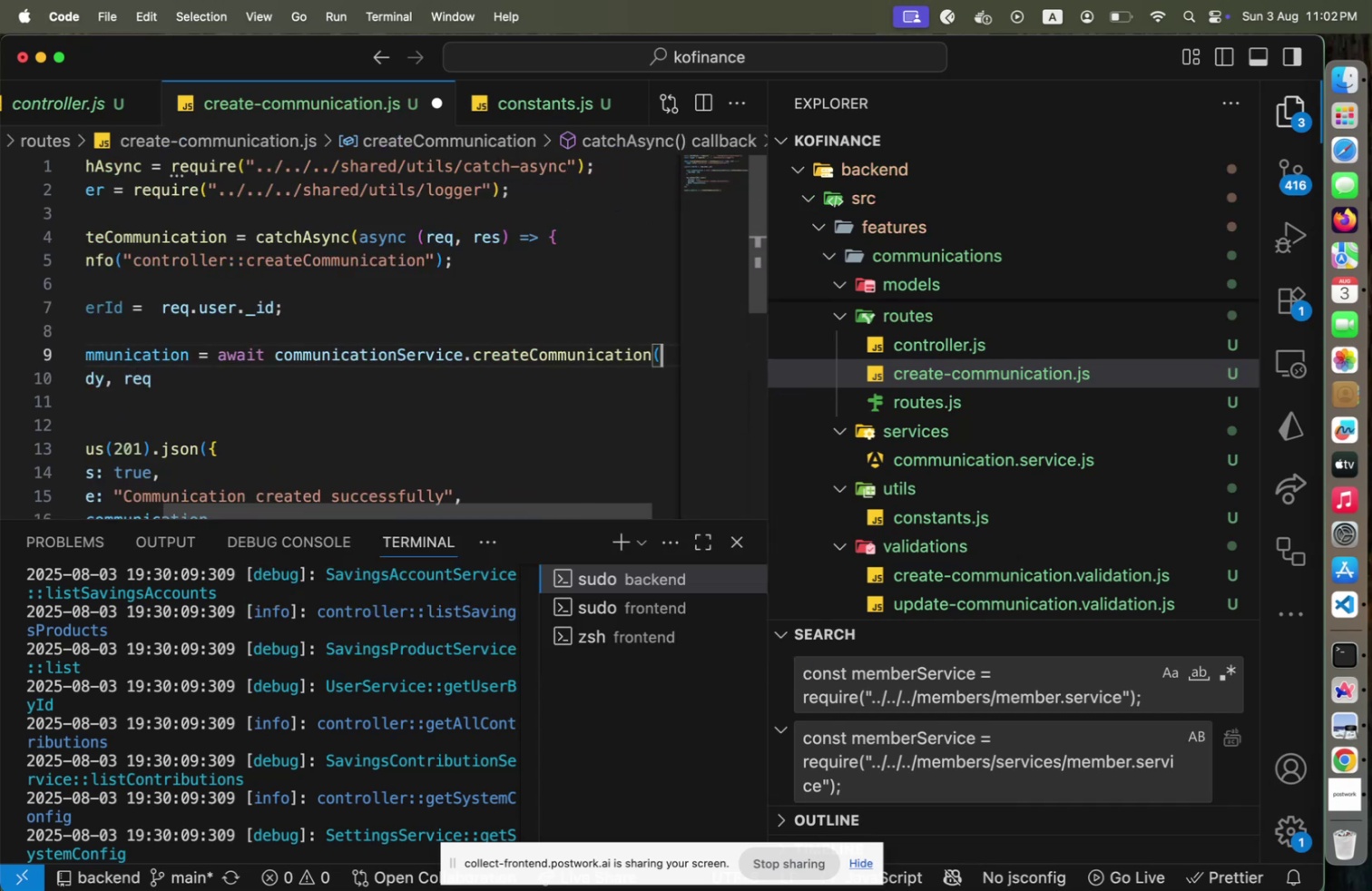 
key(Fn)
 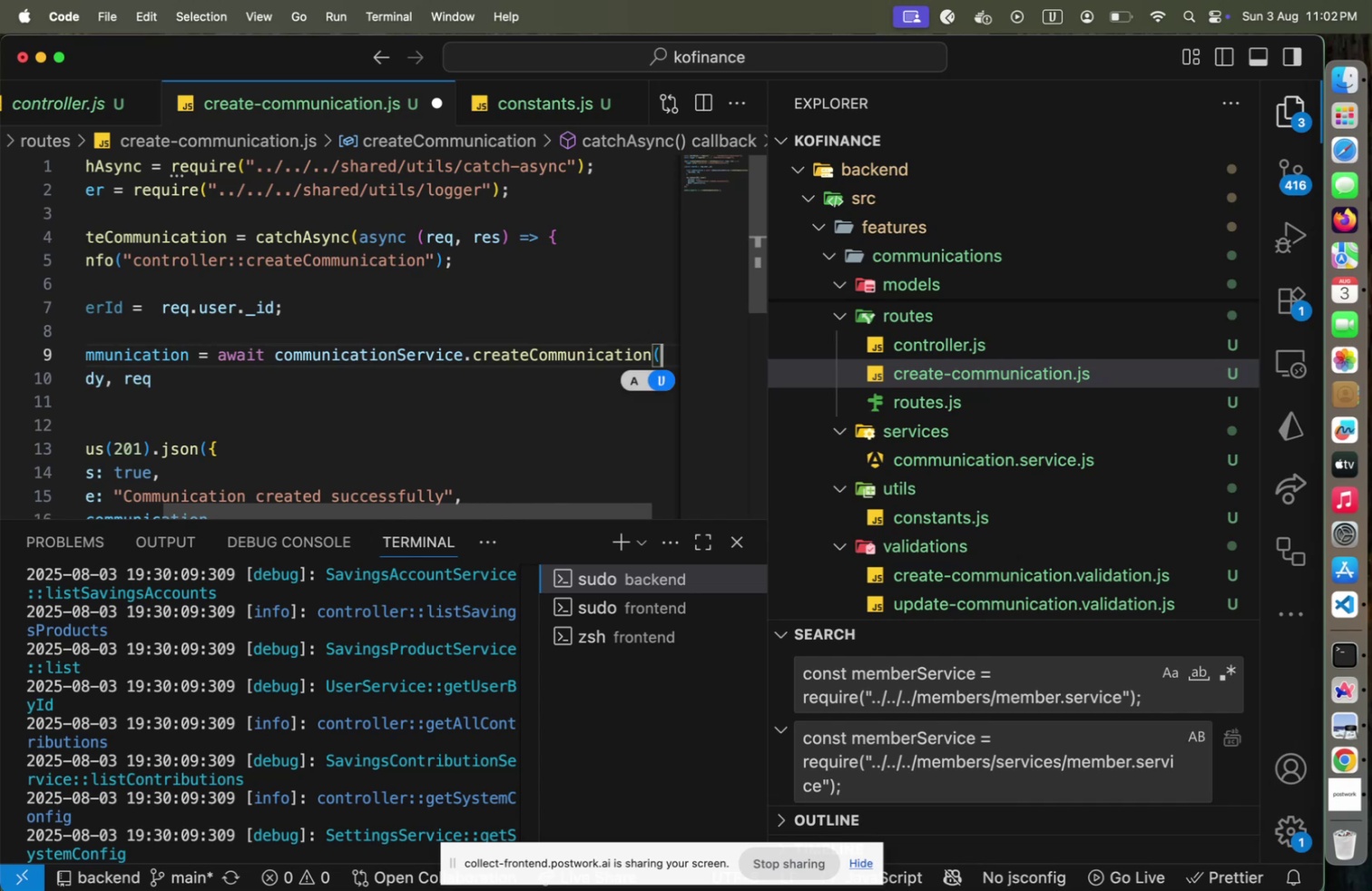 
key(Fn)
 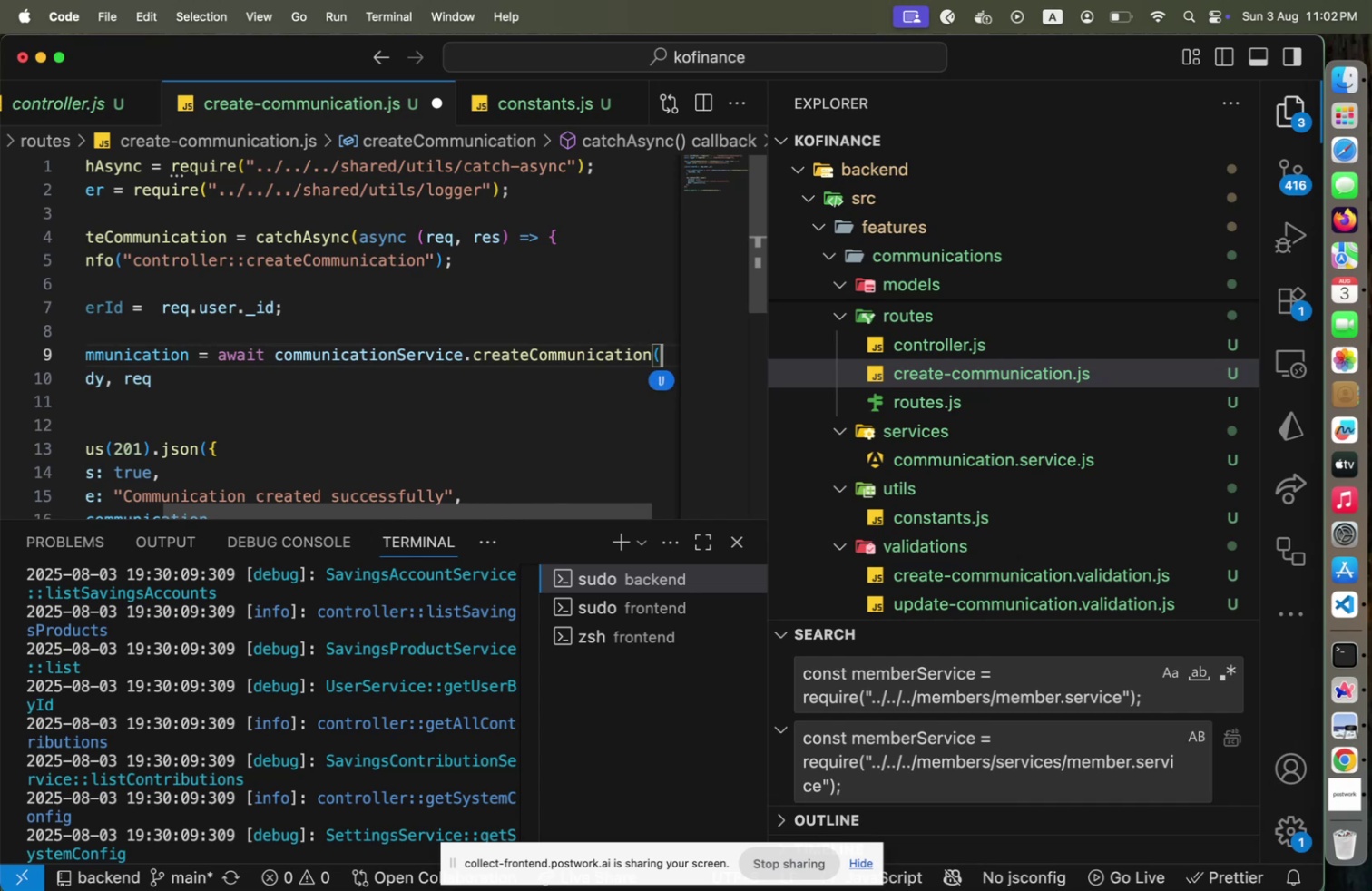 
key(ArrowDown)
 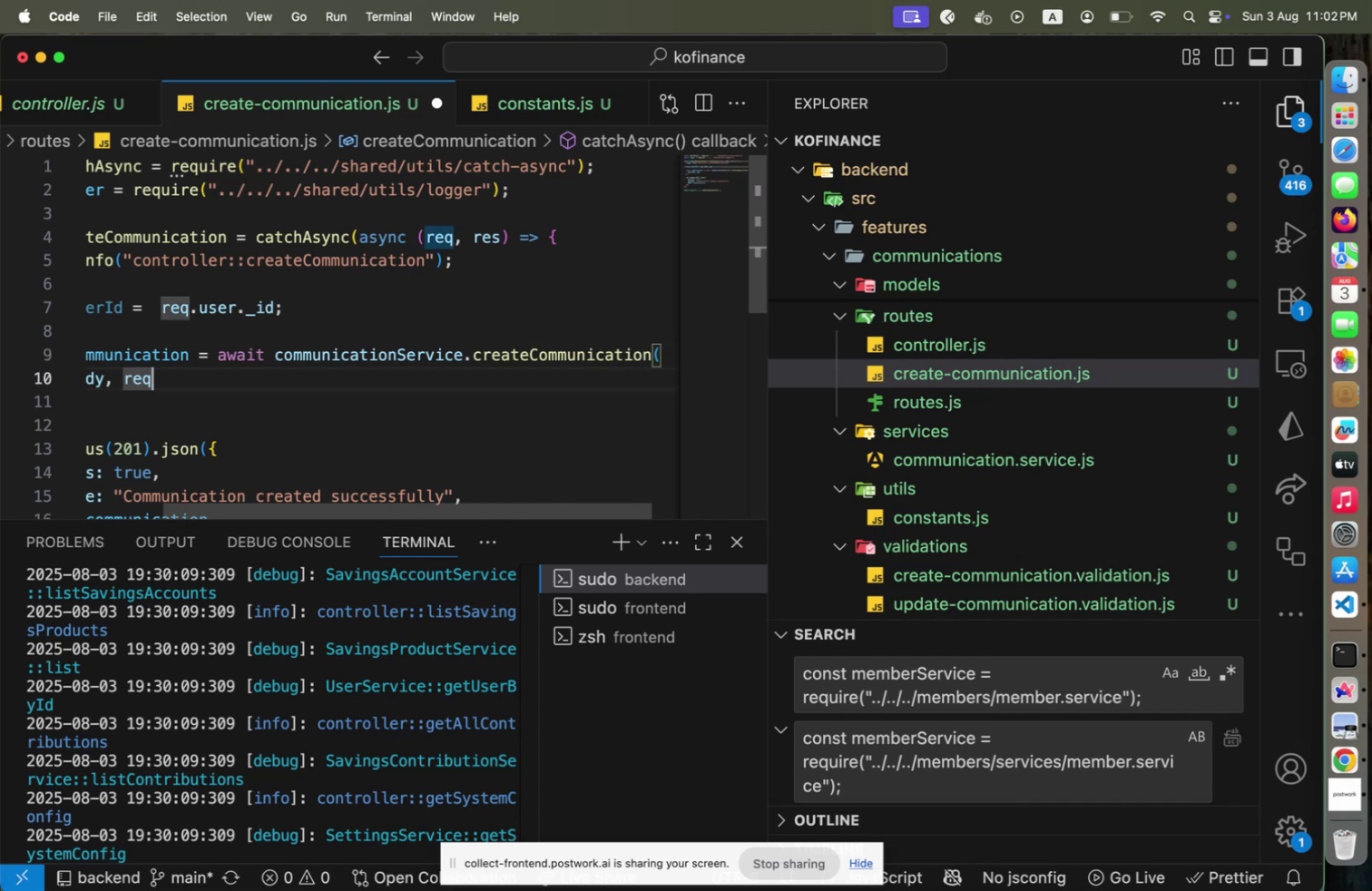 
key(ArrowLeft)
 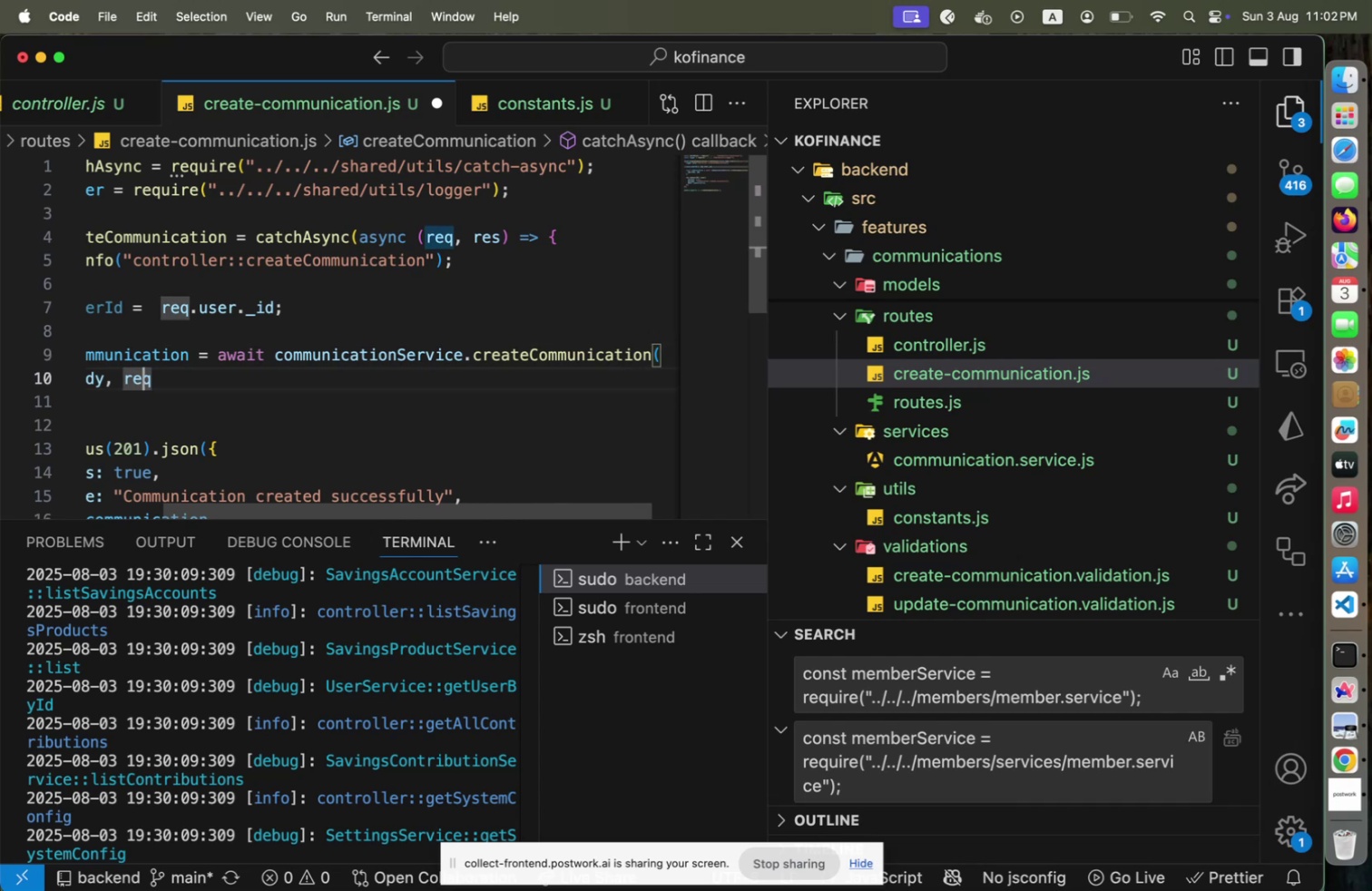 
key(ArrowLeft)
 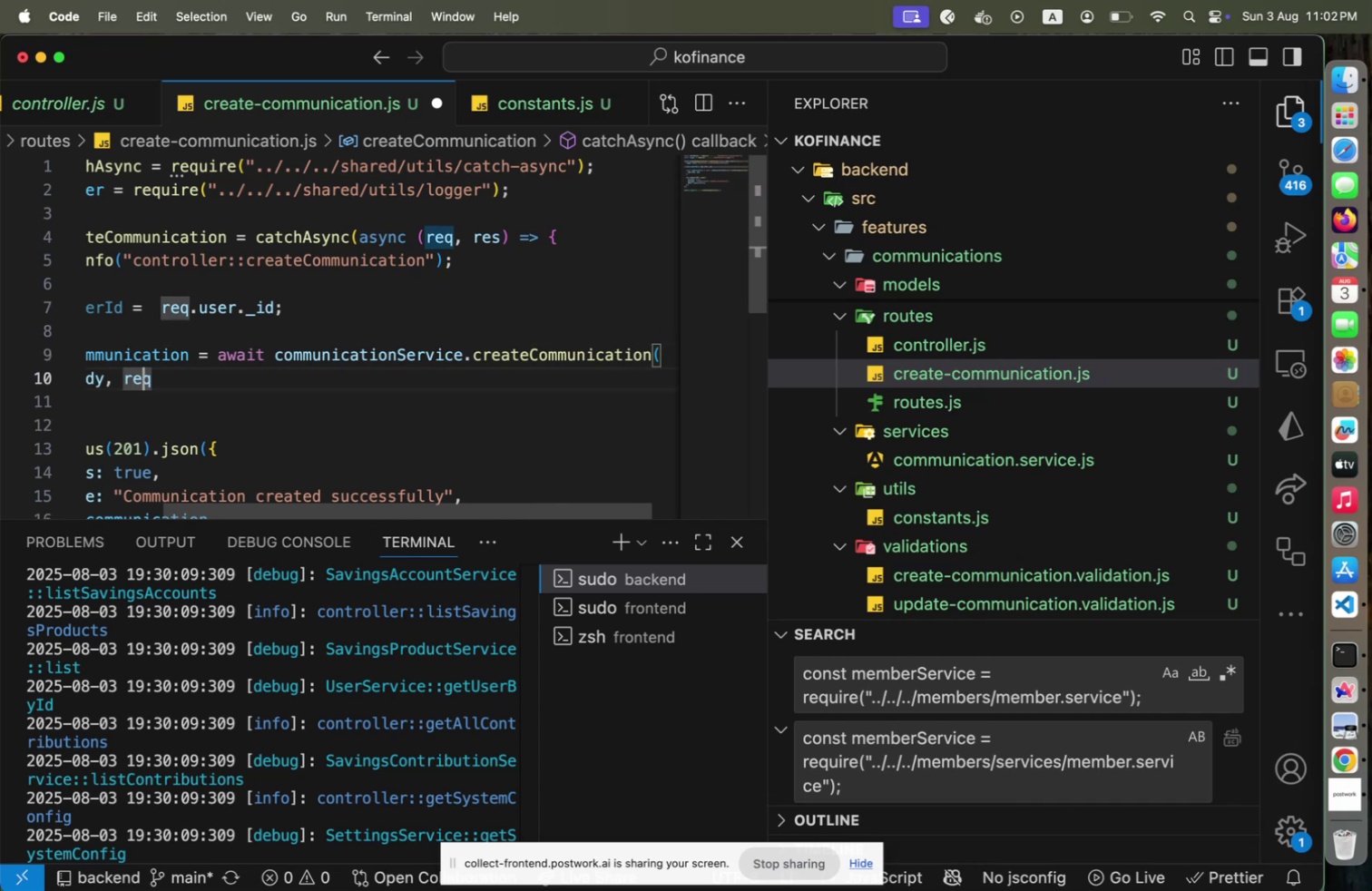 
key(ArrowLeft)
 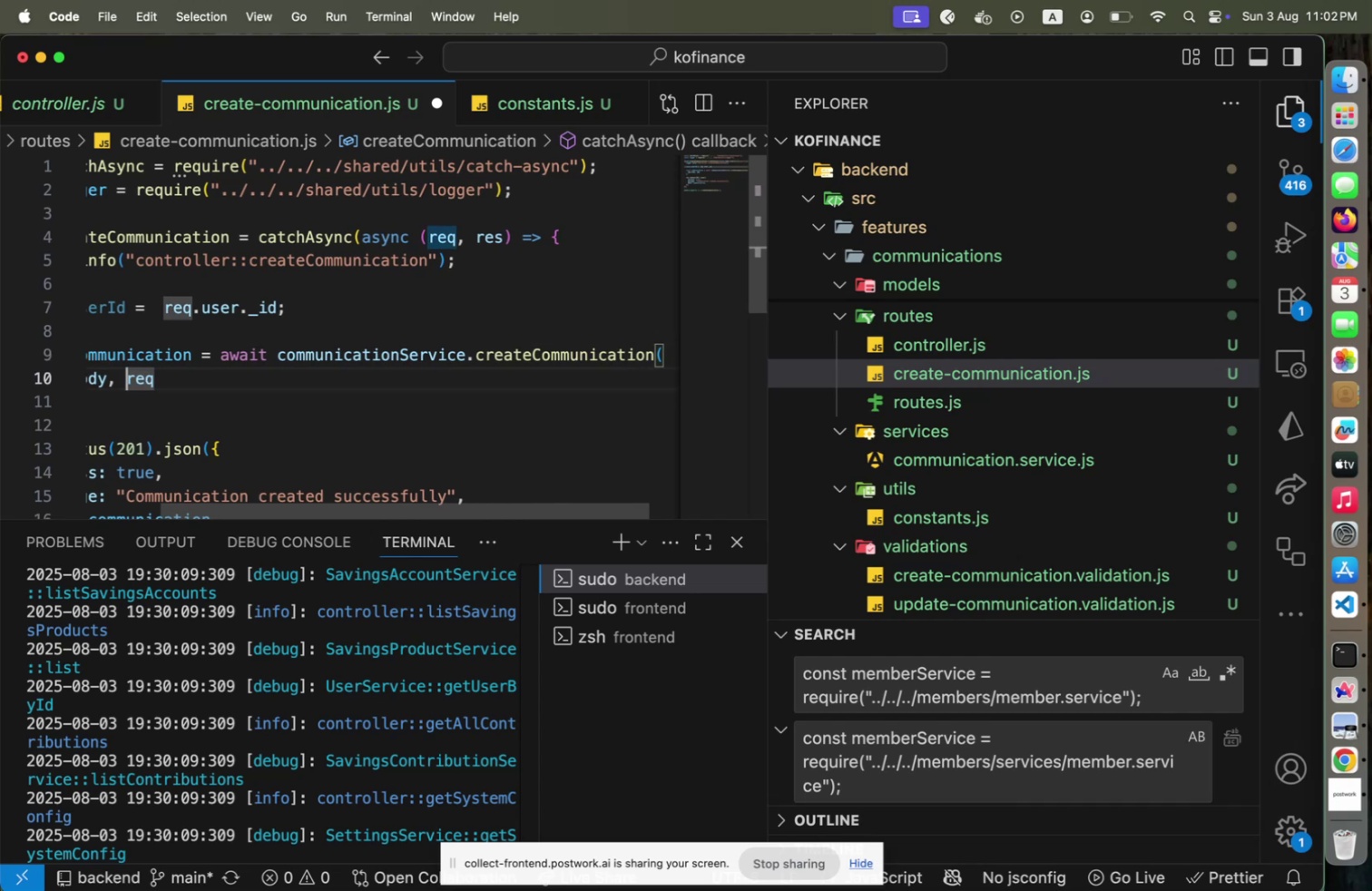 
type(userId, F)
key(Escape)
 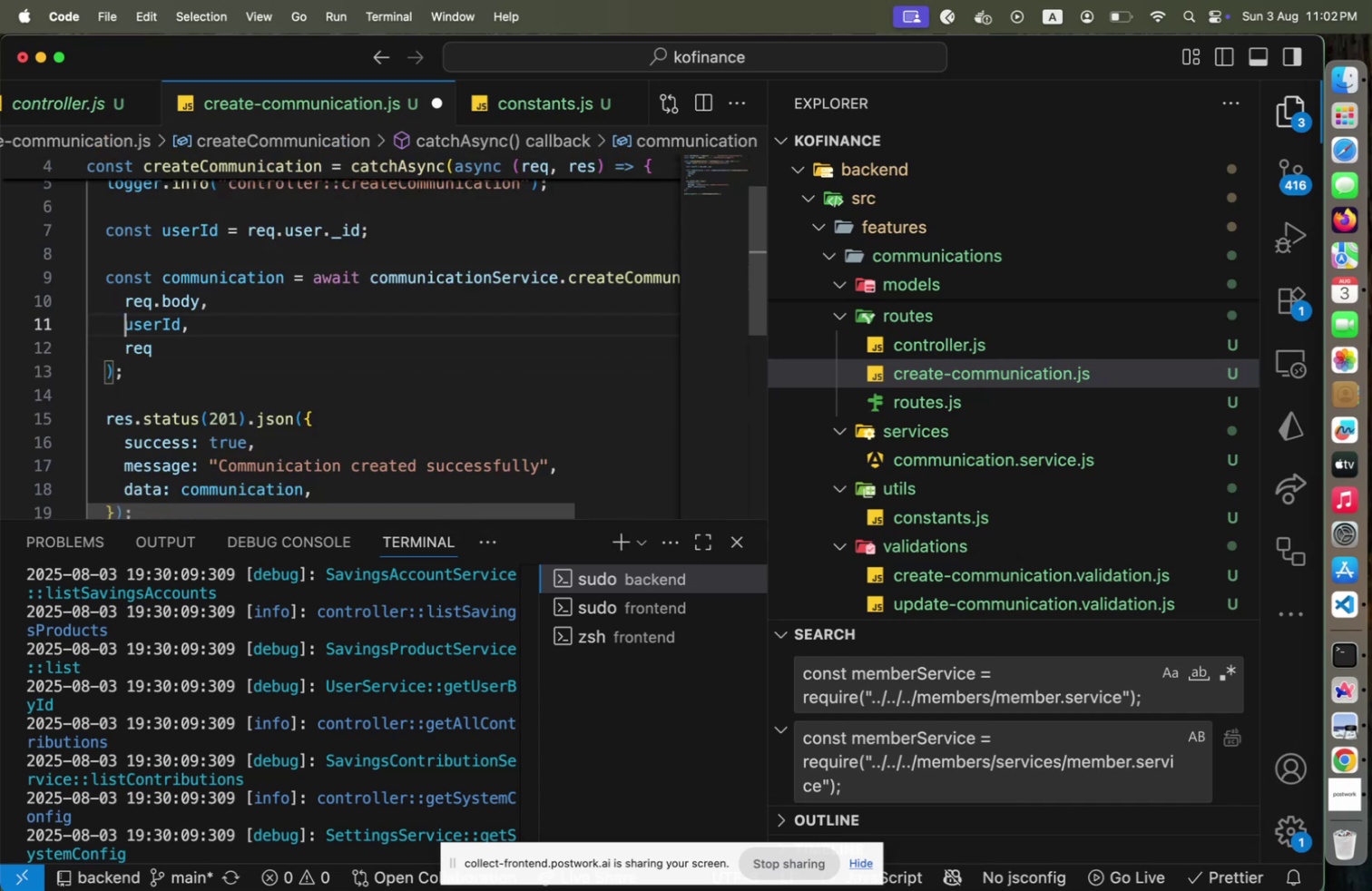 
hold_key(key=OptionLeft, duration=0.34)
 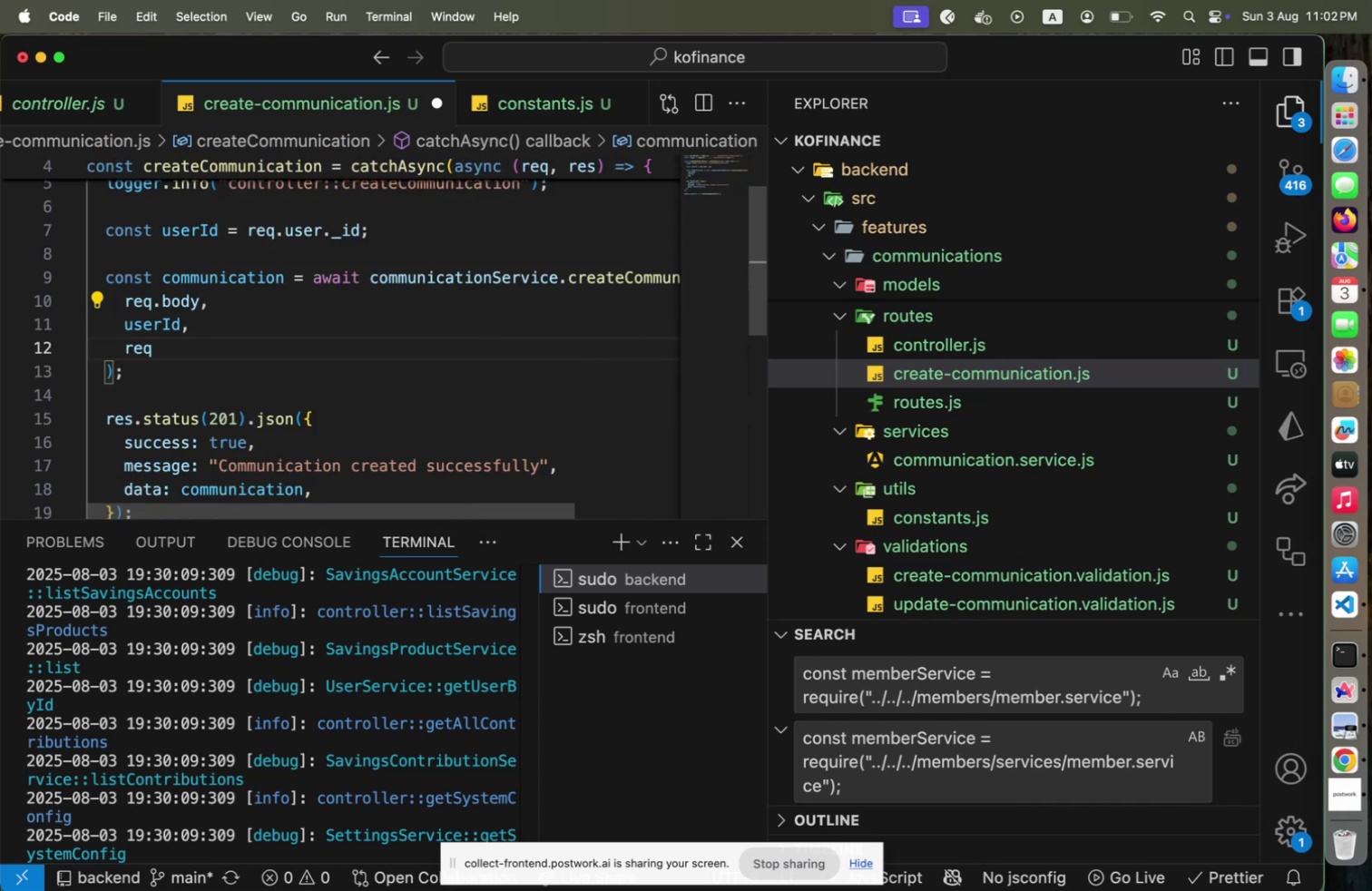 
key(ArrowUp)
 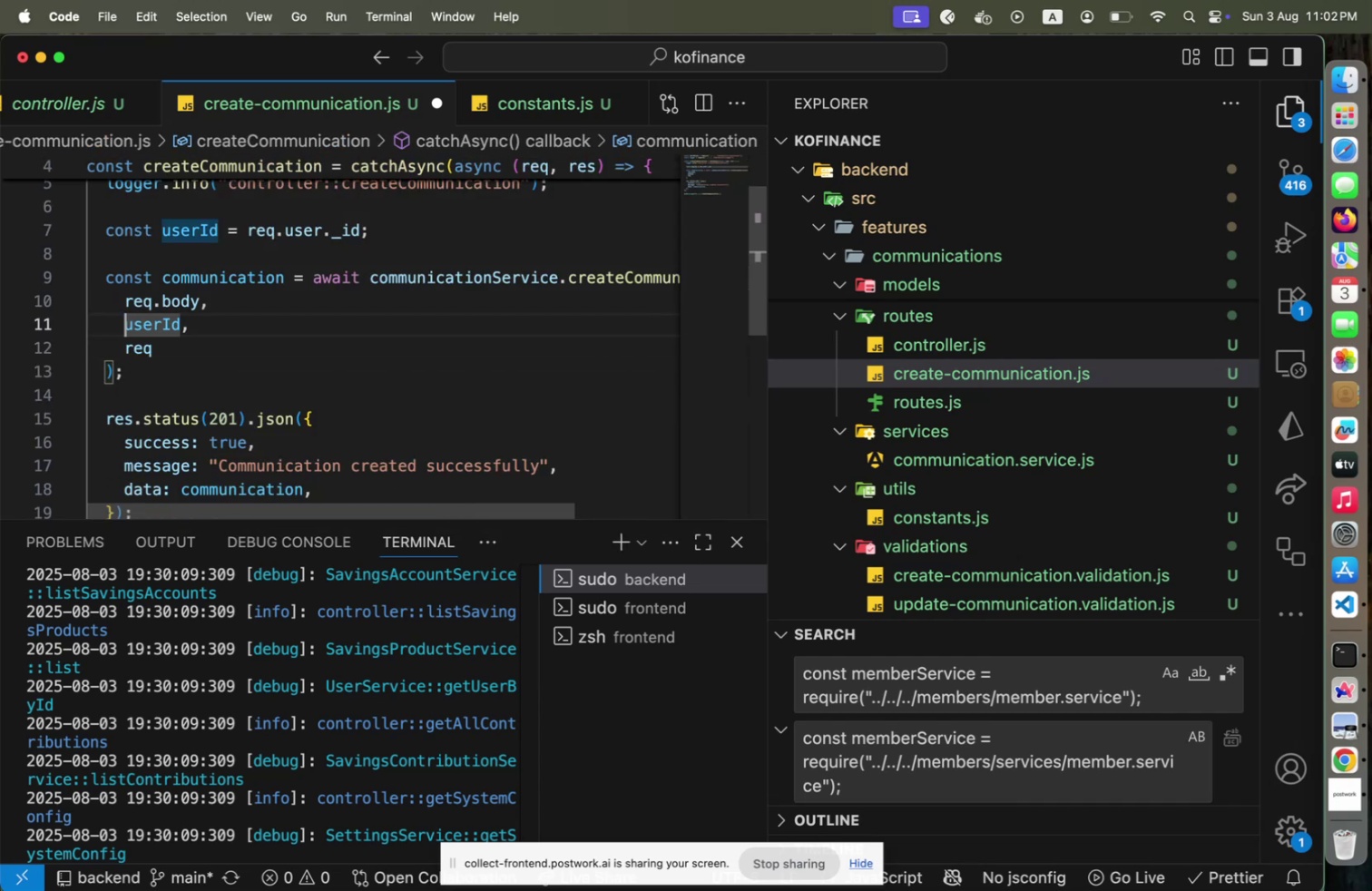 
key(ArrowUp)
 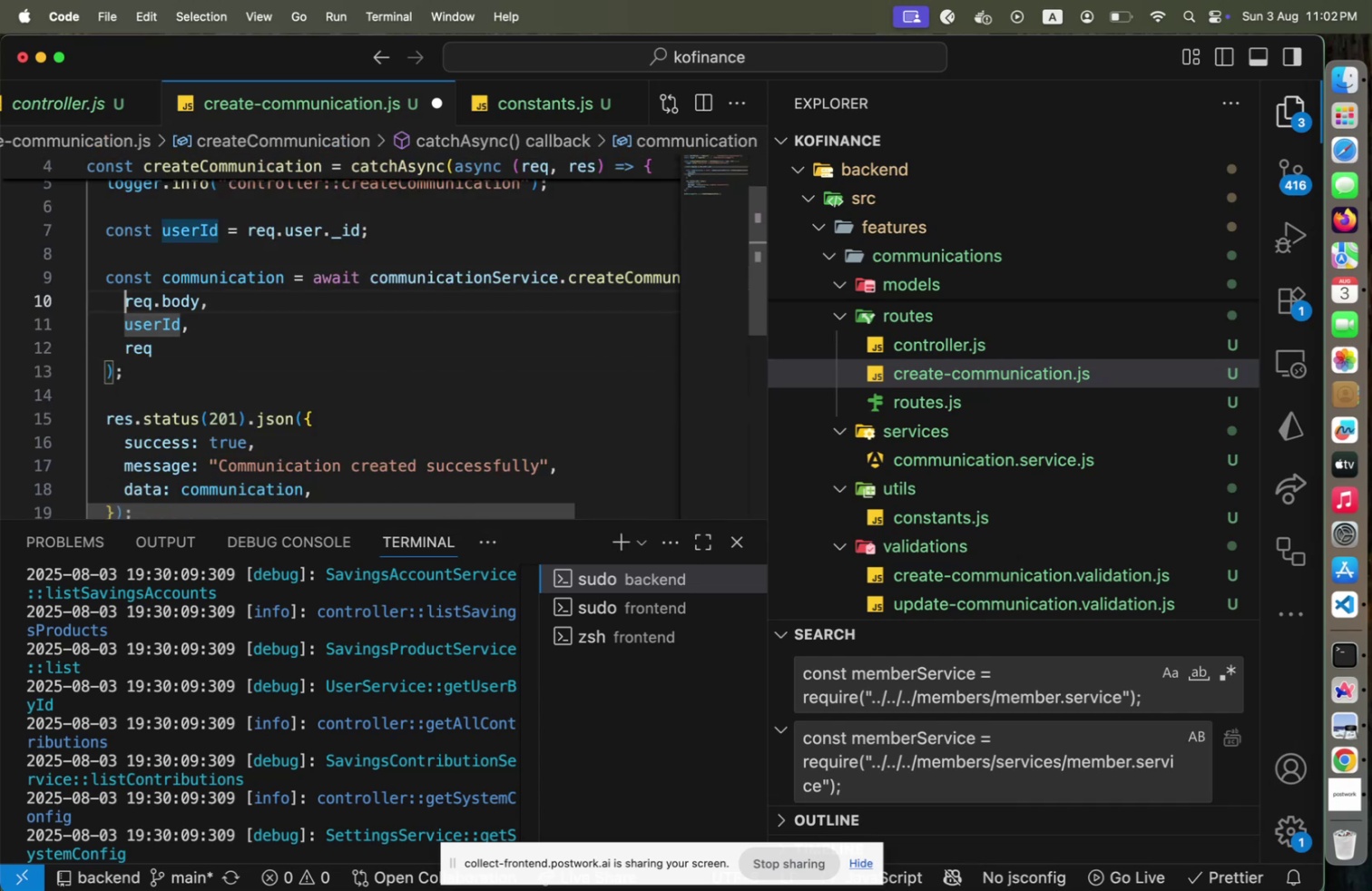 
key(ArrowUp)
 